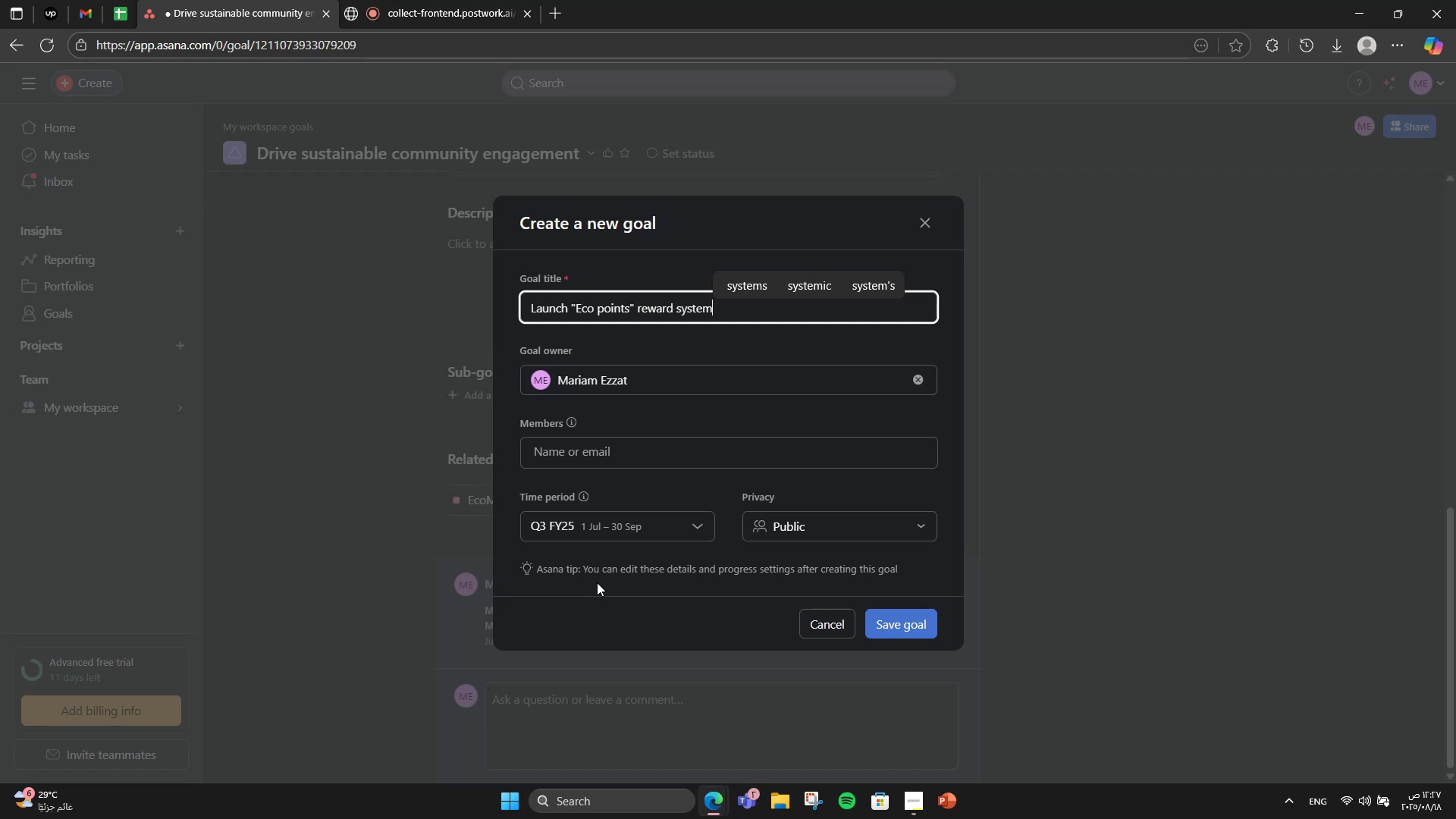 
wait(7.78)
 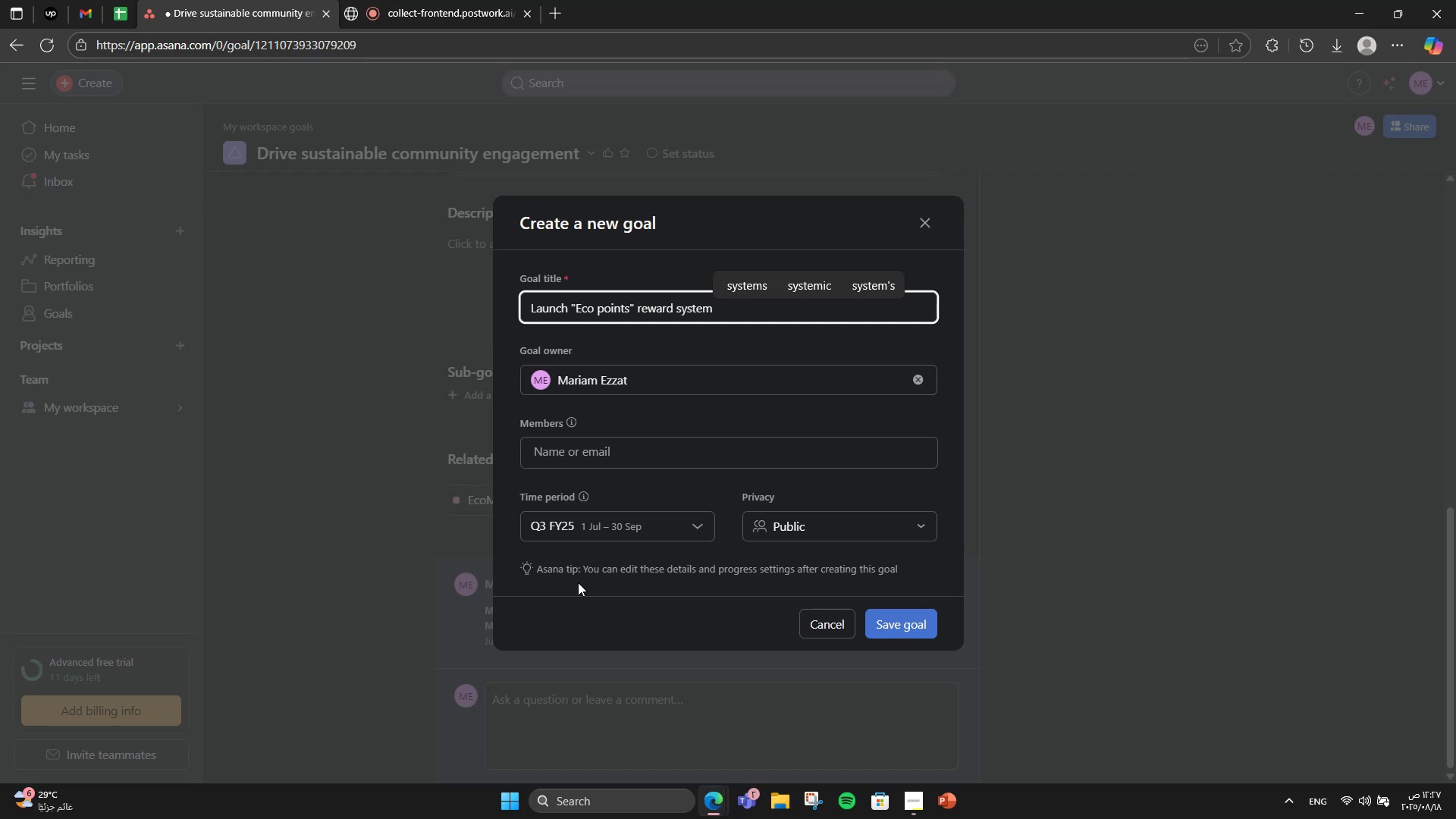 
left_click([883, 623])
 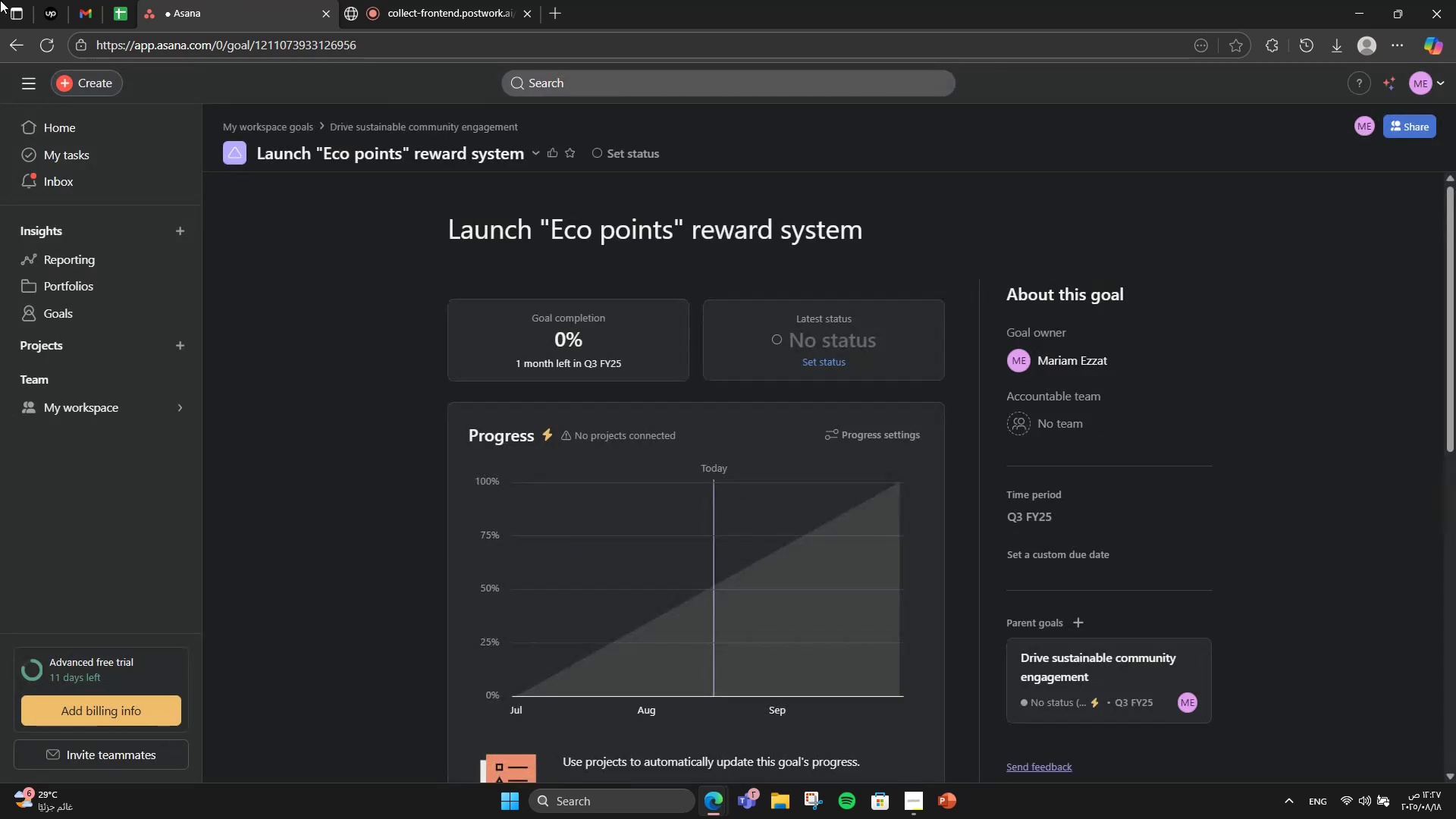 
left_click([2, 42])
 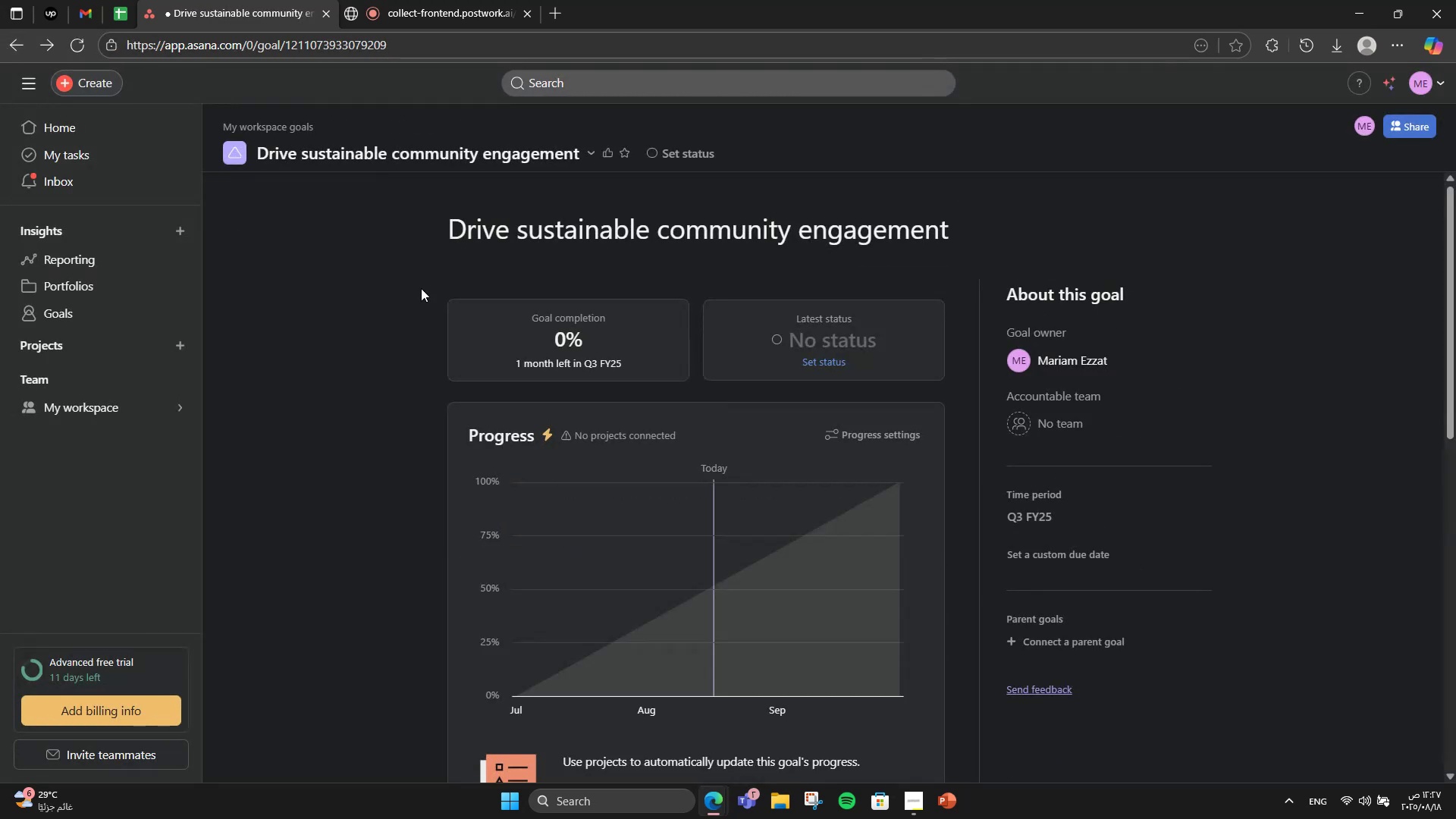 
scroll: coordinate [780, 433], scroll_direction: down, amount: 7.0
 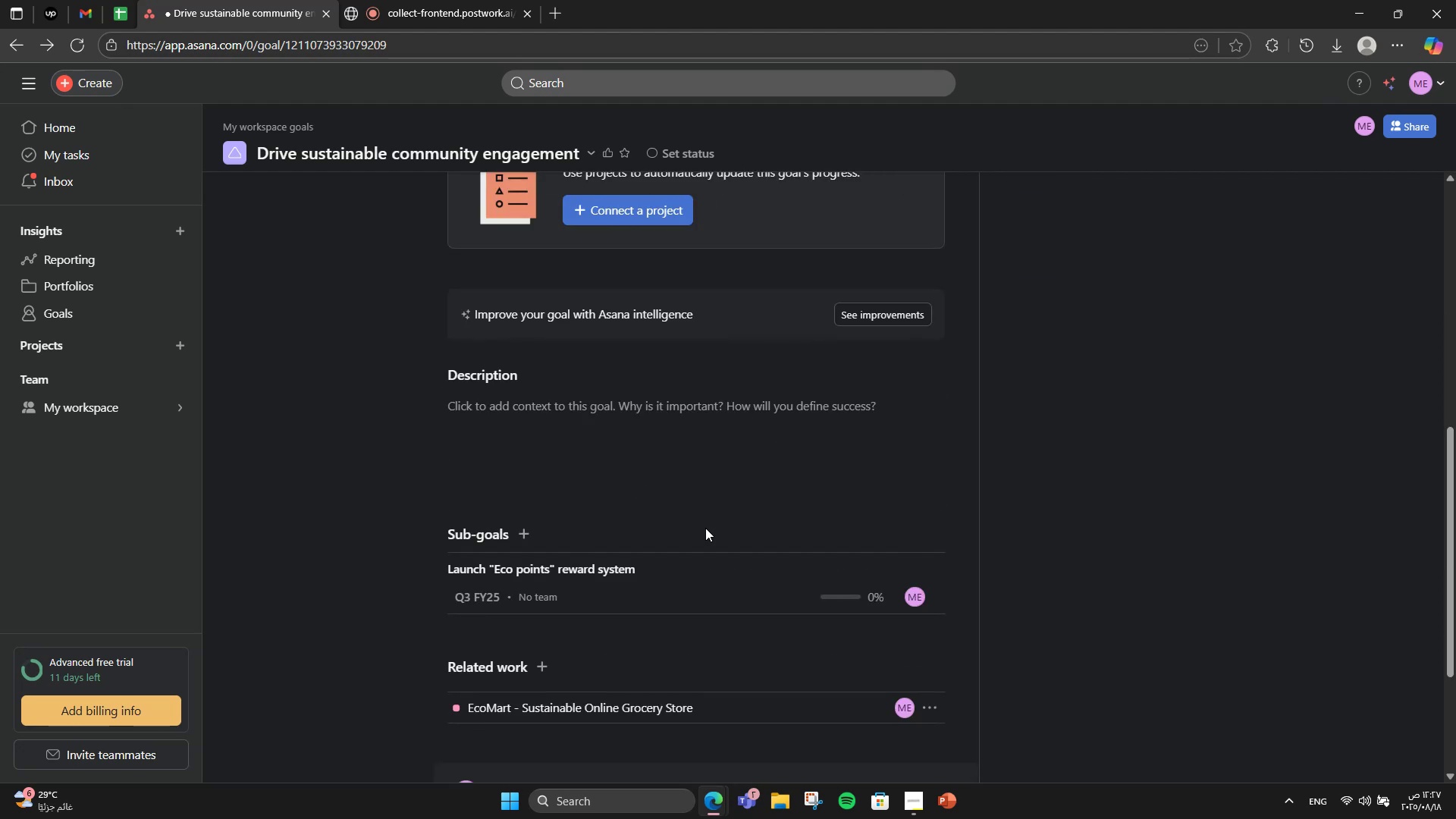 
mouse_move([529, 542])
 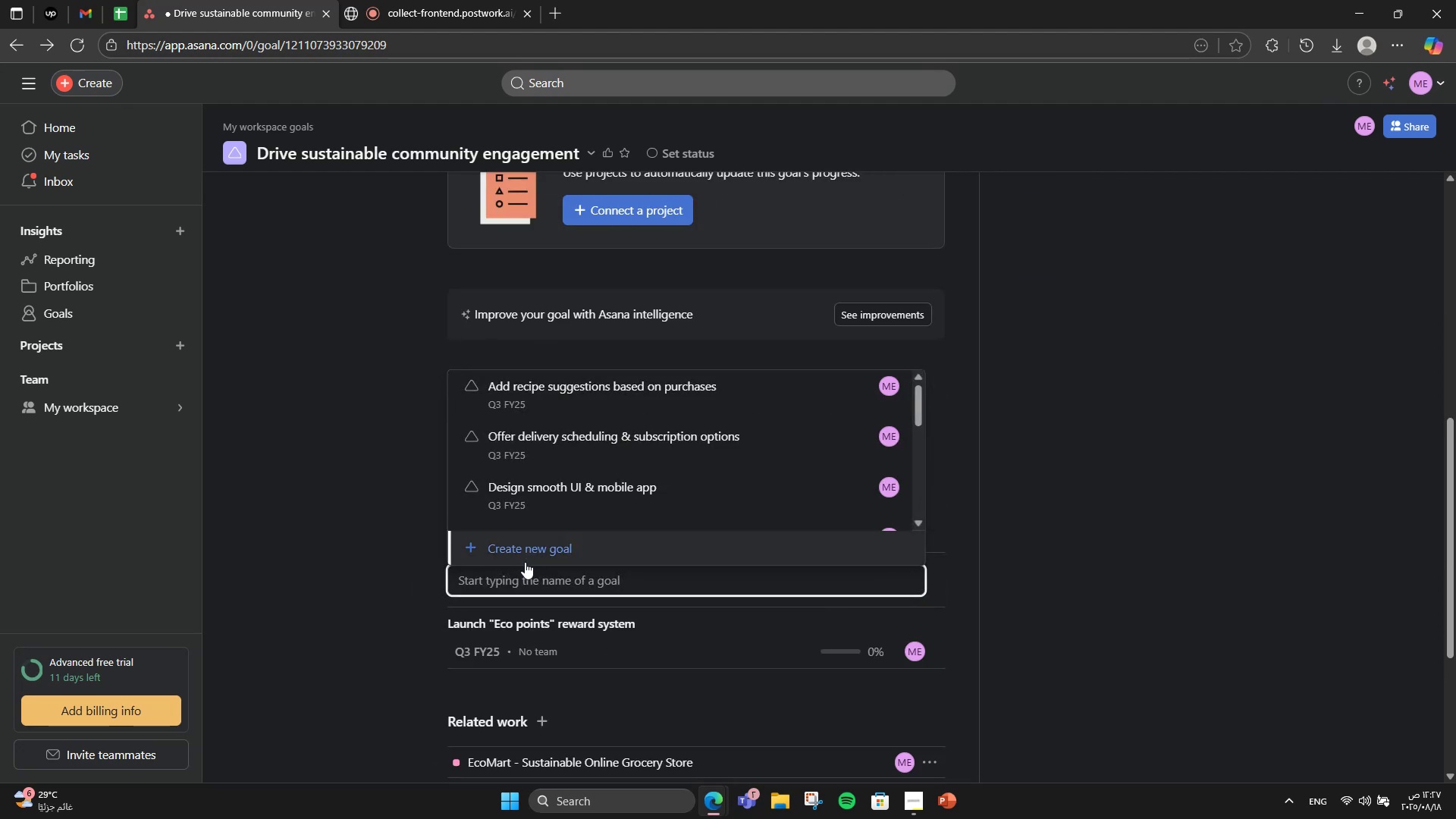 
left_click([525, 562])
 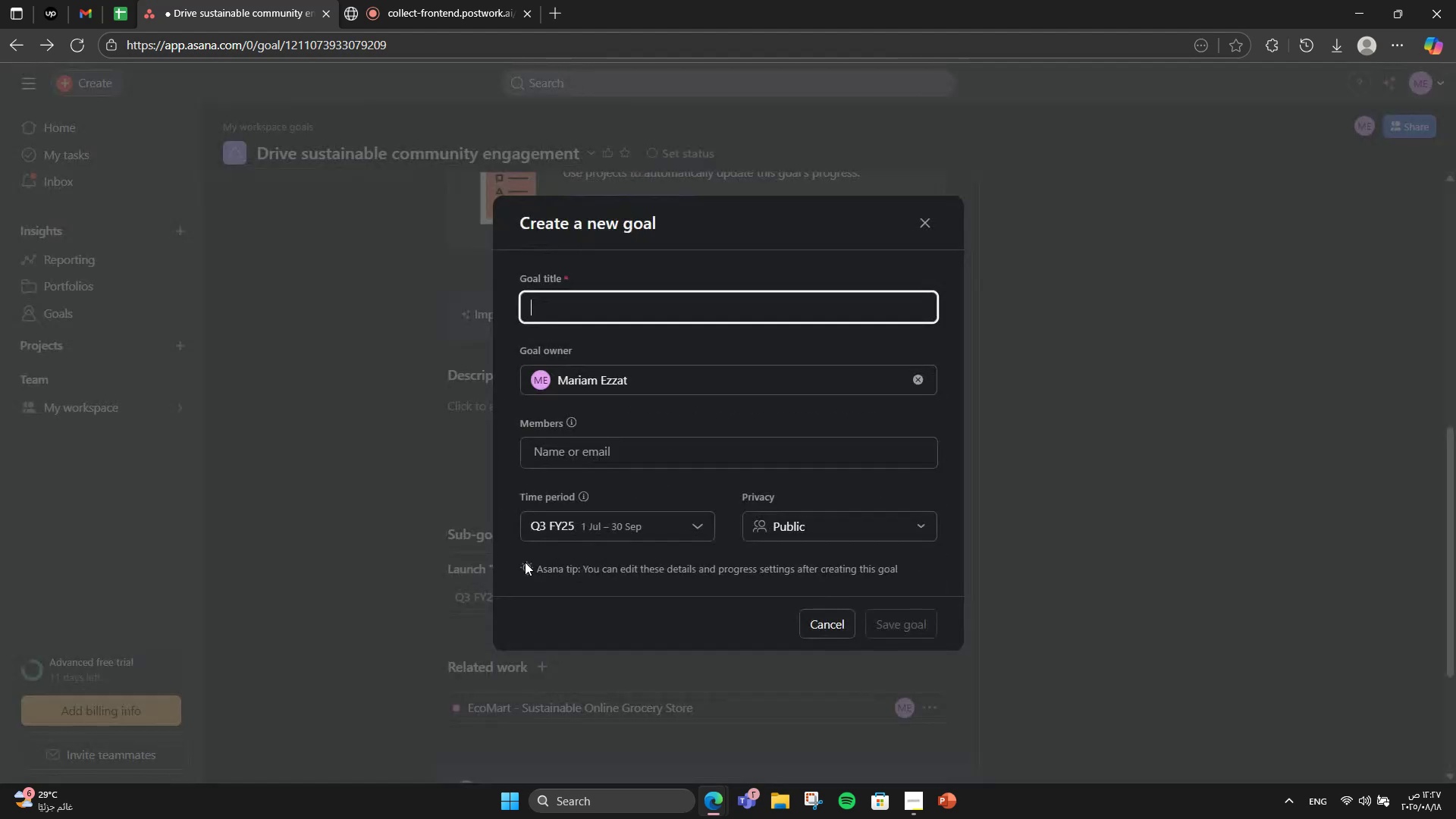 
type(Build a blog on )
 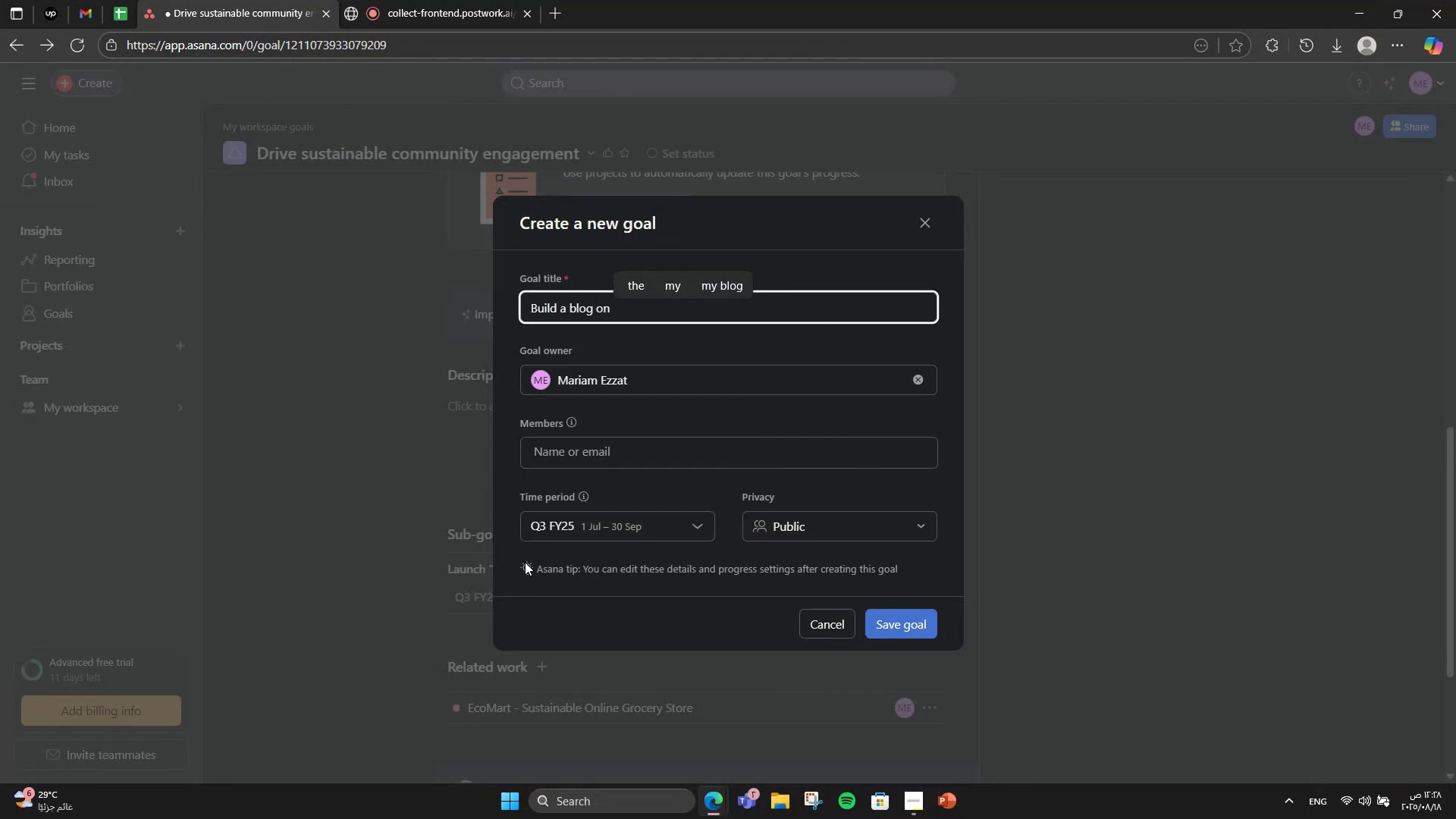 
type(sustainability )
 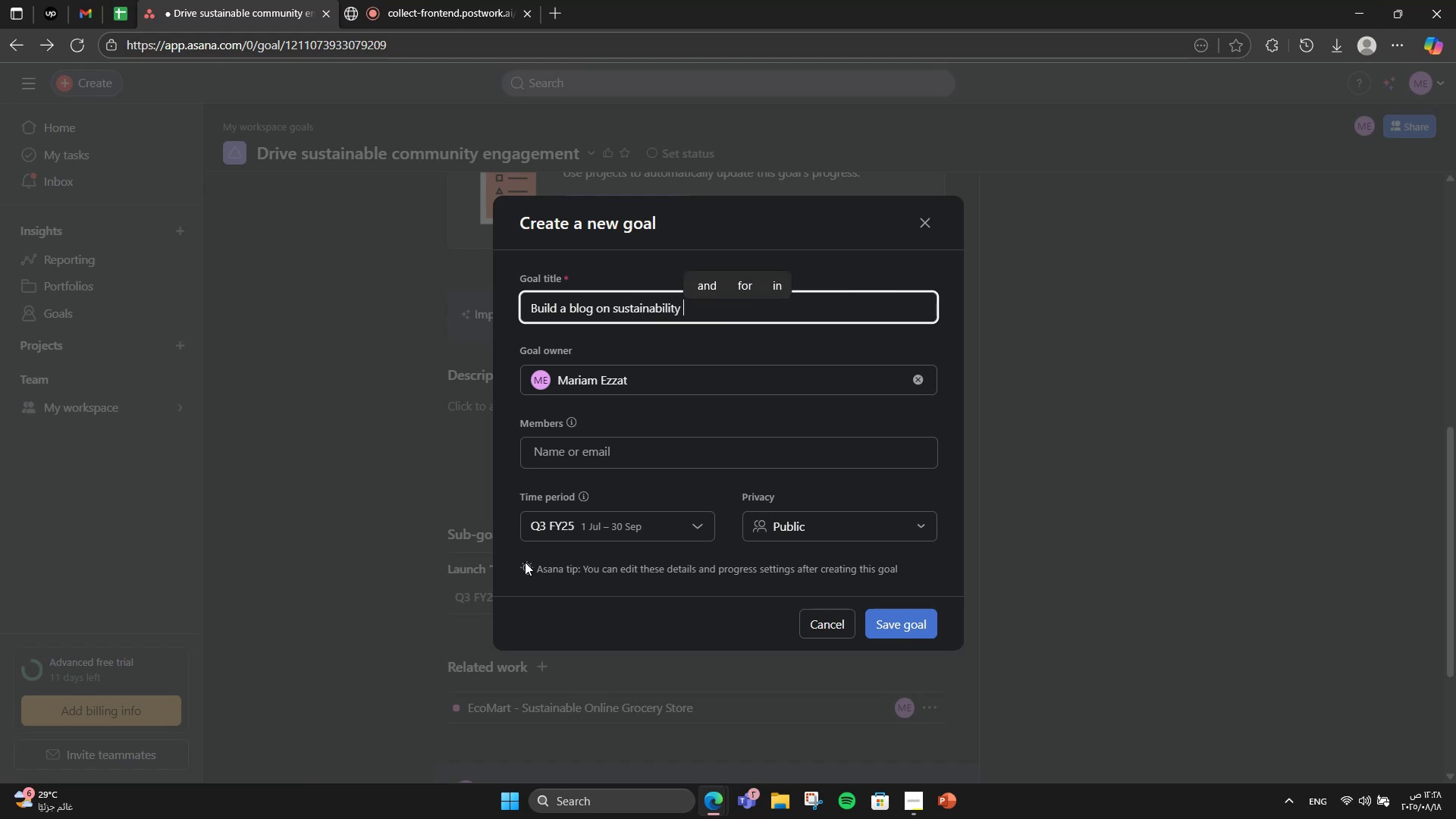 
wait(5.79)
 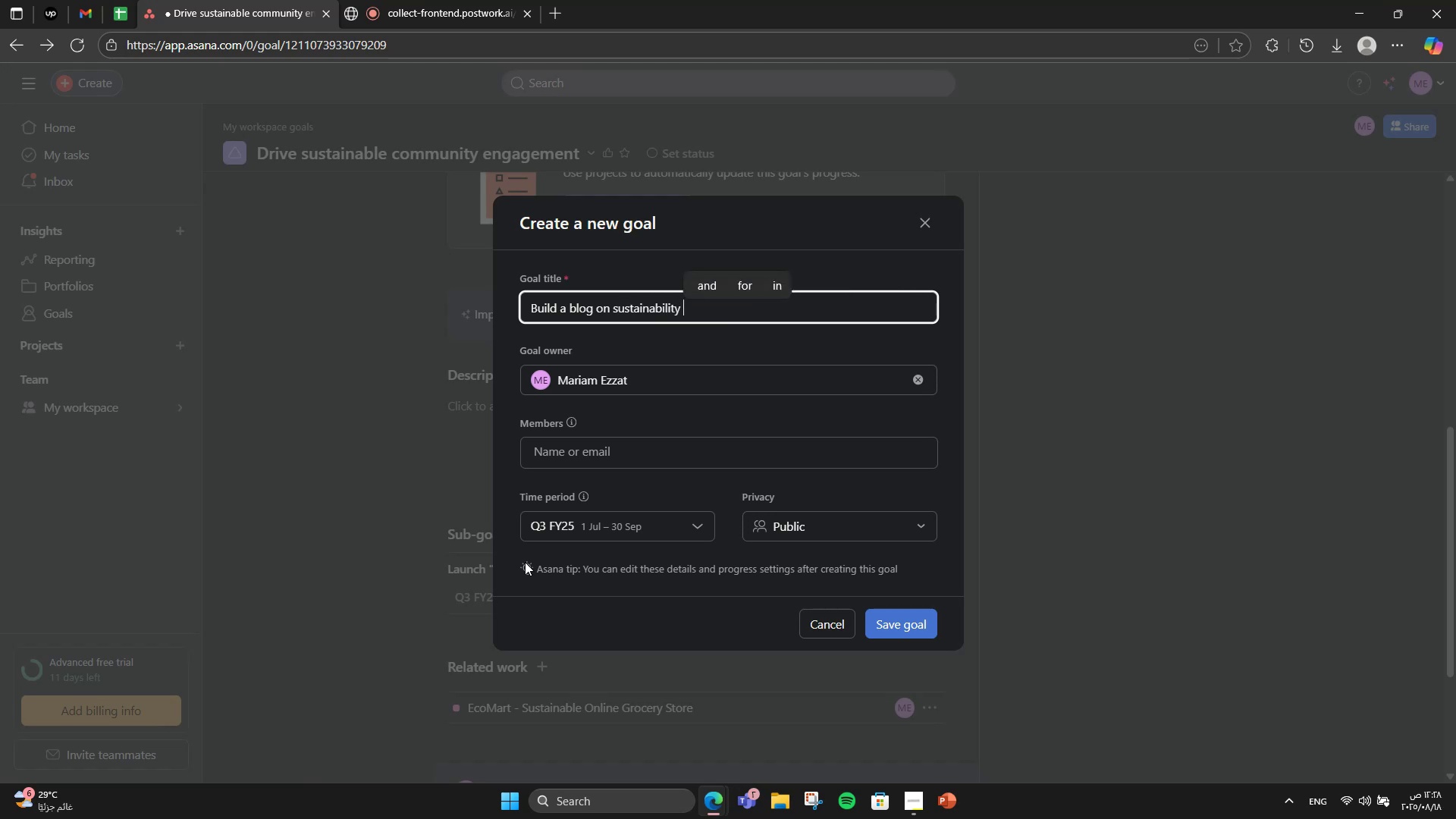 
type(& eco-lifestyle)
 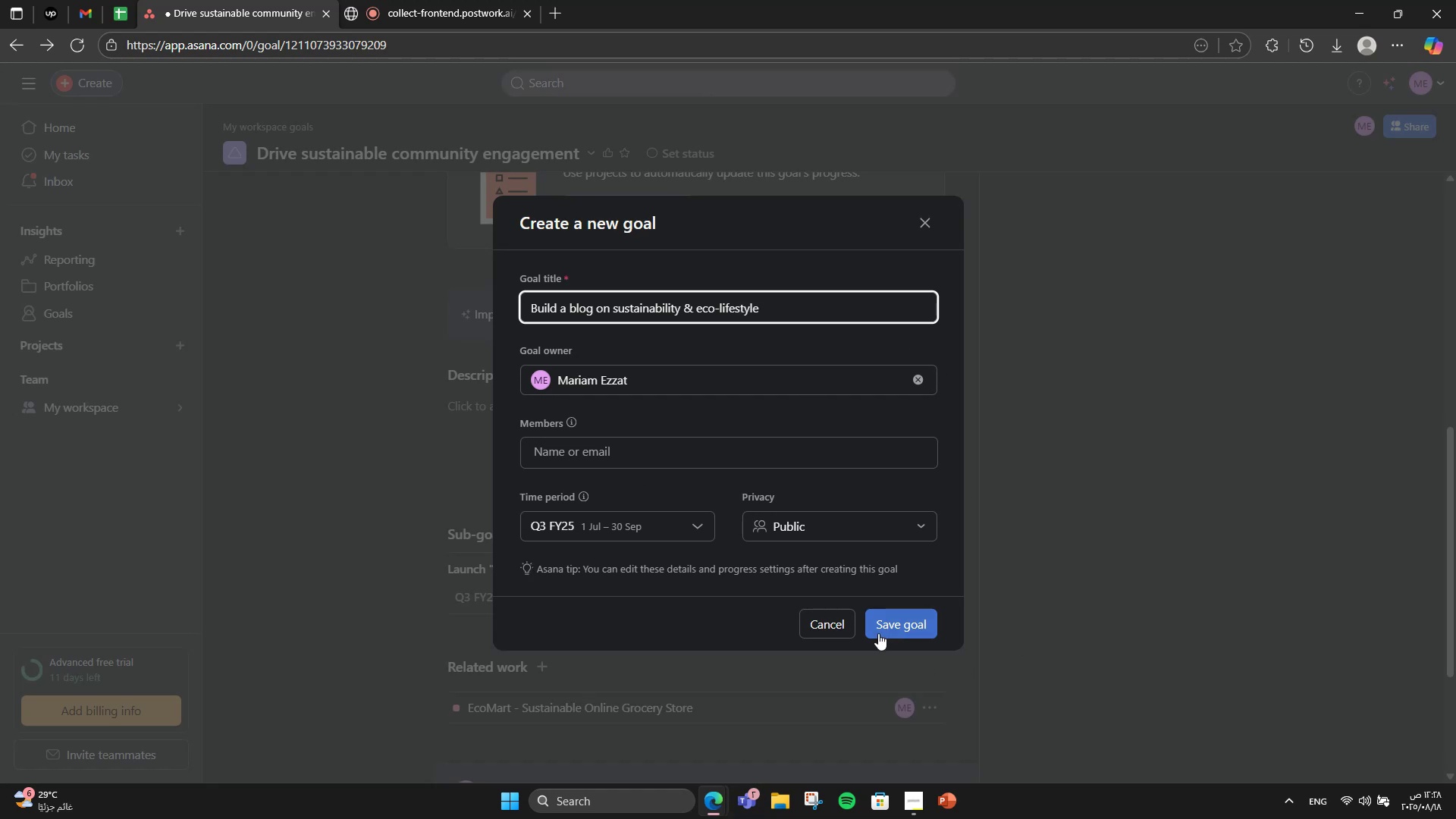 
wait(5.15)
 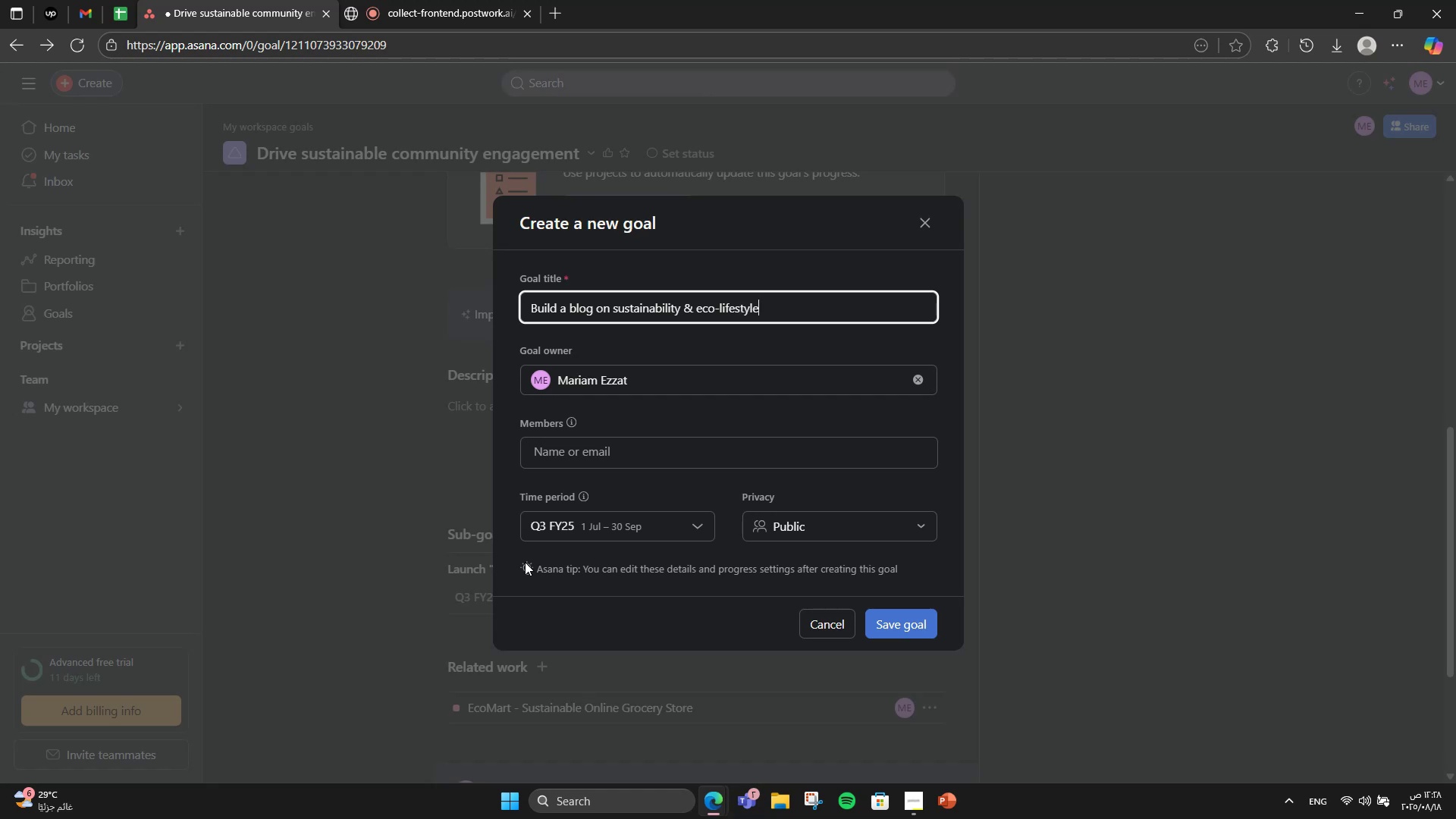 
left_click([883, 629])
 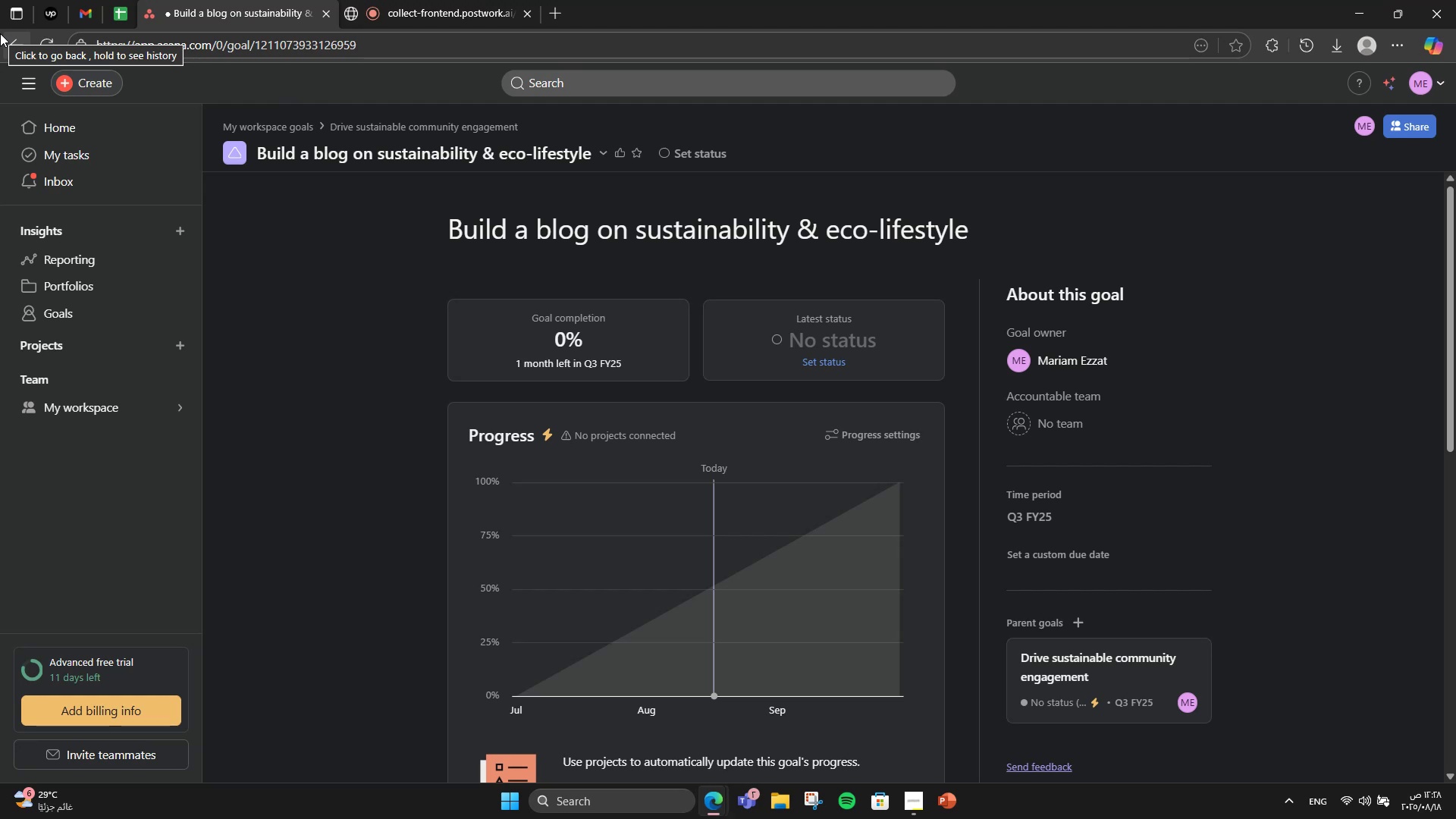 
wait(6.48)
 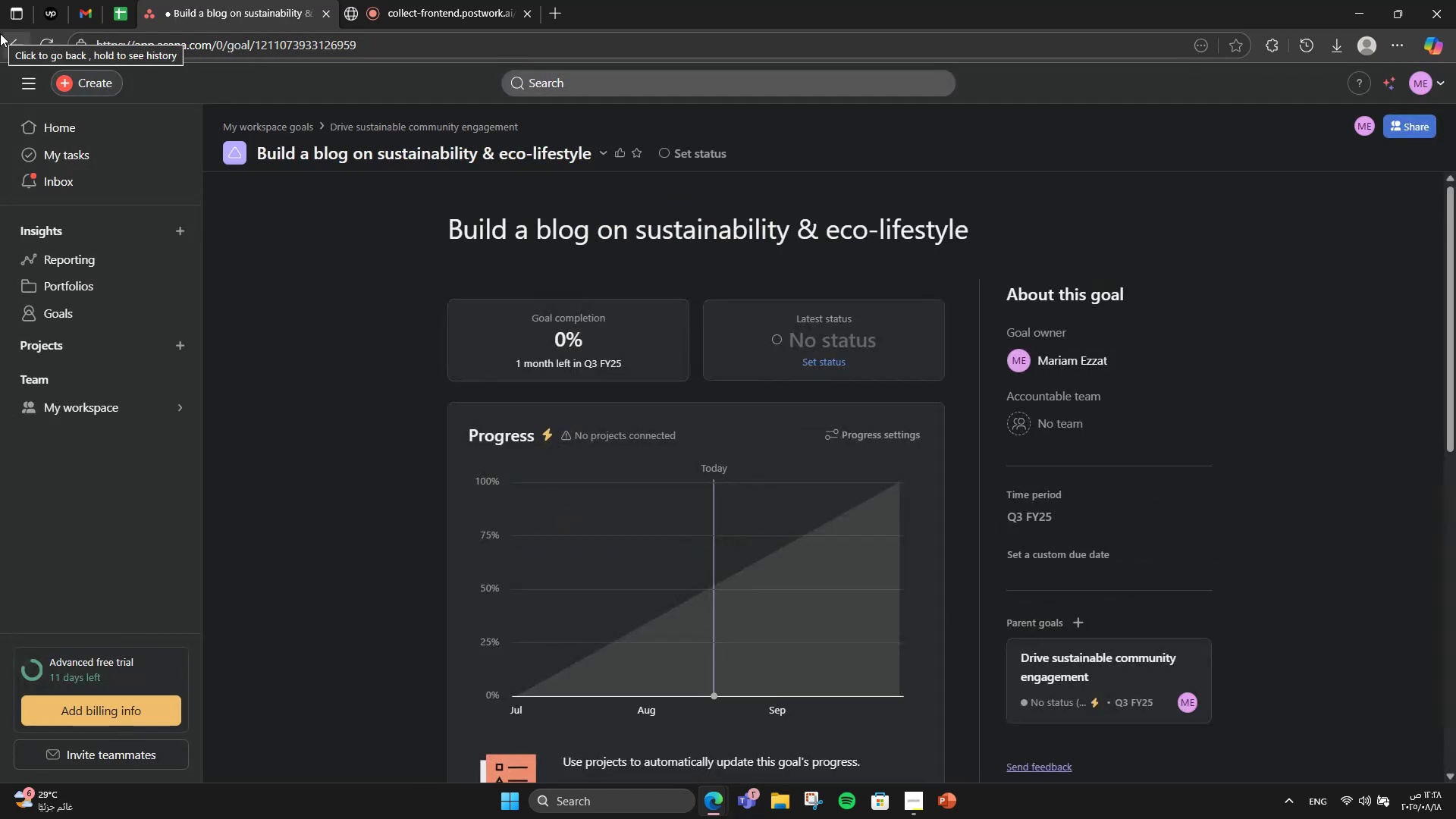 
left_click([0, 33])
 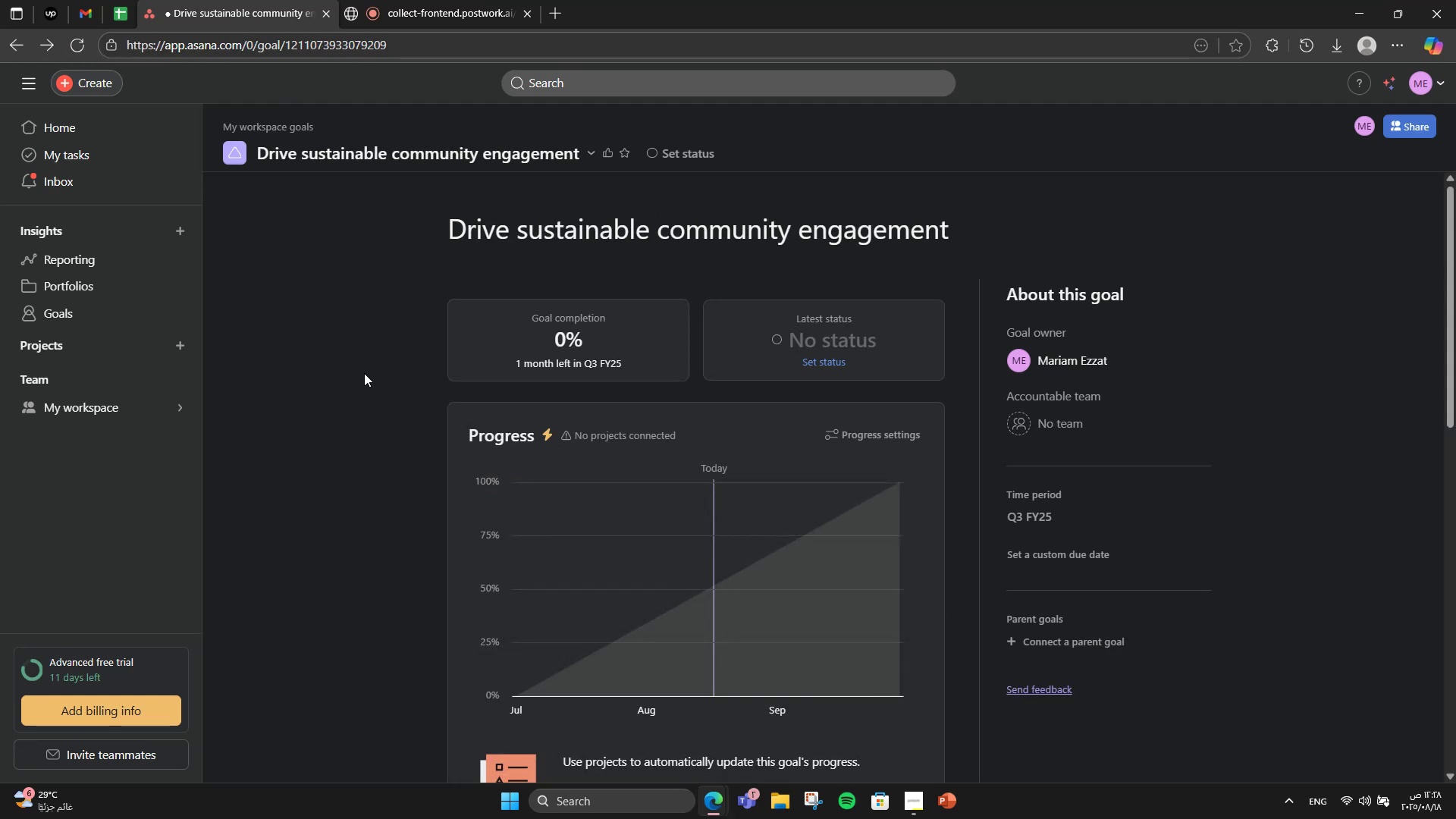 
scroll: coordinate [403, 328], scroll_direction: down, amount: 1.0
 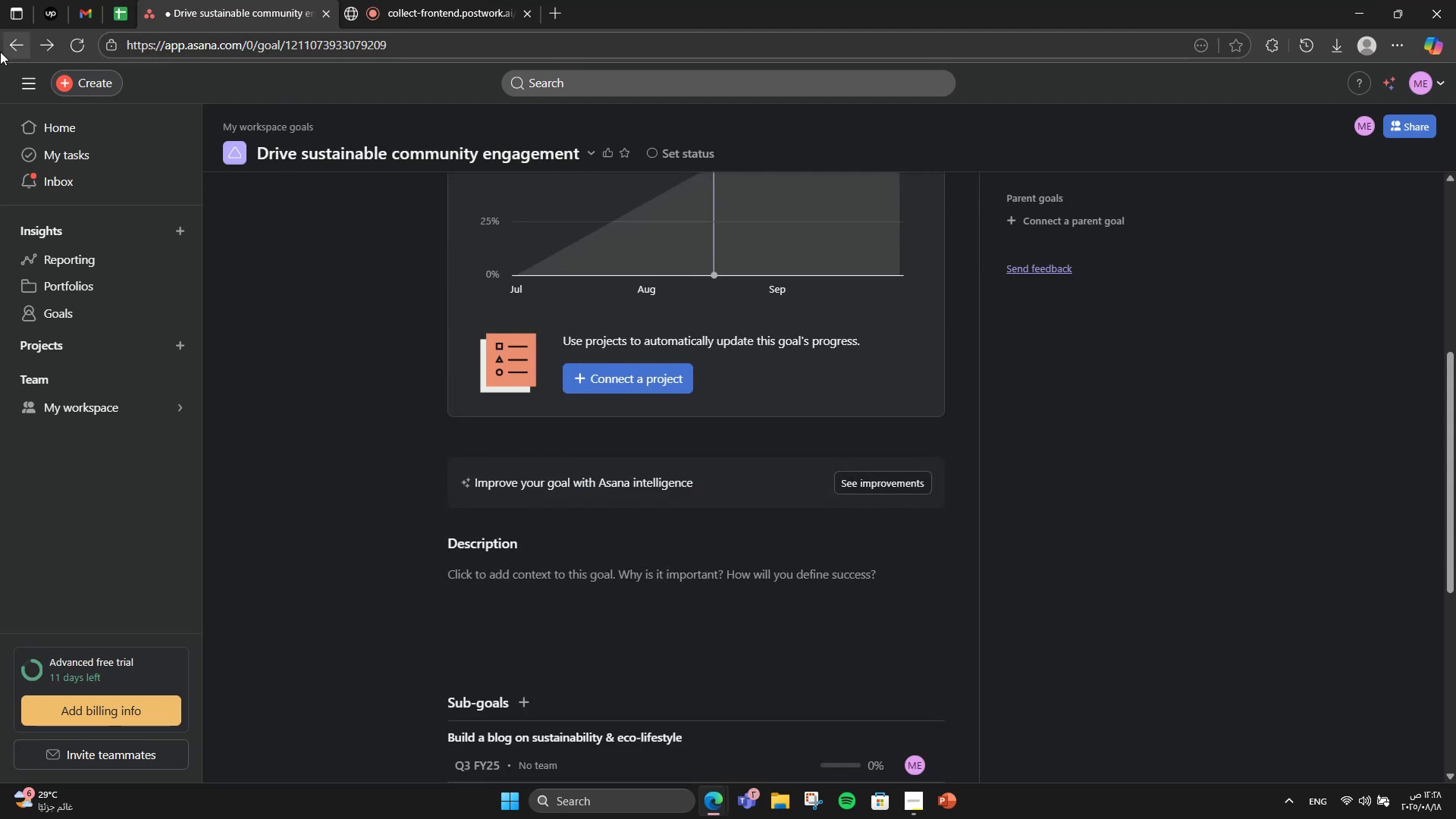 
left_click([0, 52])
 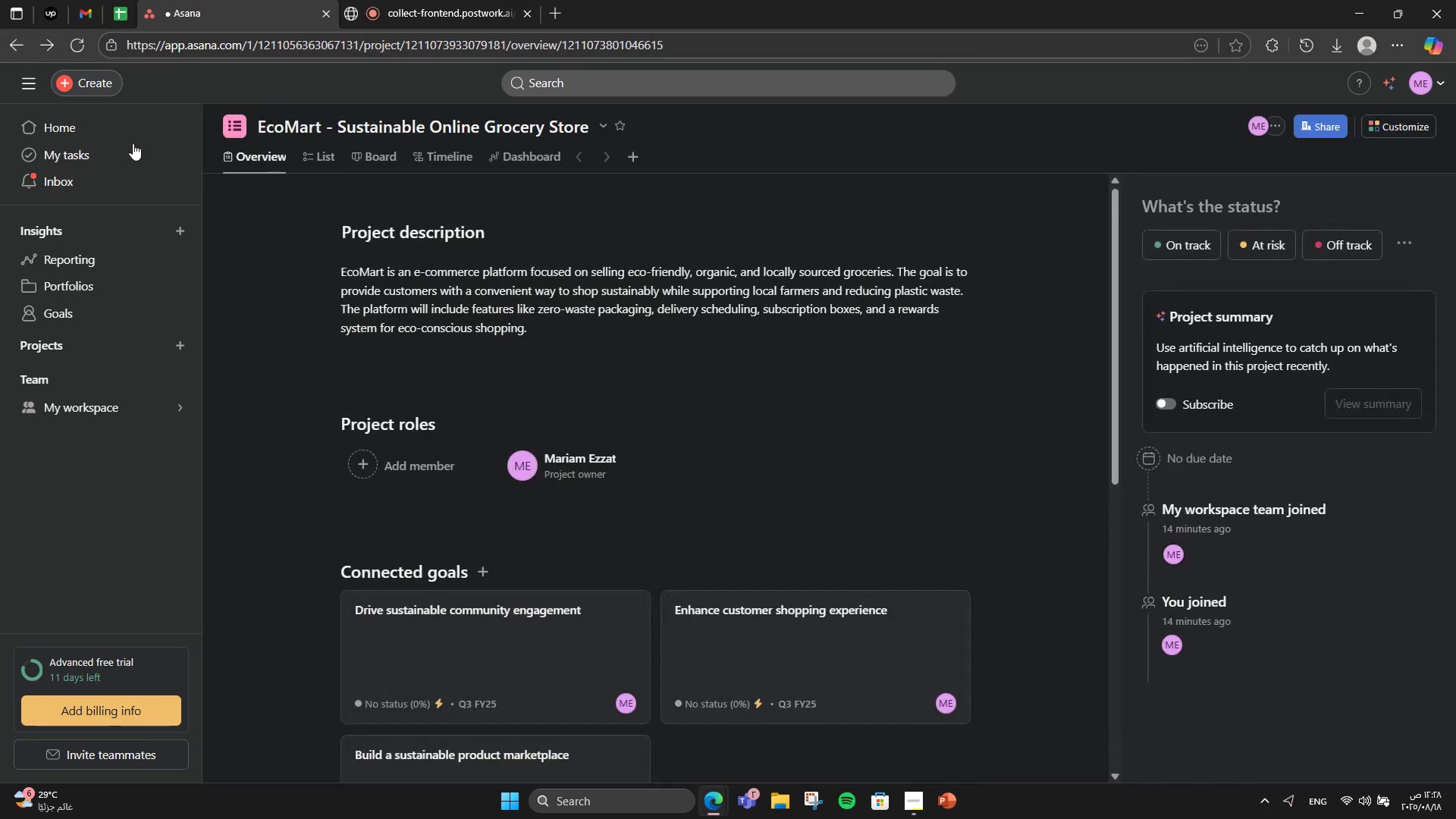 
scroll: coordinate [599, 292], scroll_direction: down, amount: 5.0
 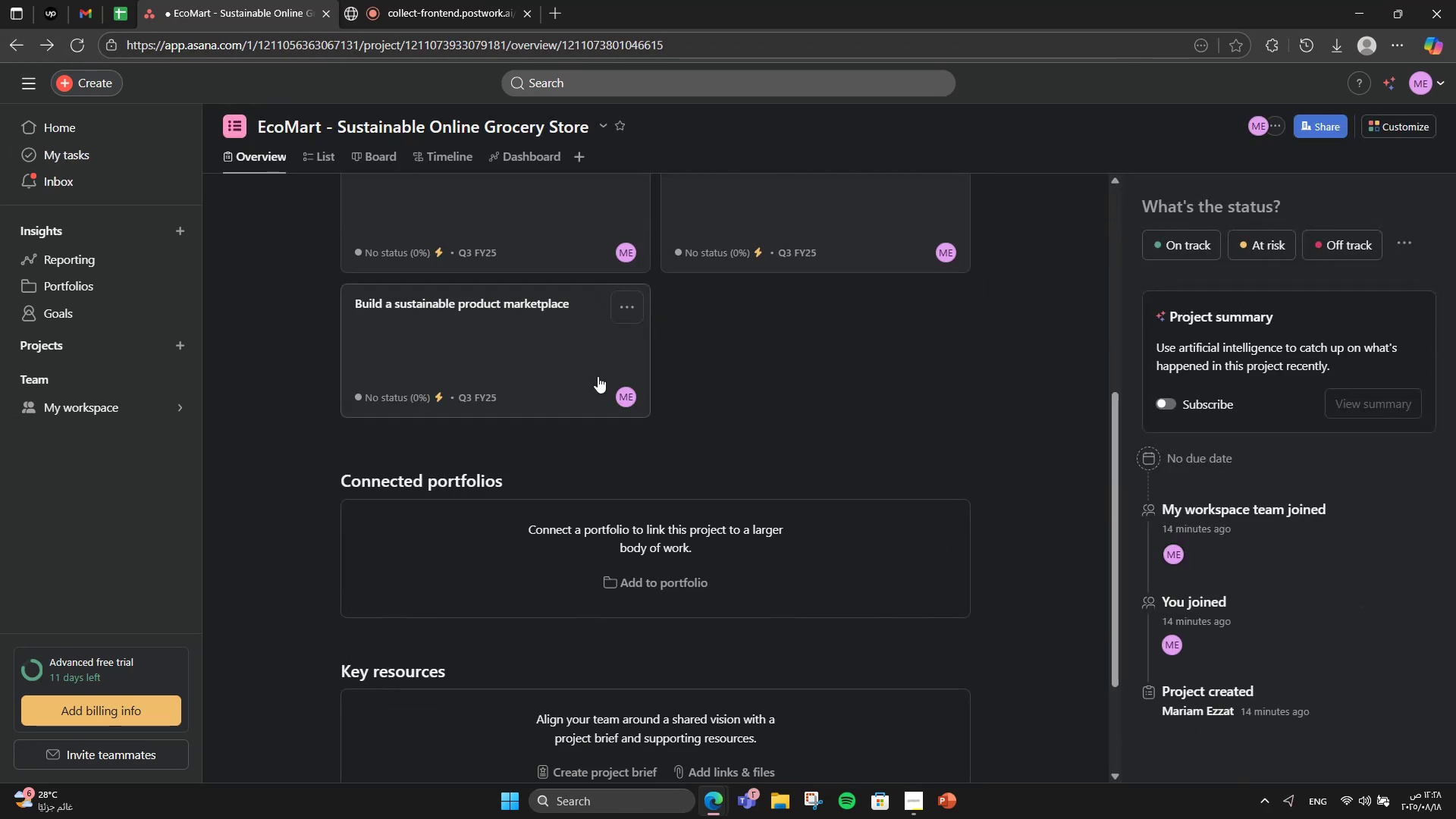 
scroll: coordinate [556, 309], scroll_direction: up, amount: 3.0
 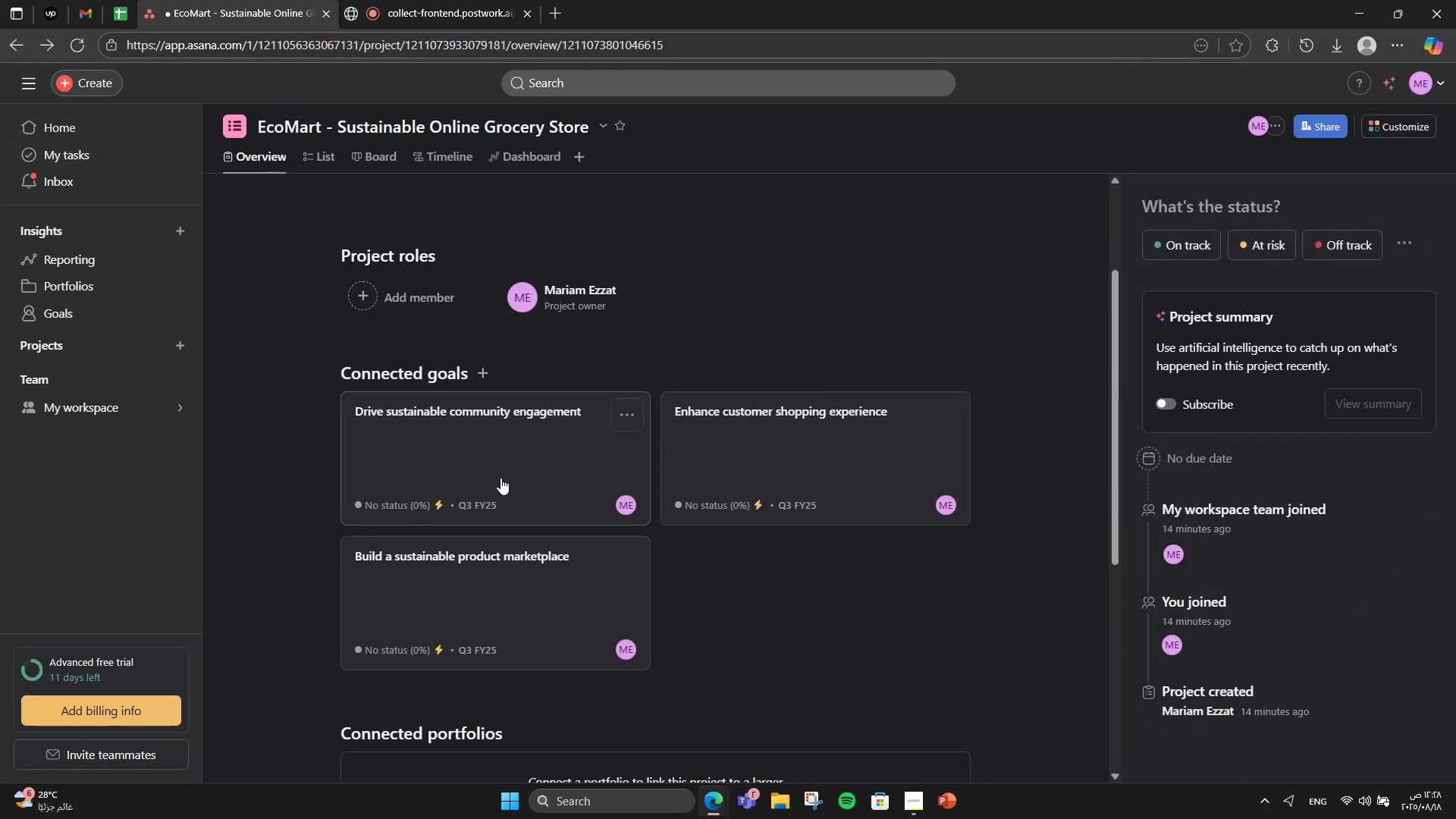 
left_click([479, 375])
 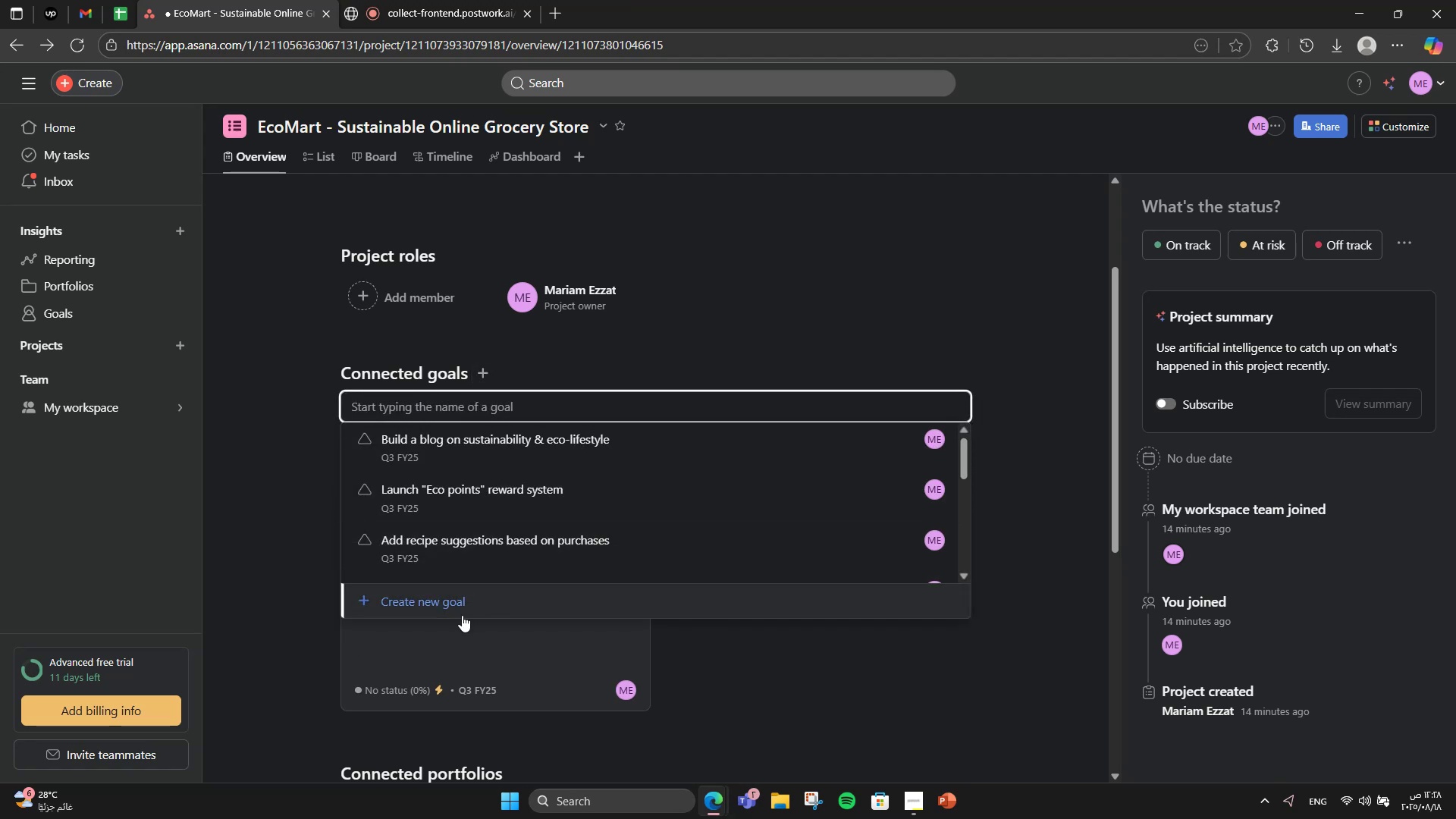 
left_click([462, 613])
 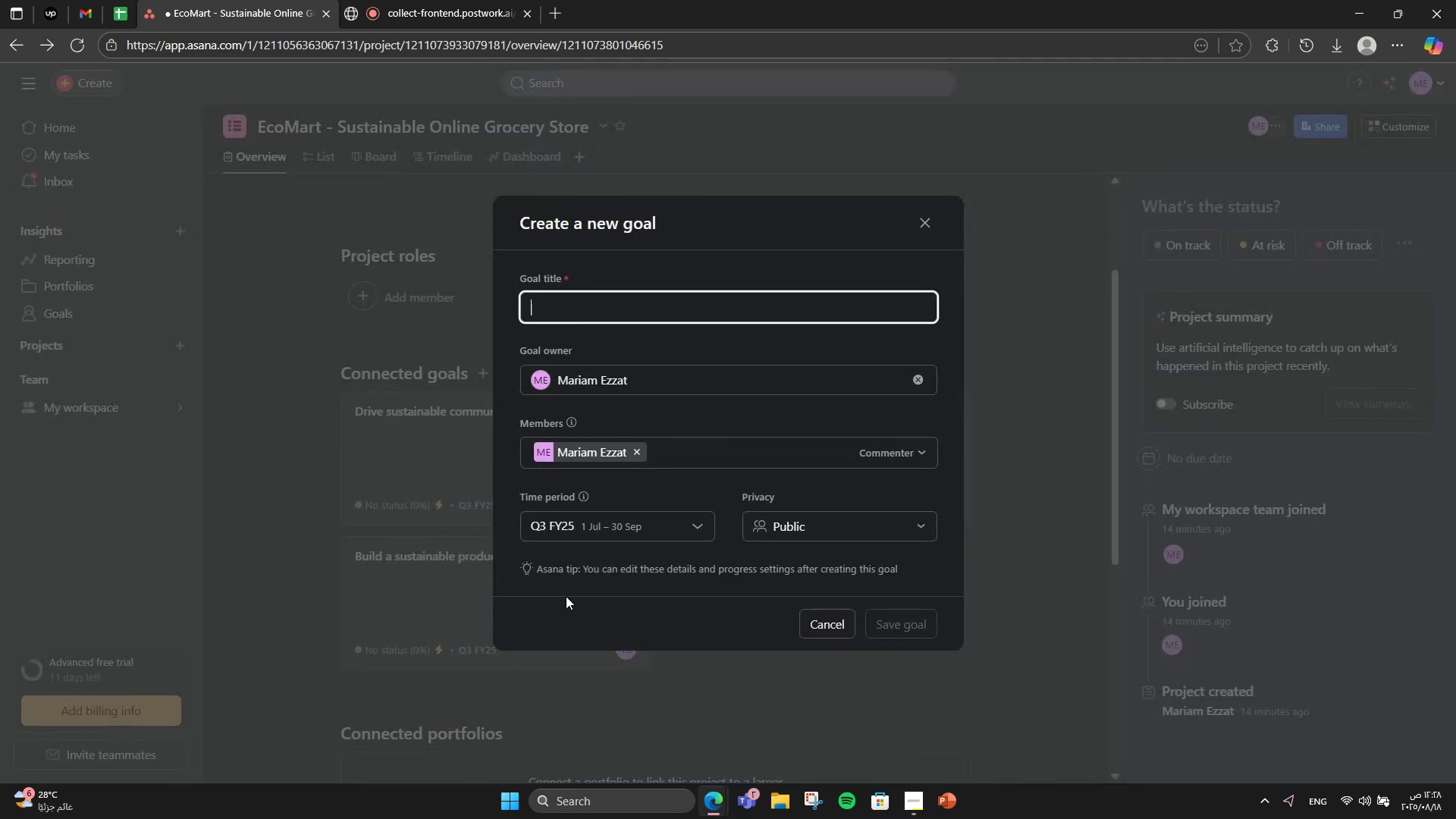 
wait(5.81)
 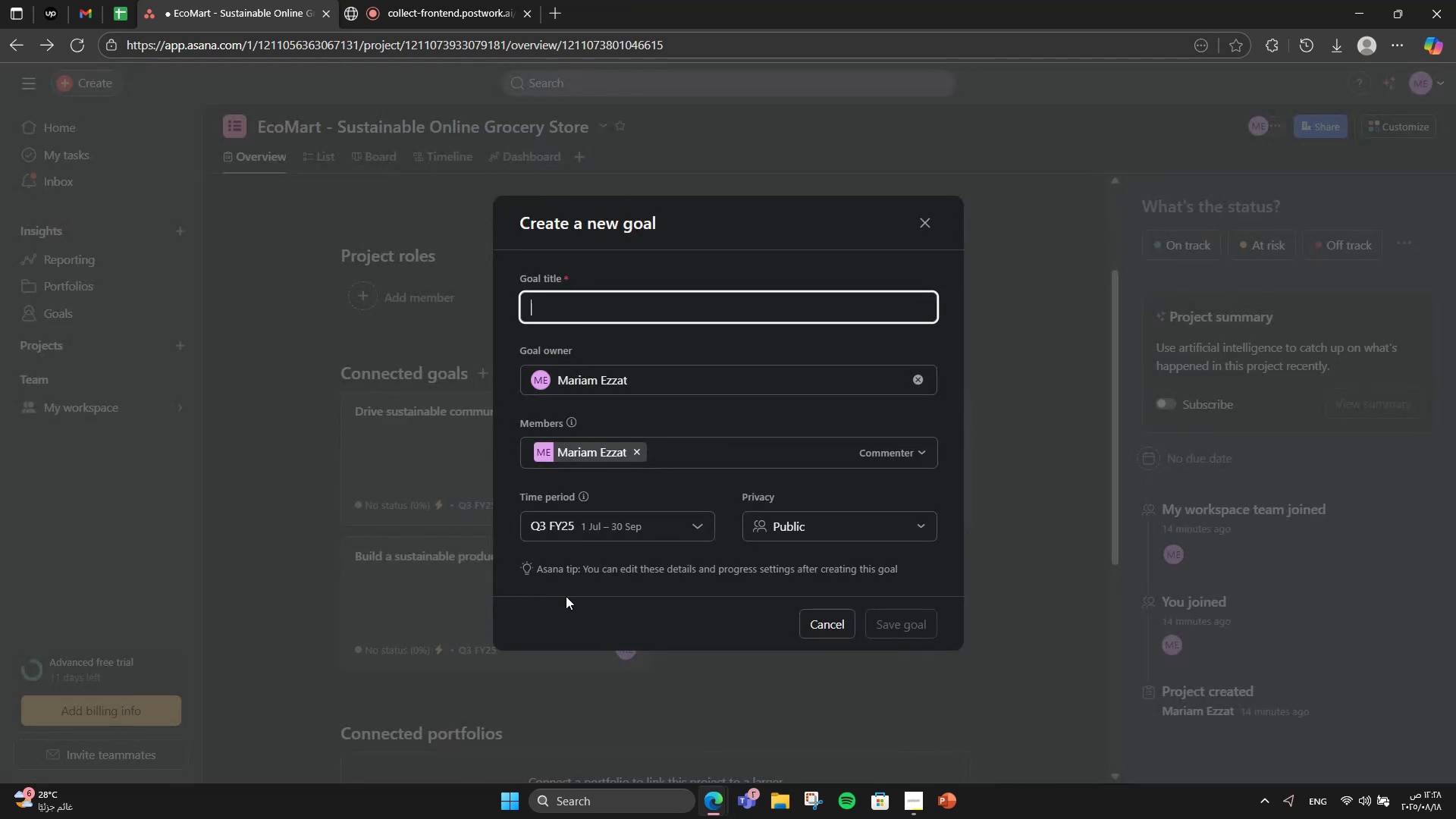 
type(Ensure oper)
 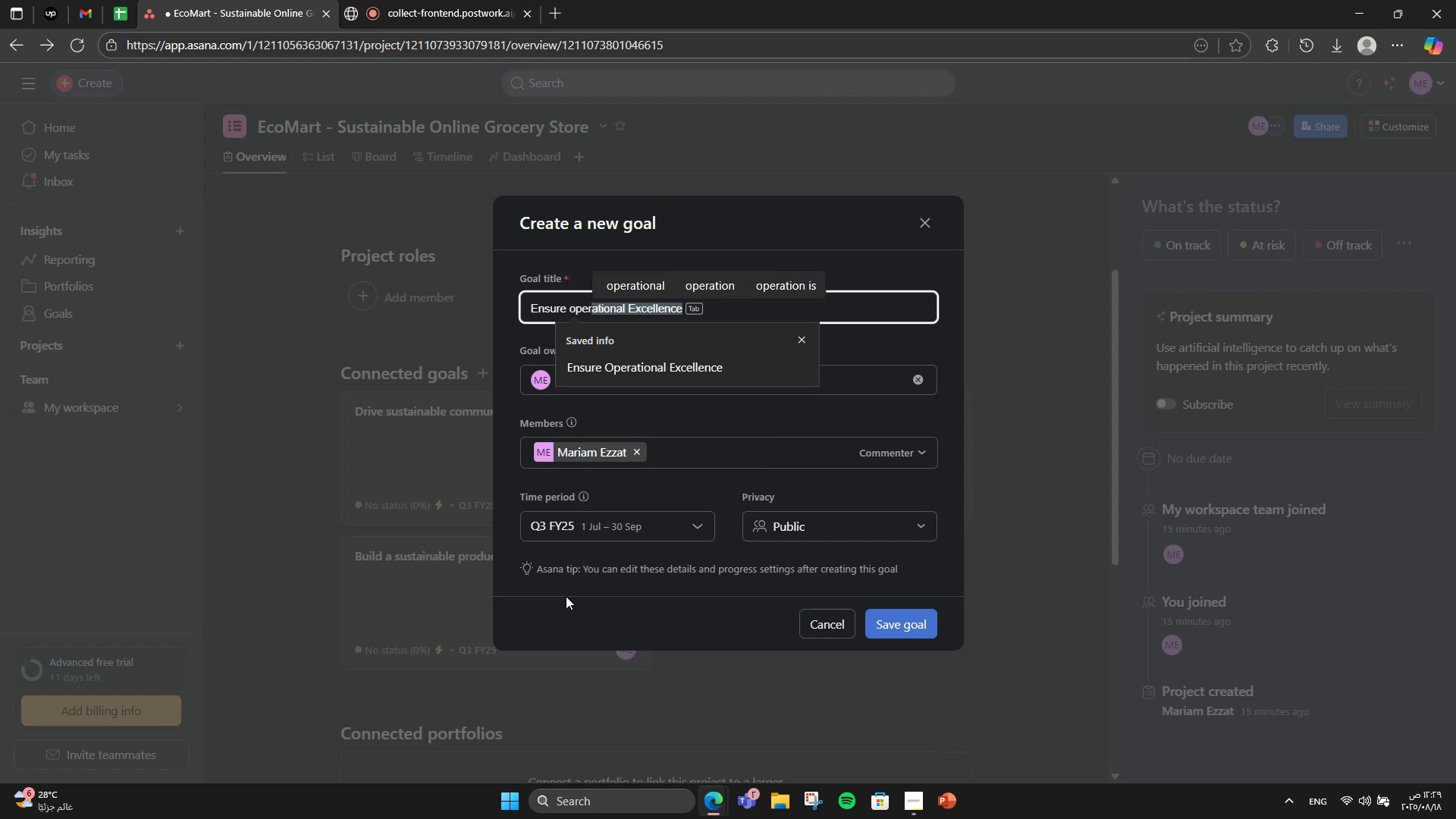 
key(ArrowRight)
 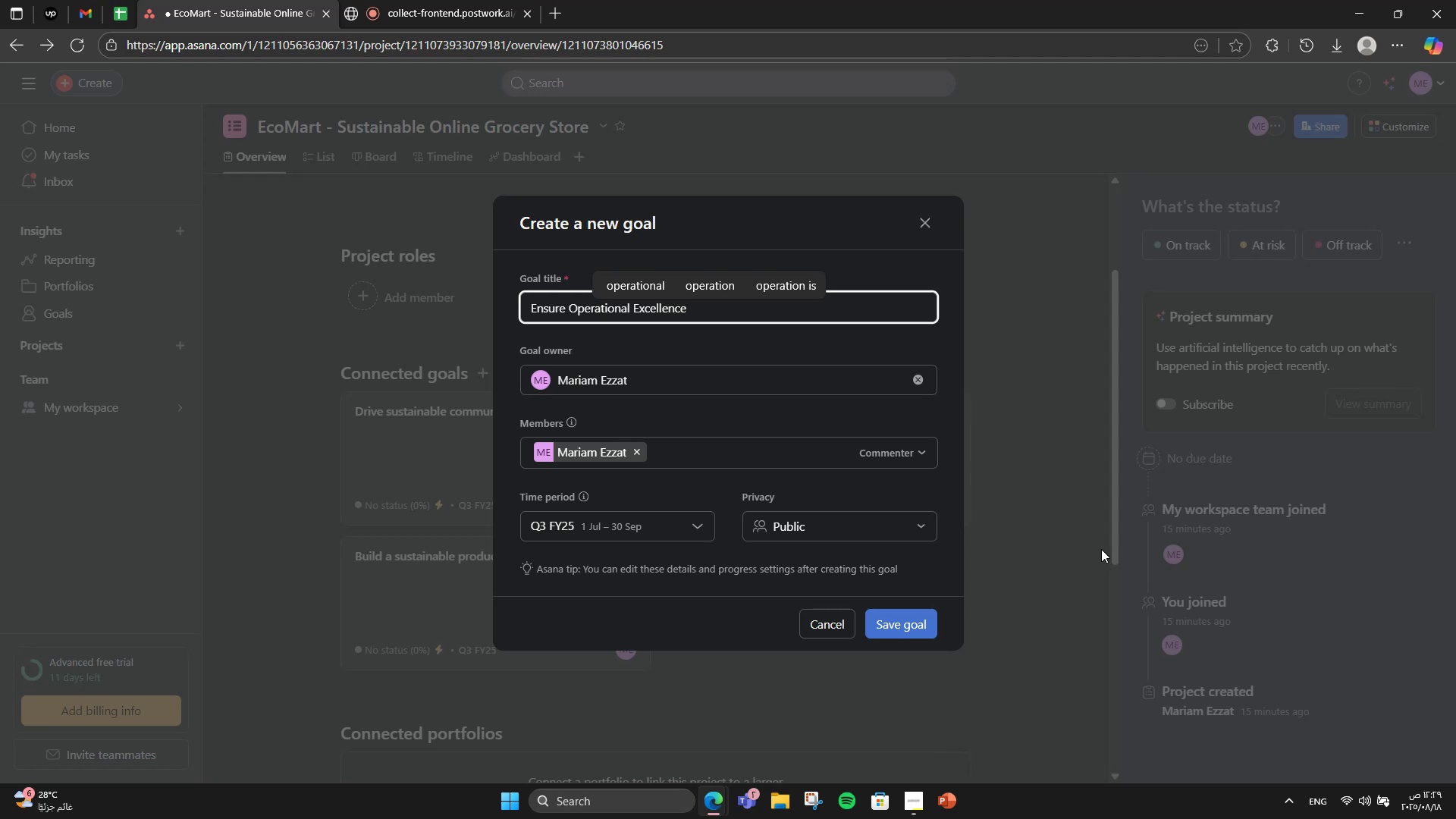 
wait(5.04)
 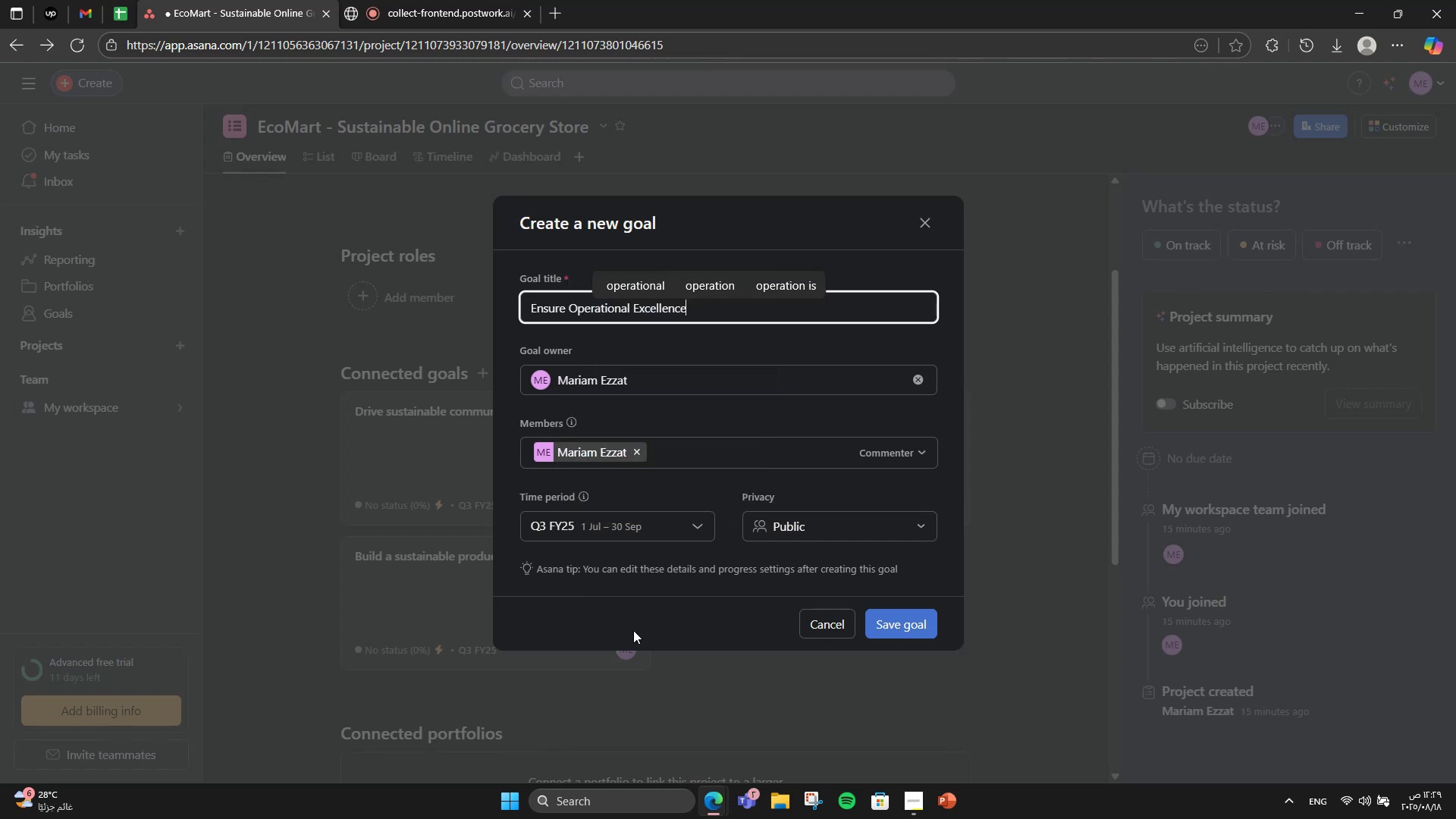 
left_click([873, 623])
 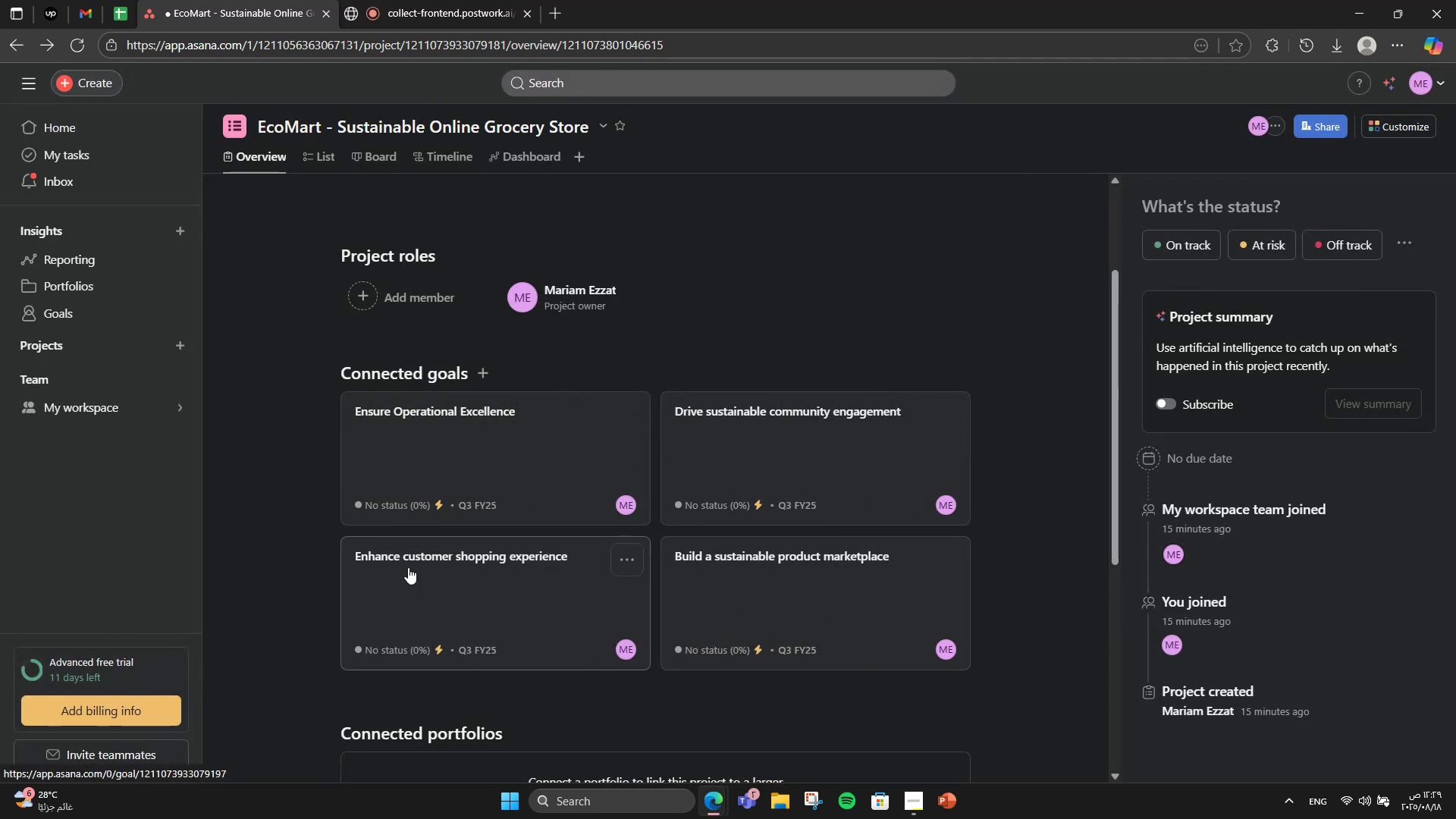 
left_click([423, 477])
 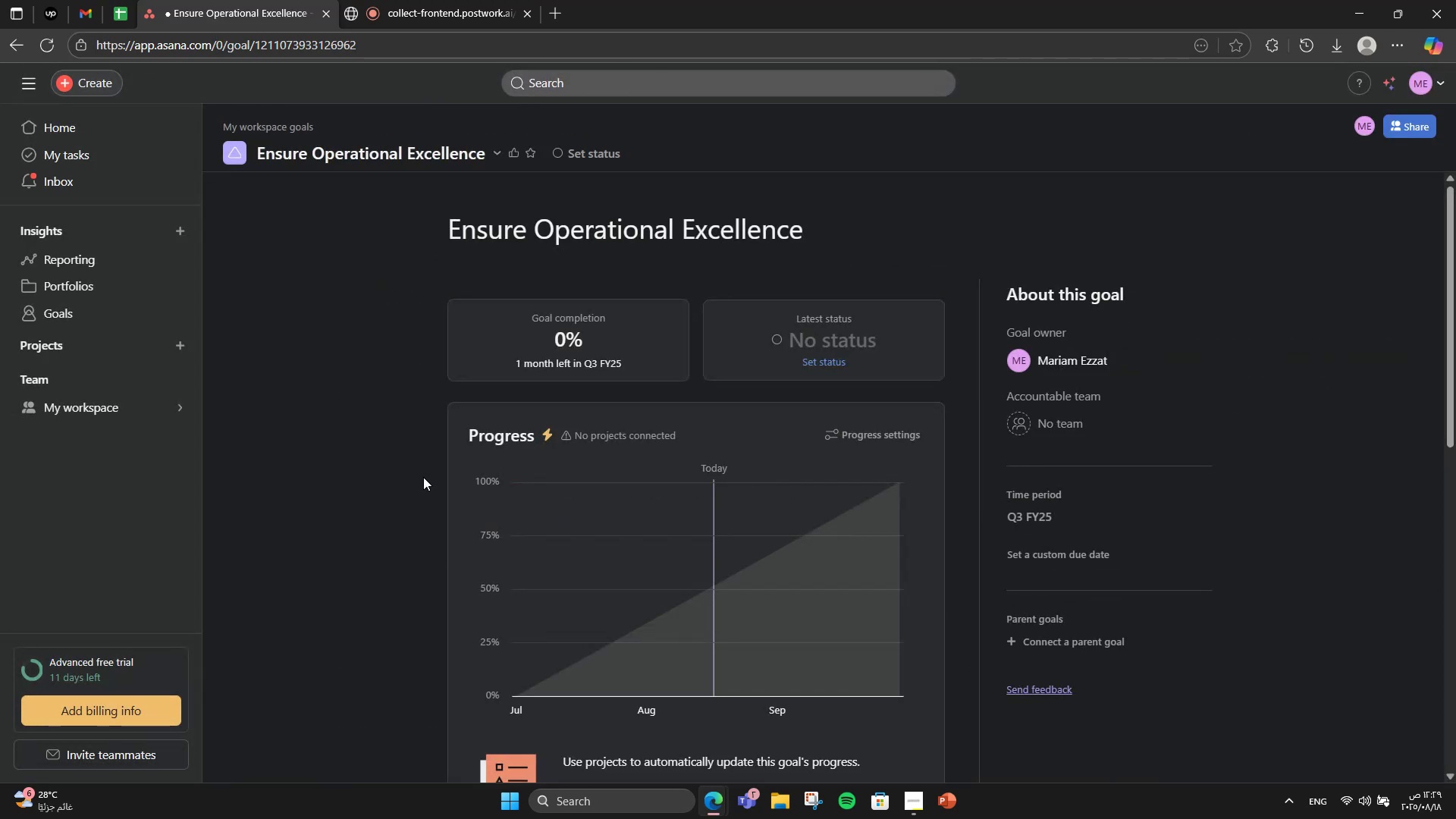 
scroll: coordinate [530, 469], scroll_direction: down, amount: 8.0
 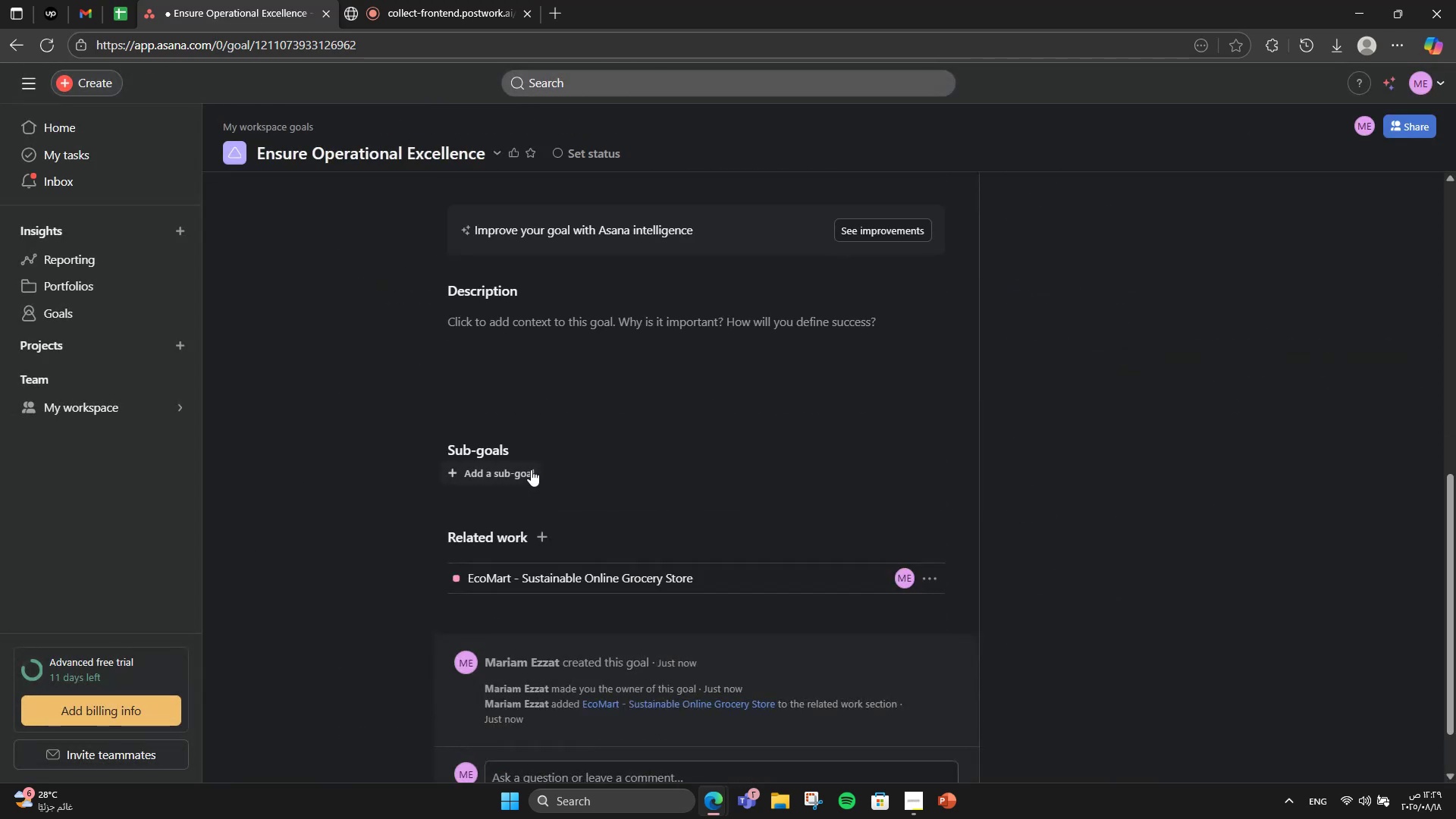 
left_click([531, 469])
 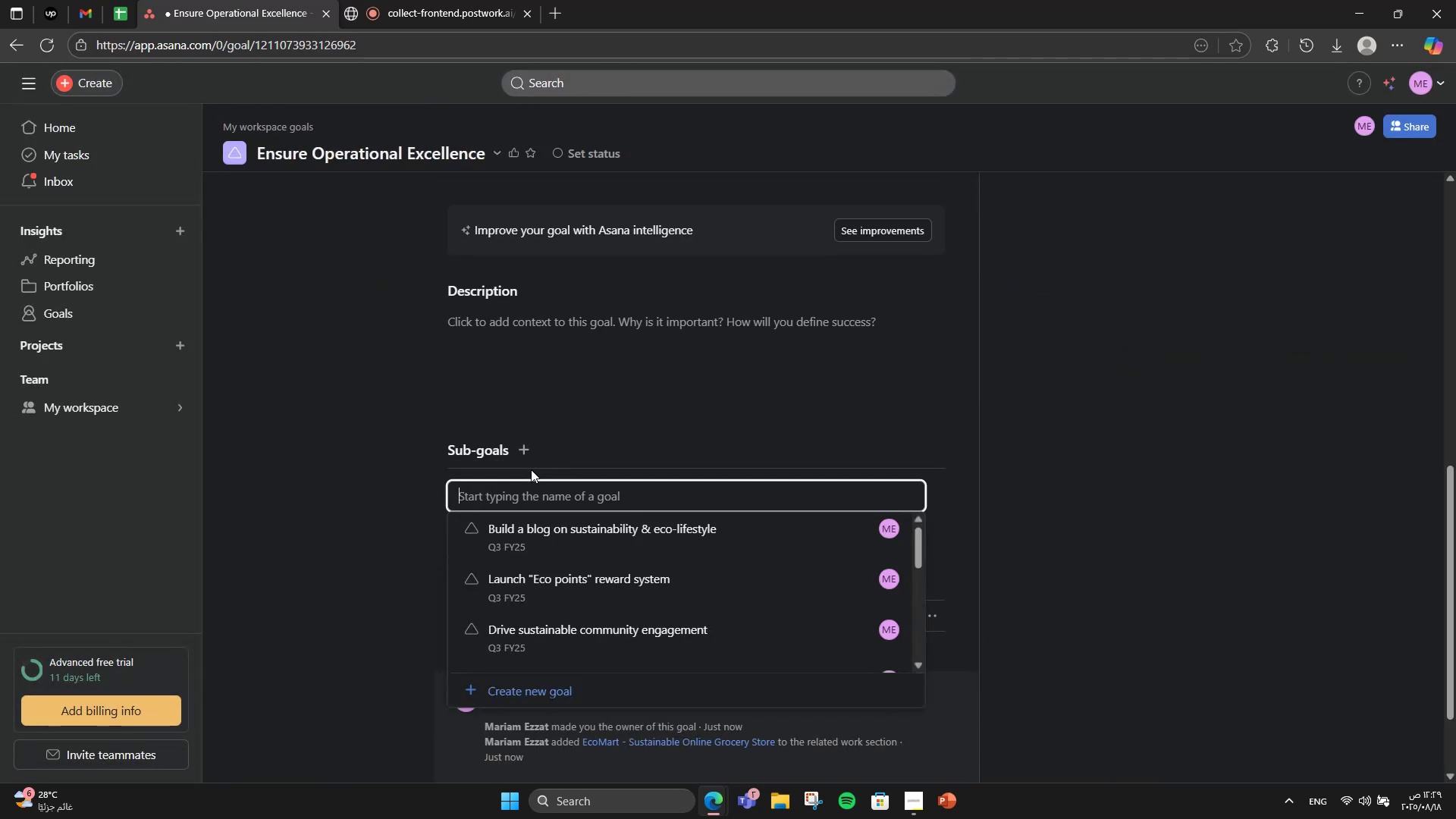 
type(Establis)
 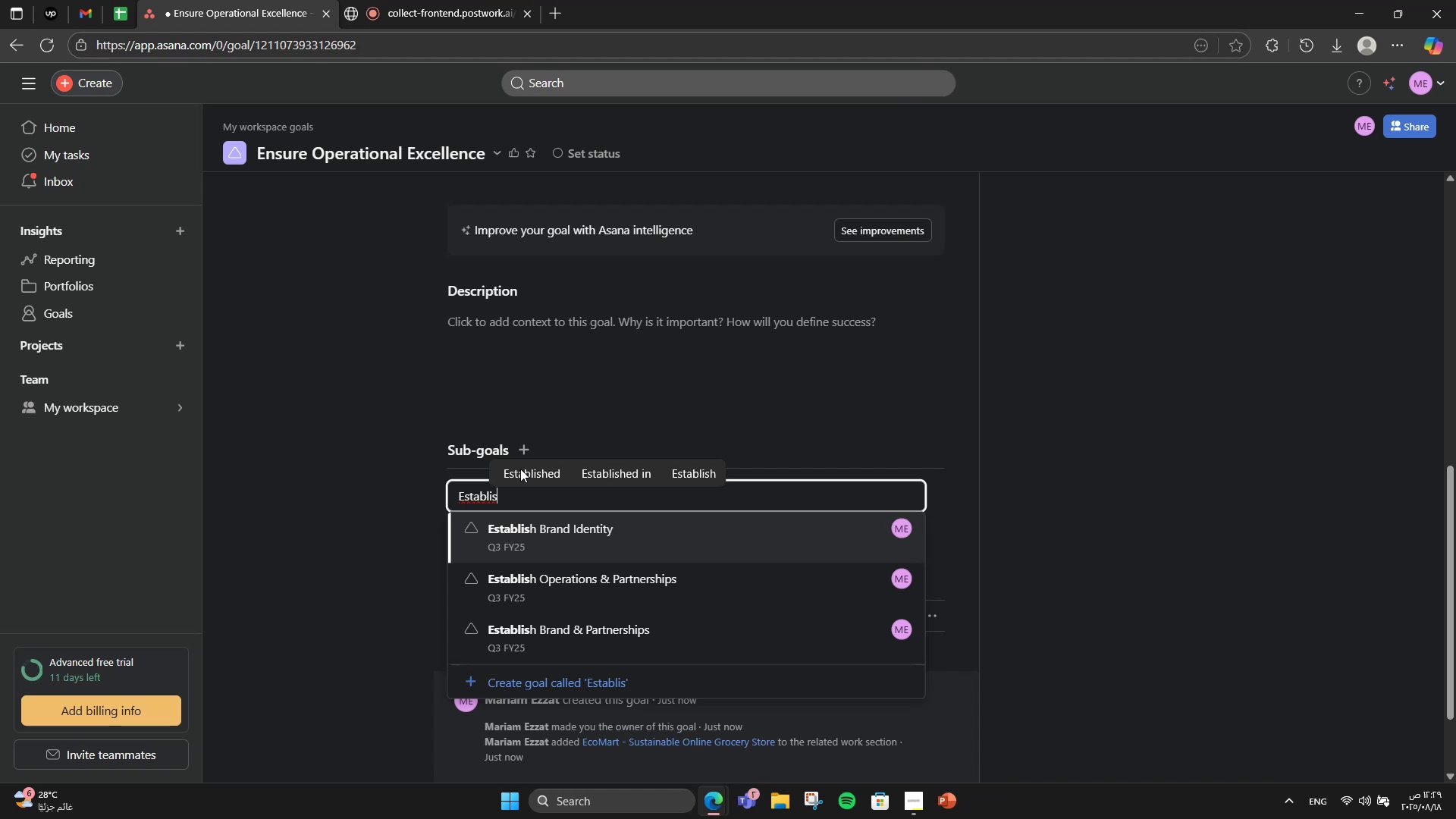 
wait(6.04)
 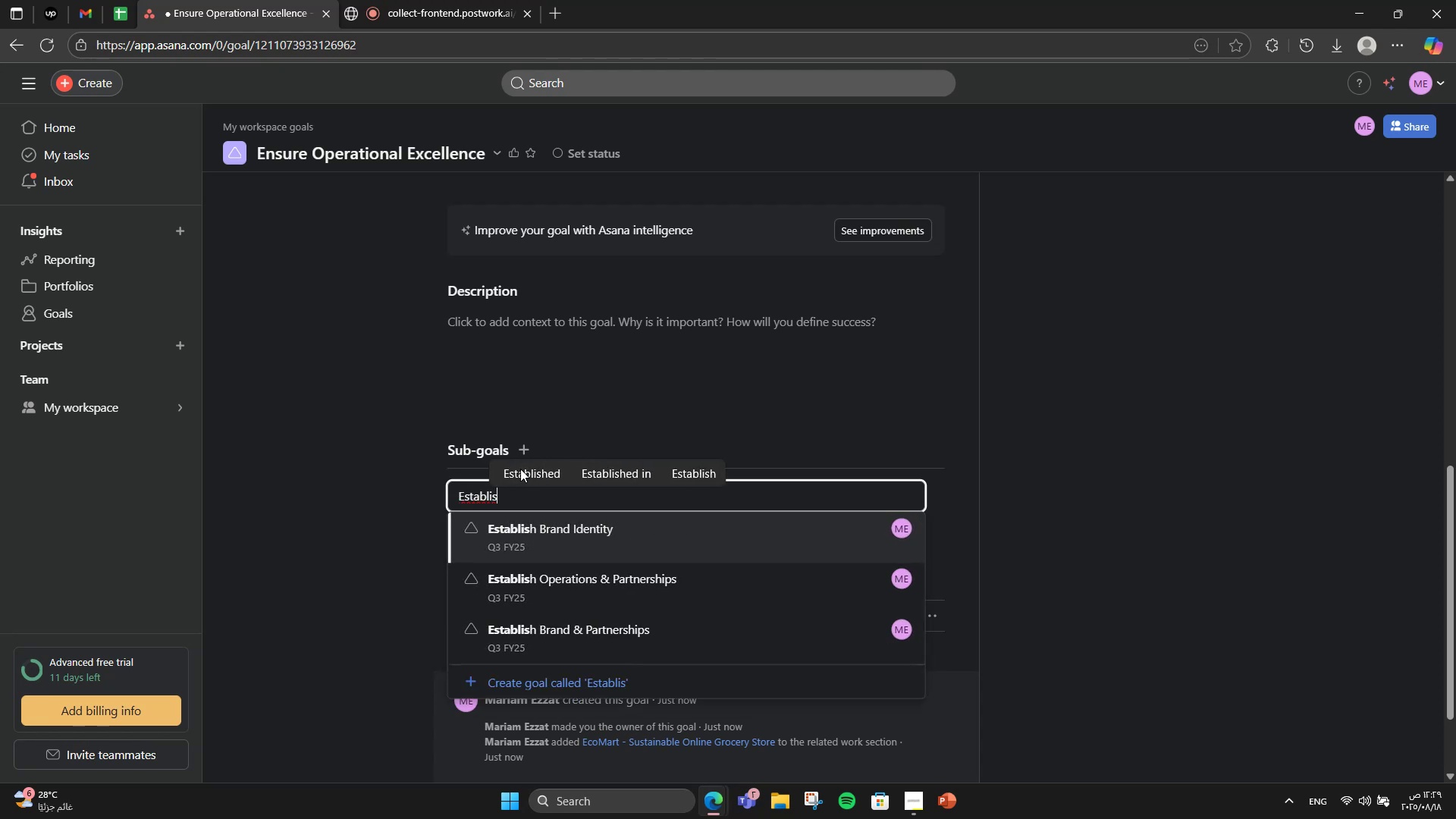 
type(h partnerships with eco0suppliers)
 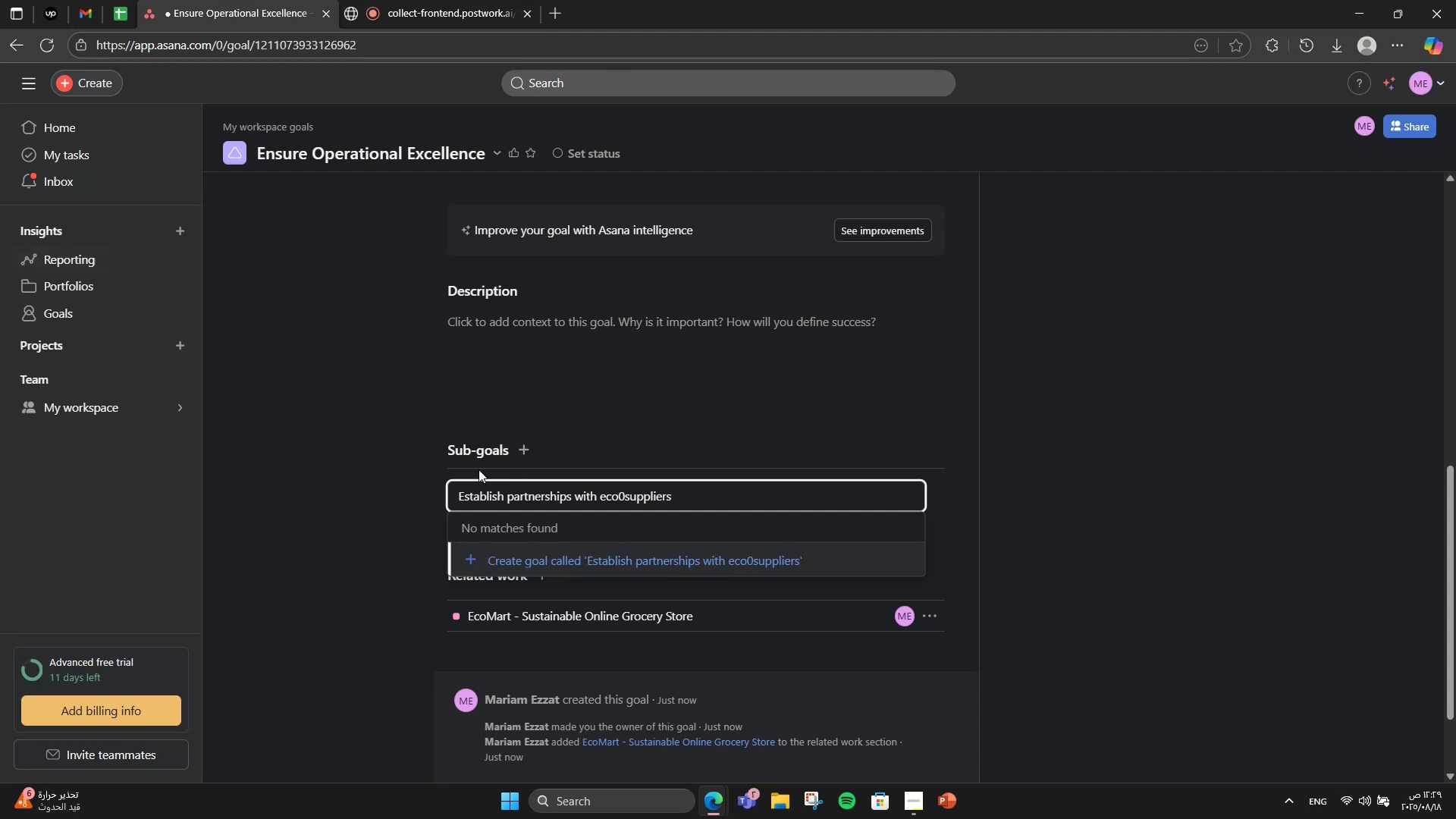 
left_click_drag(start_coordinate=[625, 488], to_coordinate=[620, 488])
 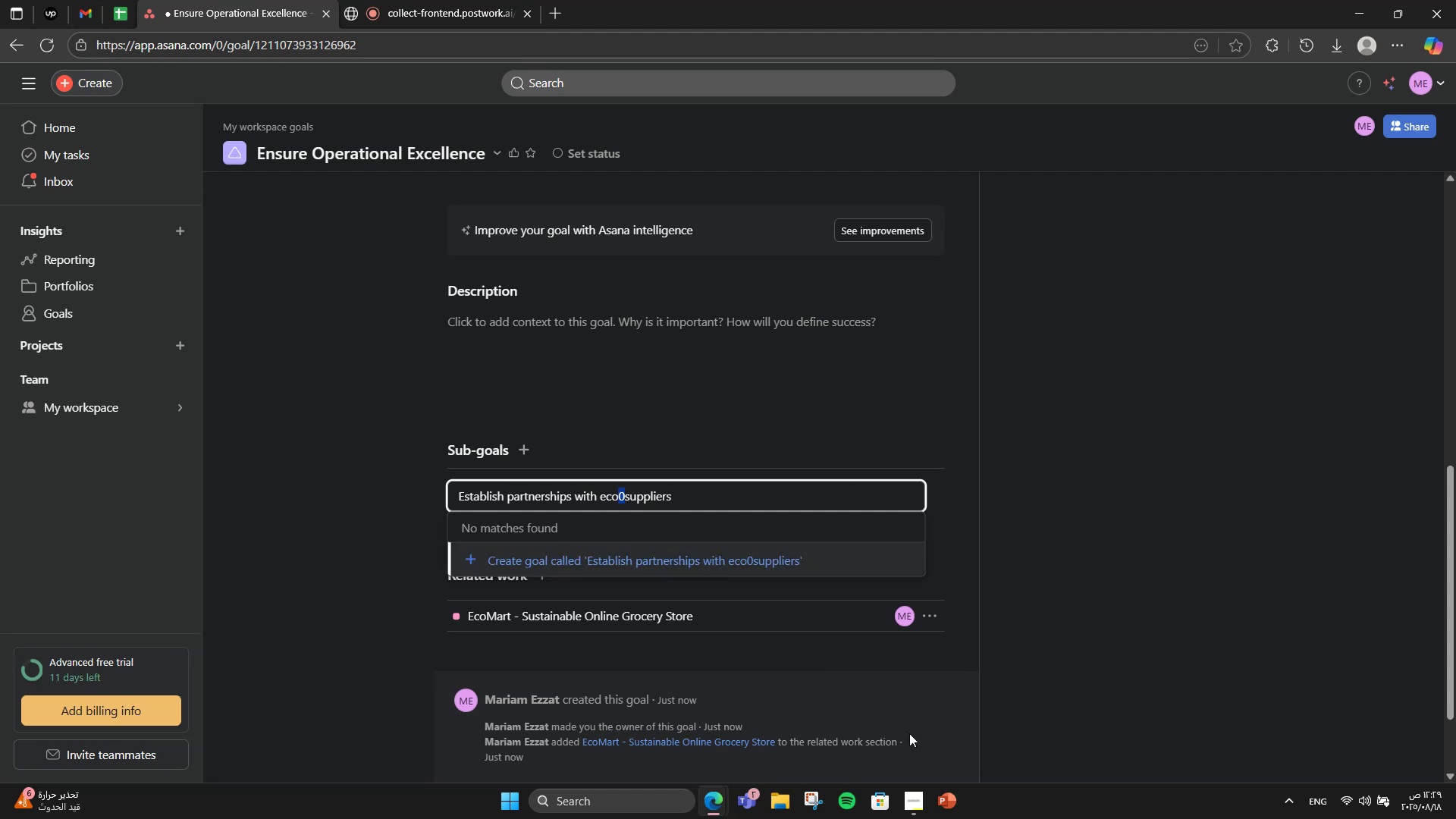 
key(Minus)
 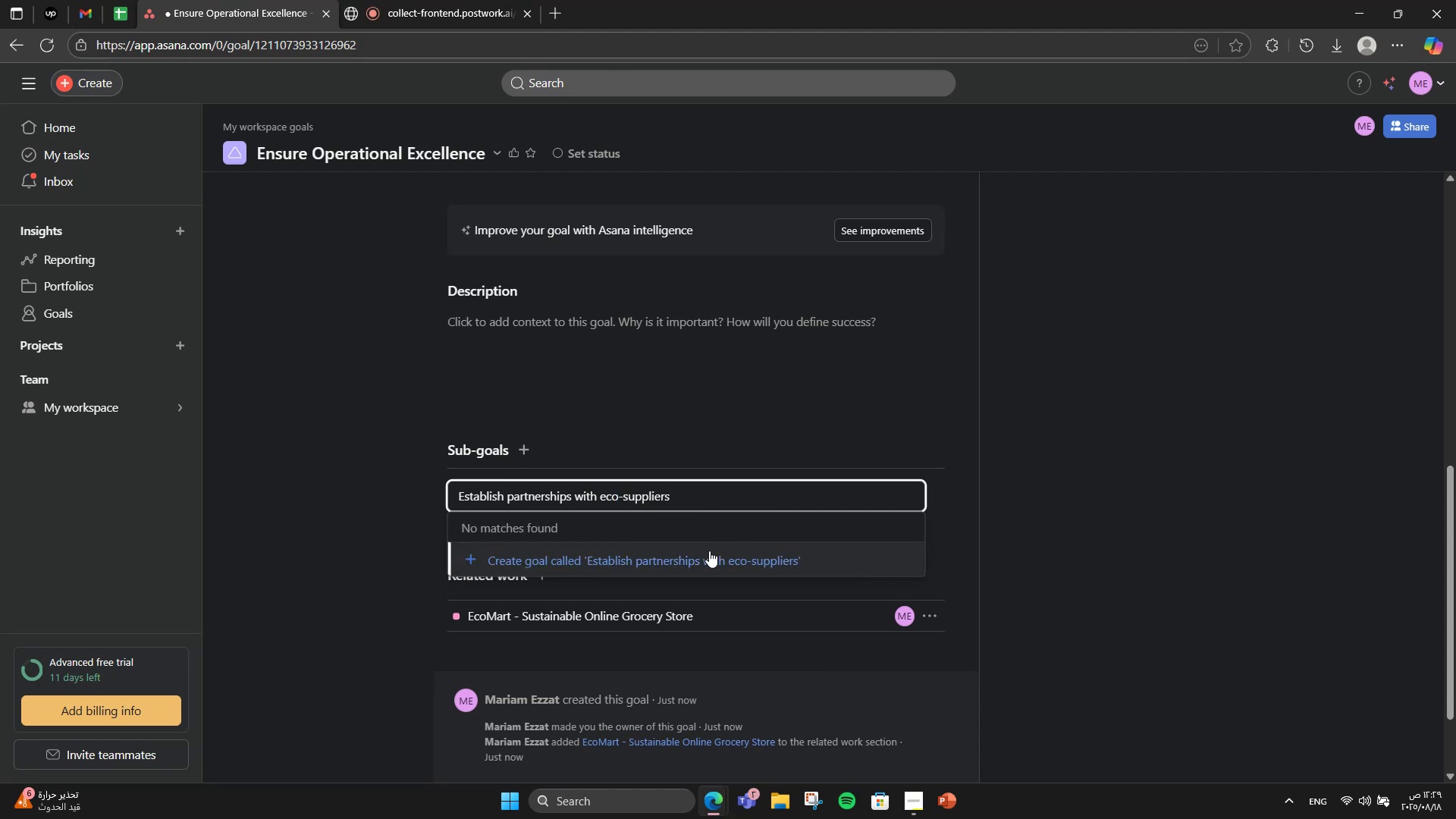 
left_click([709, 551])
 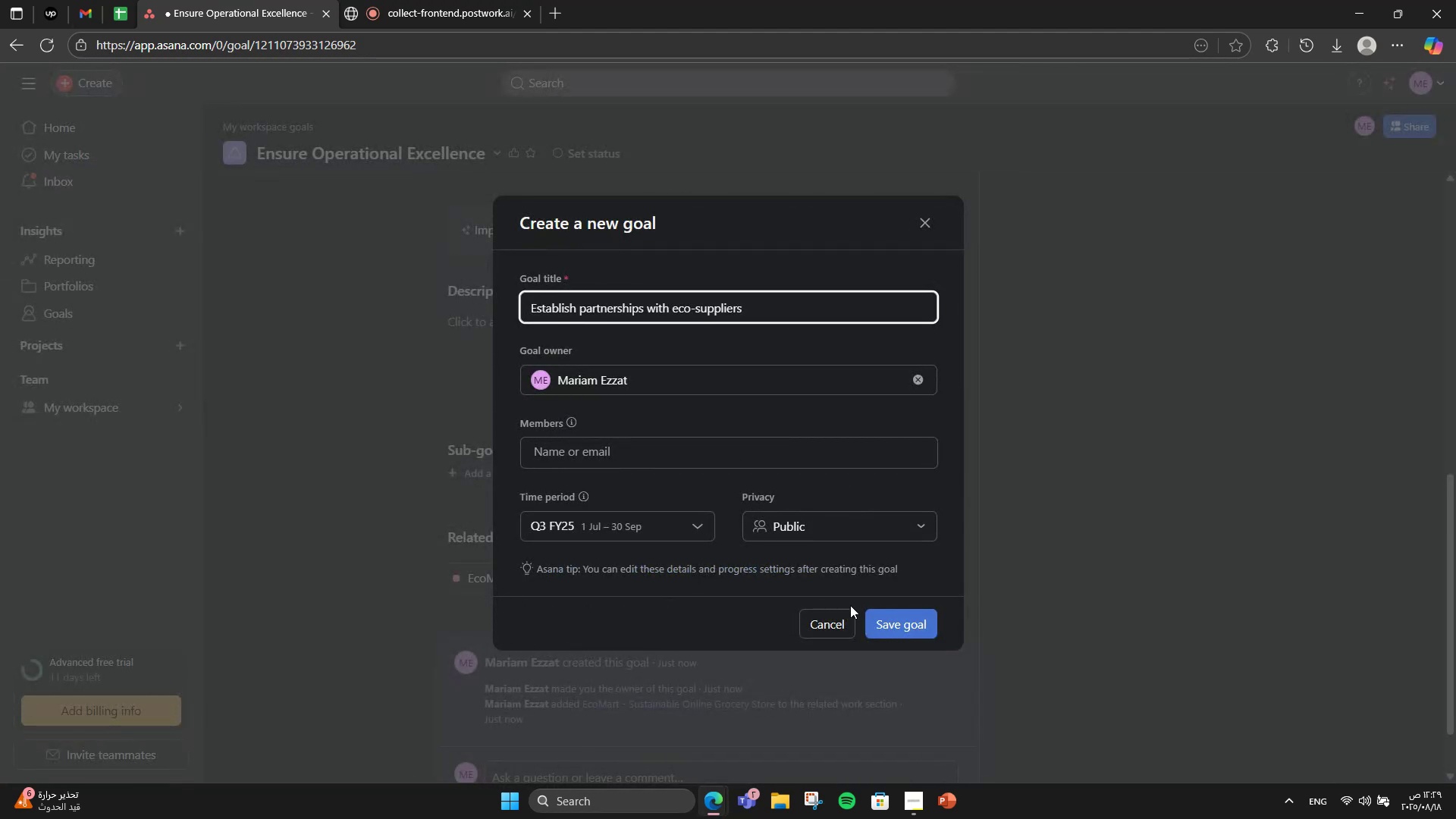 
left_click([878, 614])
 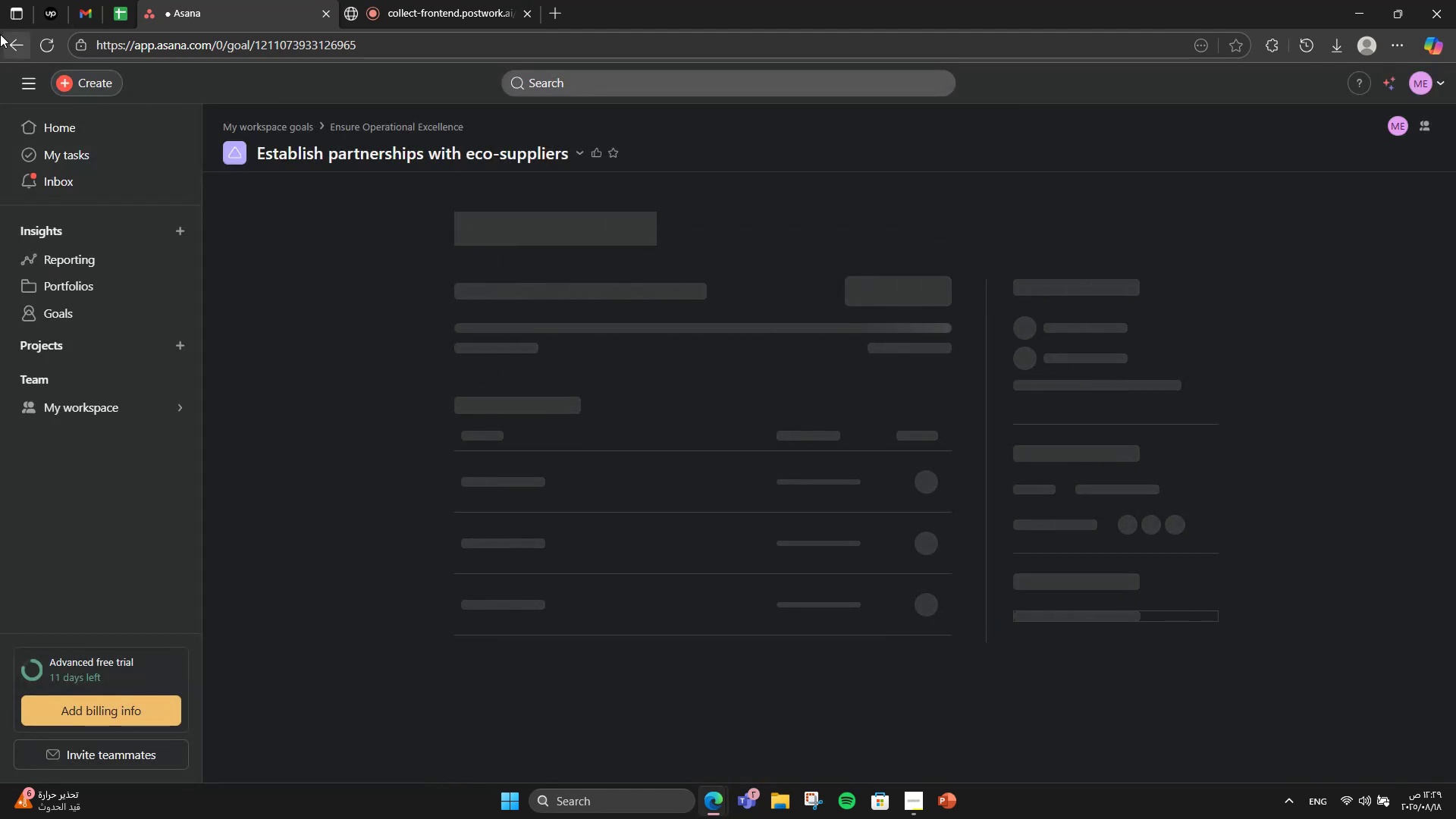 
left_click([0, 34])
 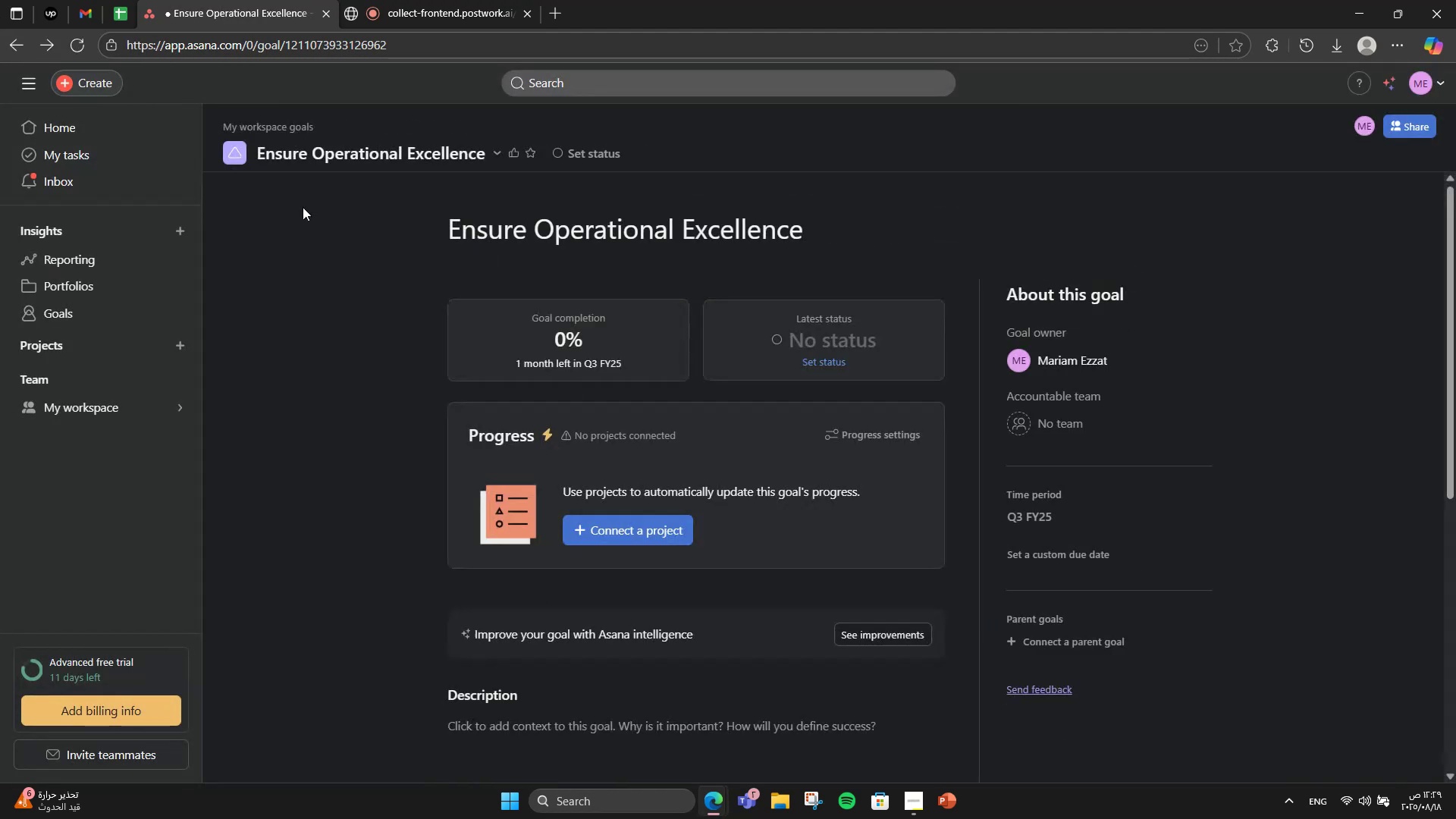 
scroll: coordinate [560, 681], scroll_direction: down, amount: 7.0
 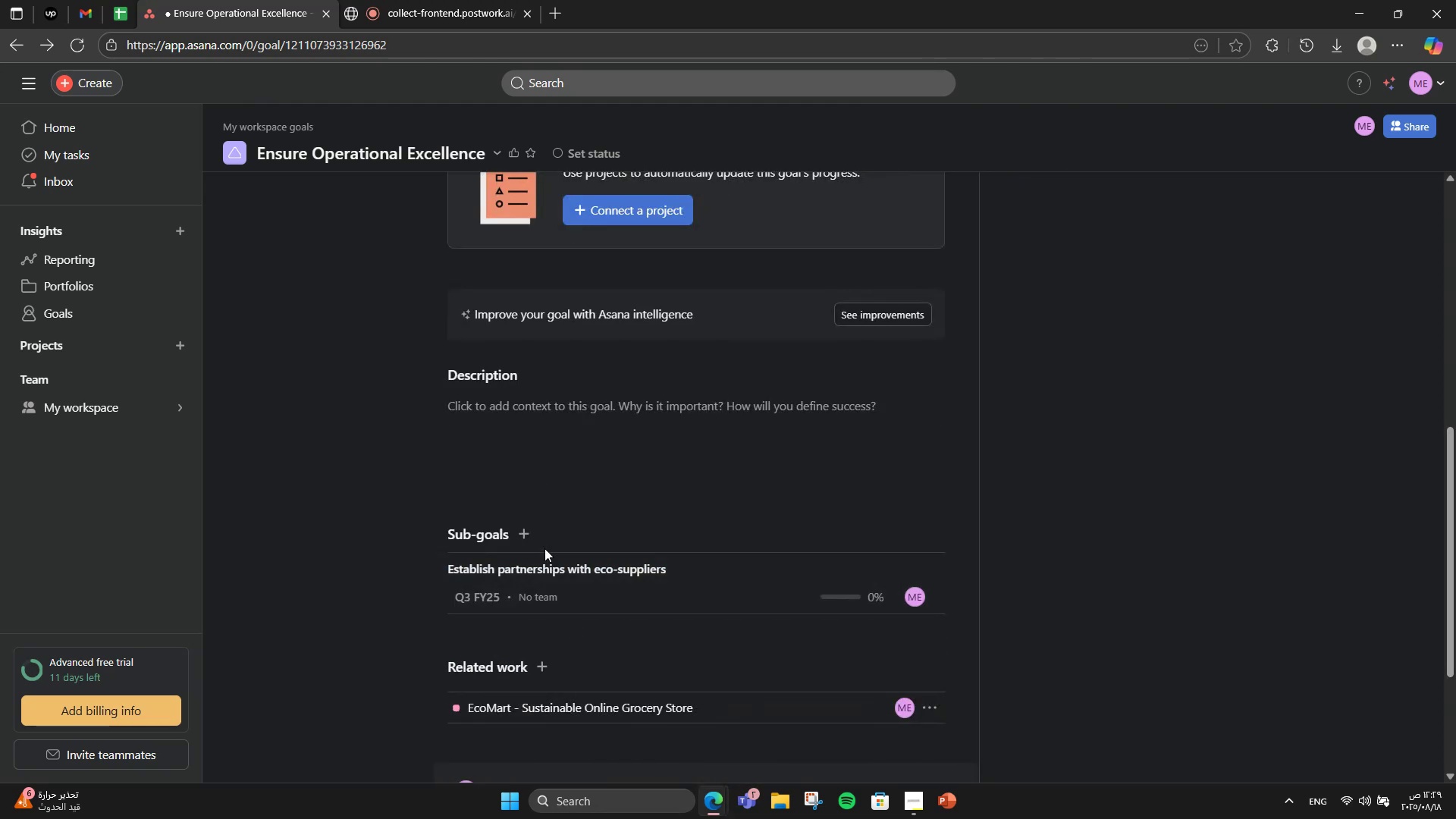 
left_click([527, 530])
 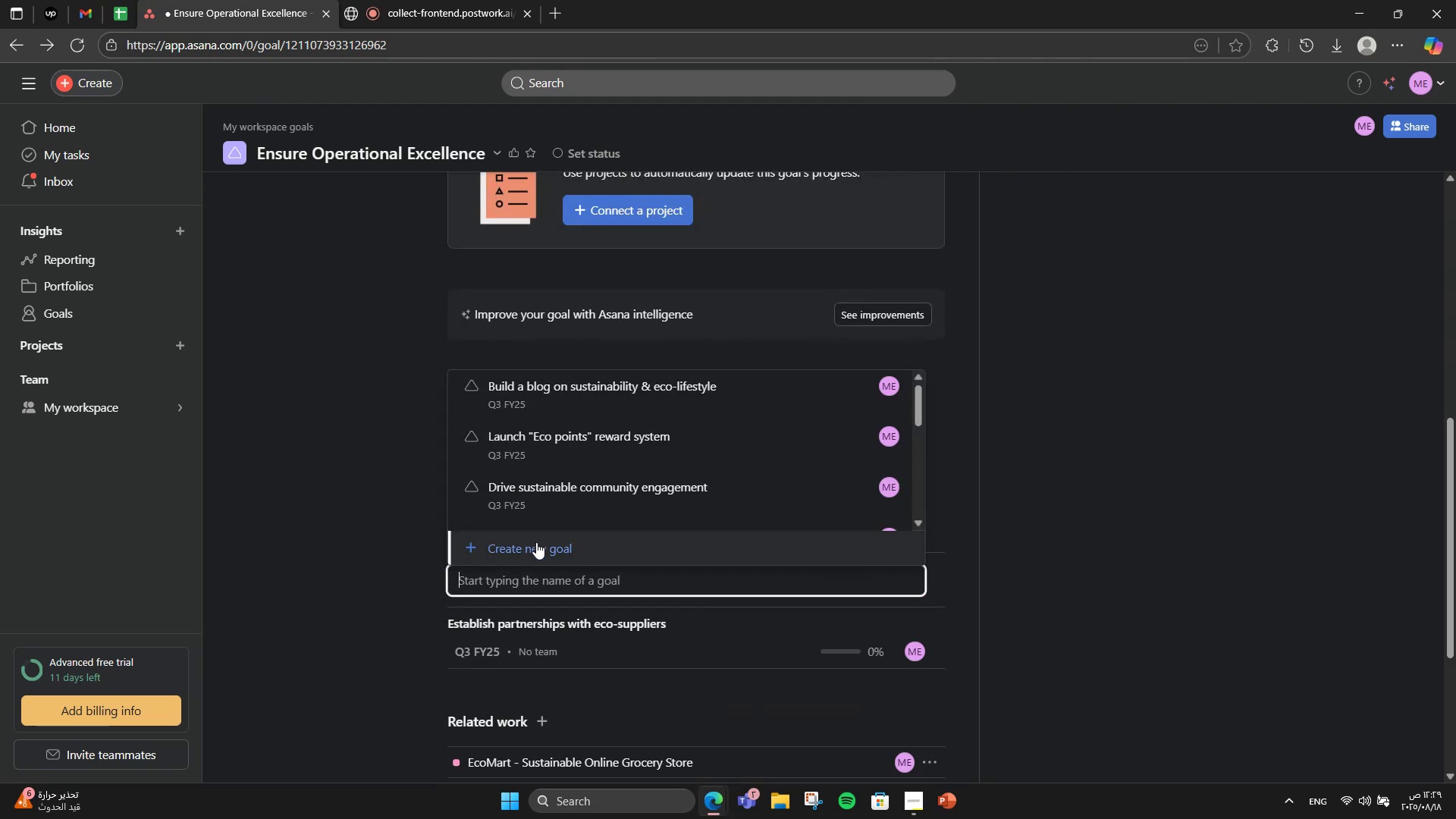 
left_click([538, 545])
 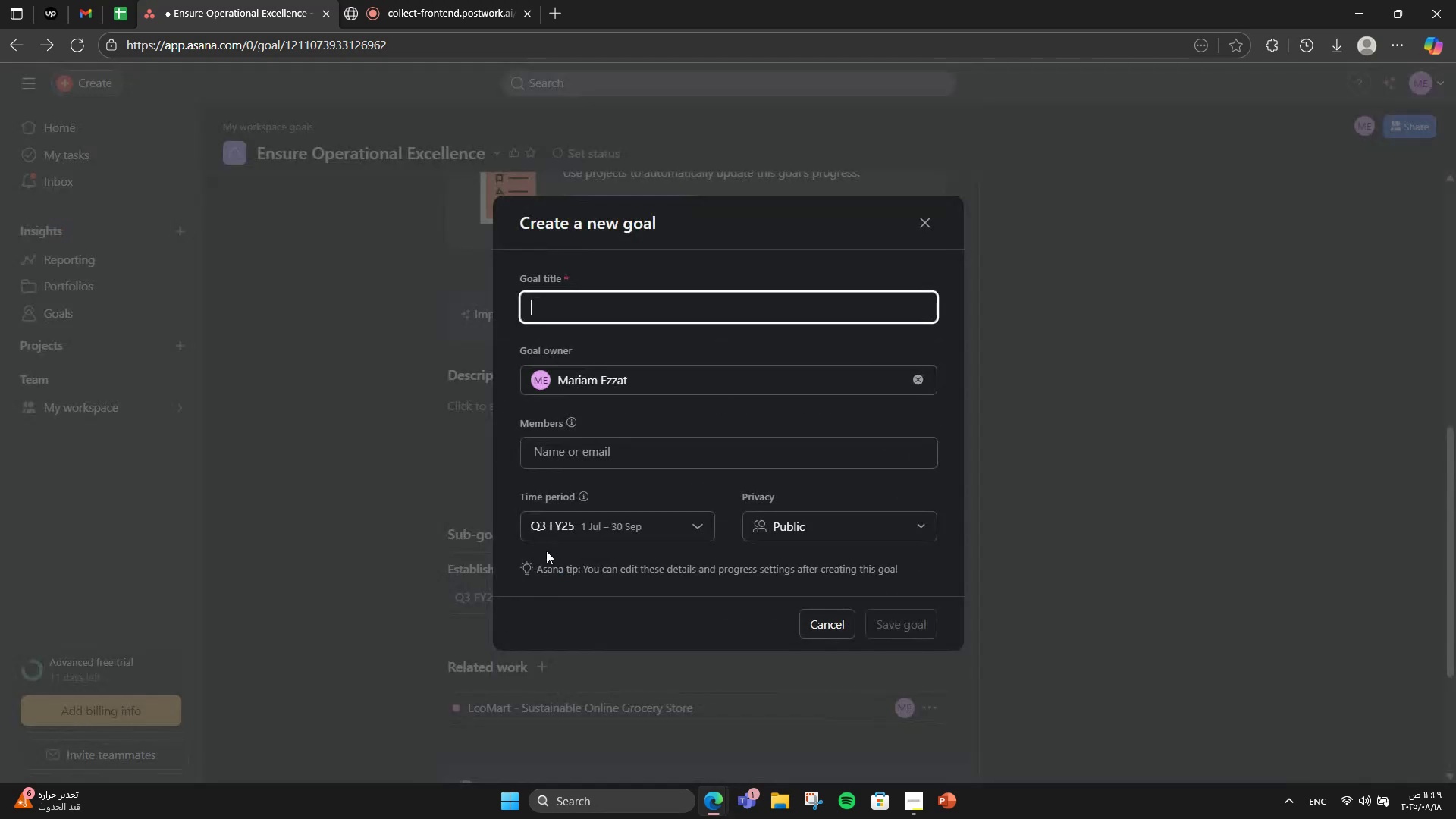 
type(Optimize packageing)
 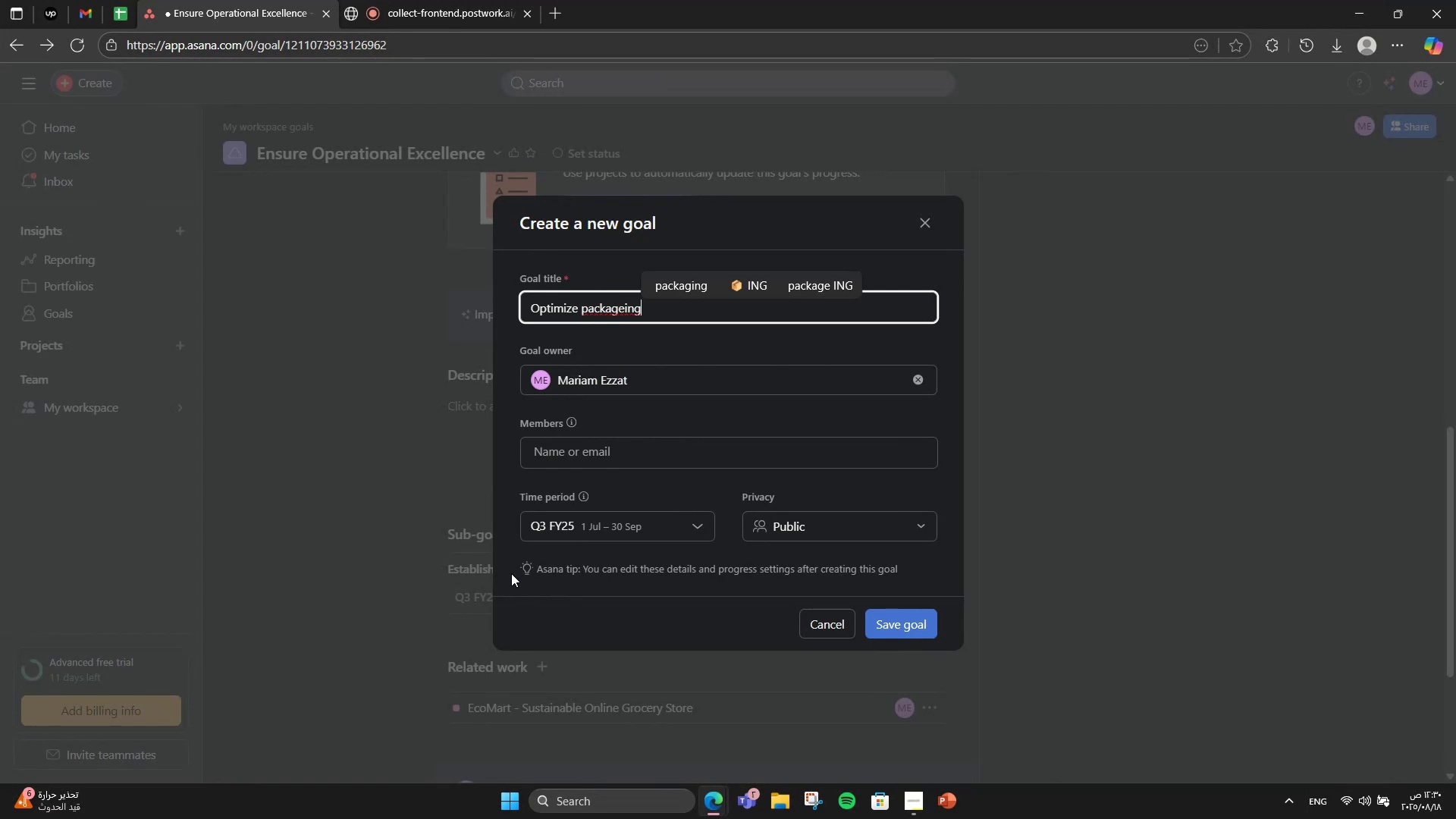 
hold_key(key=ControlRight, duration=0.4)
 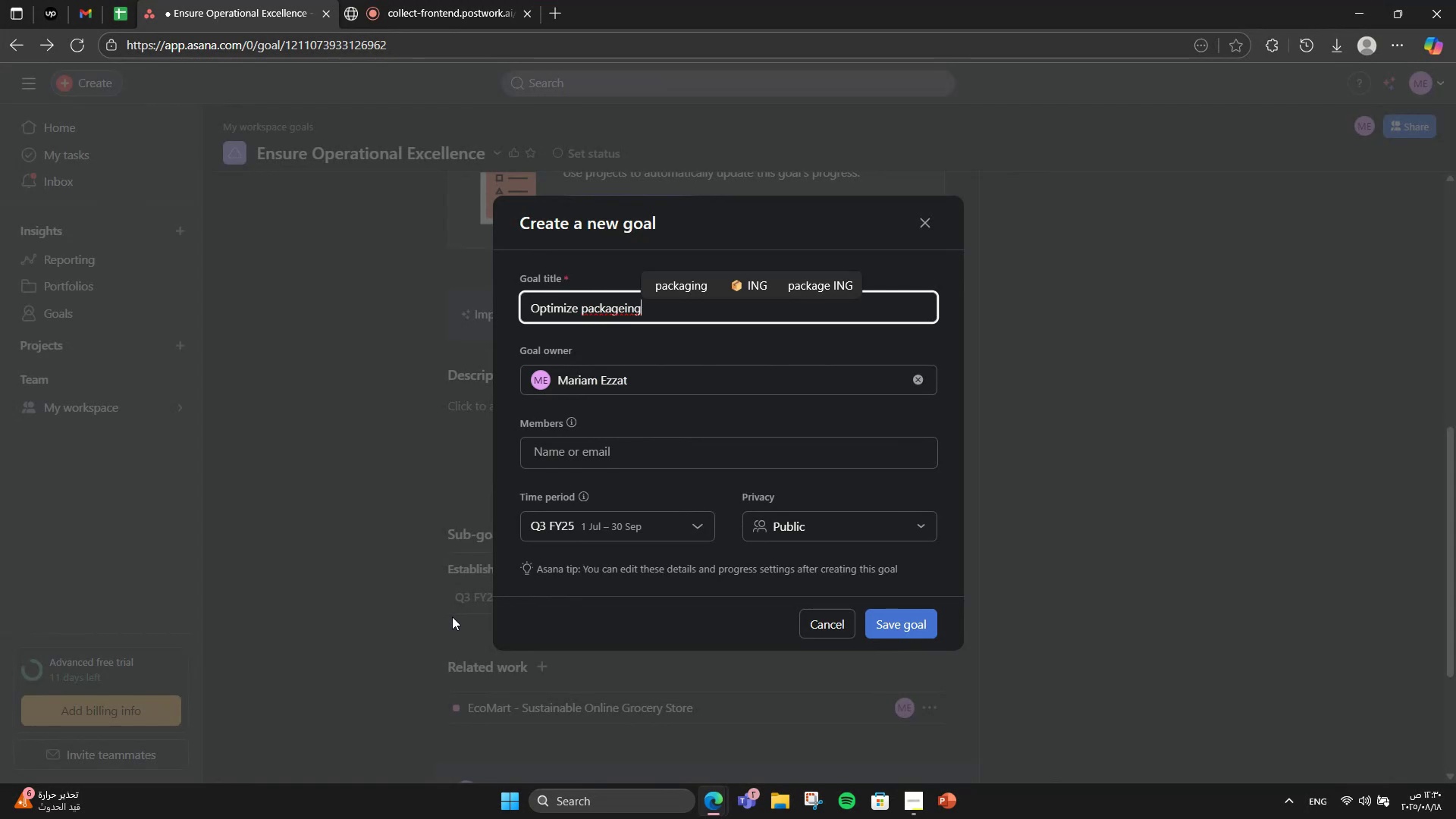 
hold_key(key=ArrowLeft, duration=0.72)
 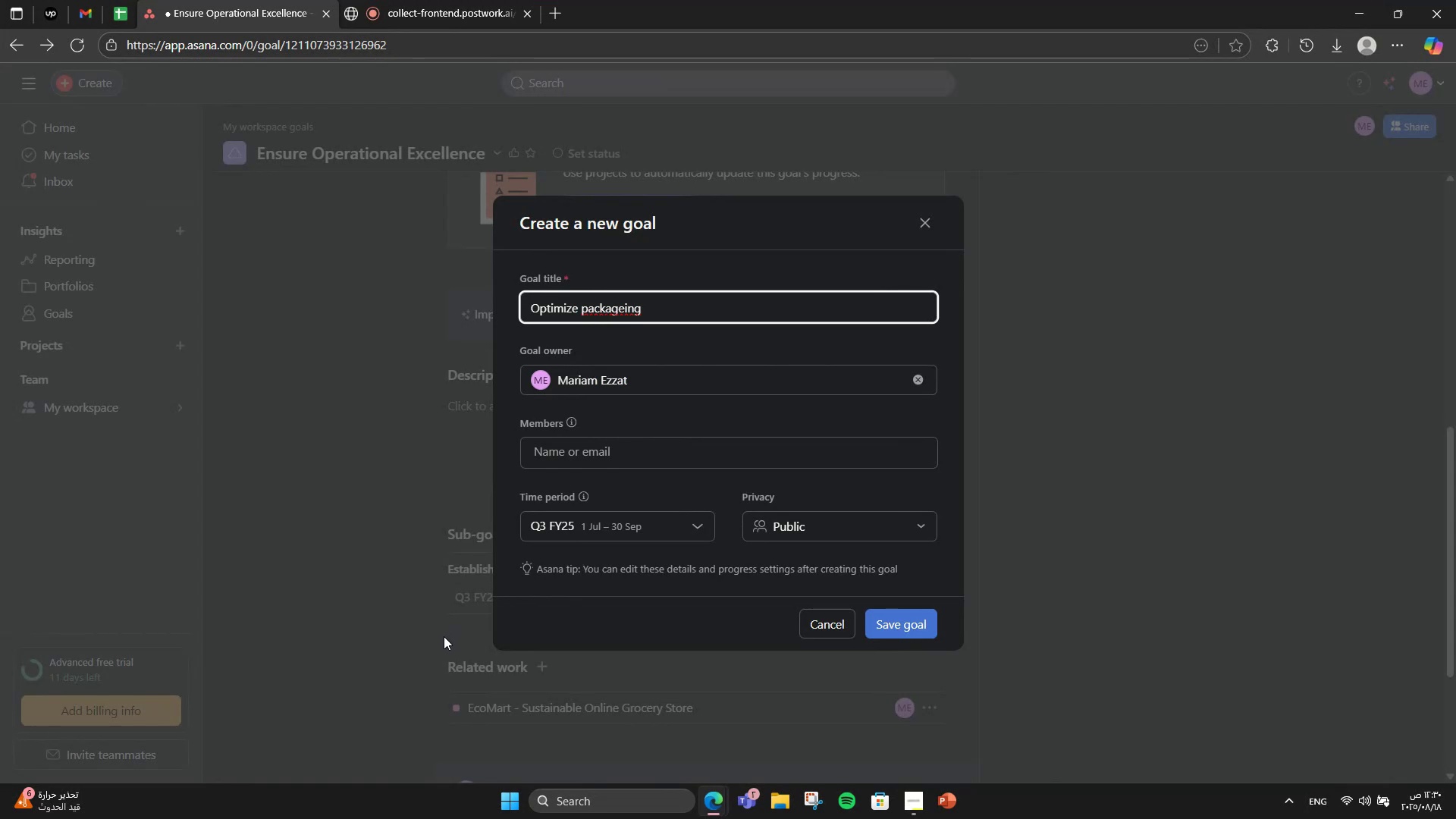 
key(ArrowRight)
 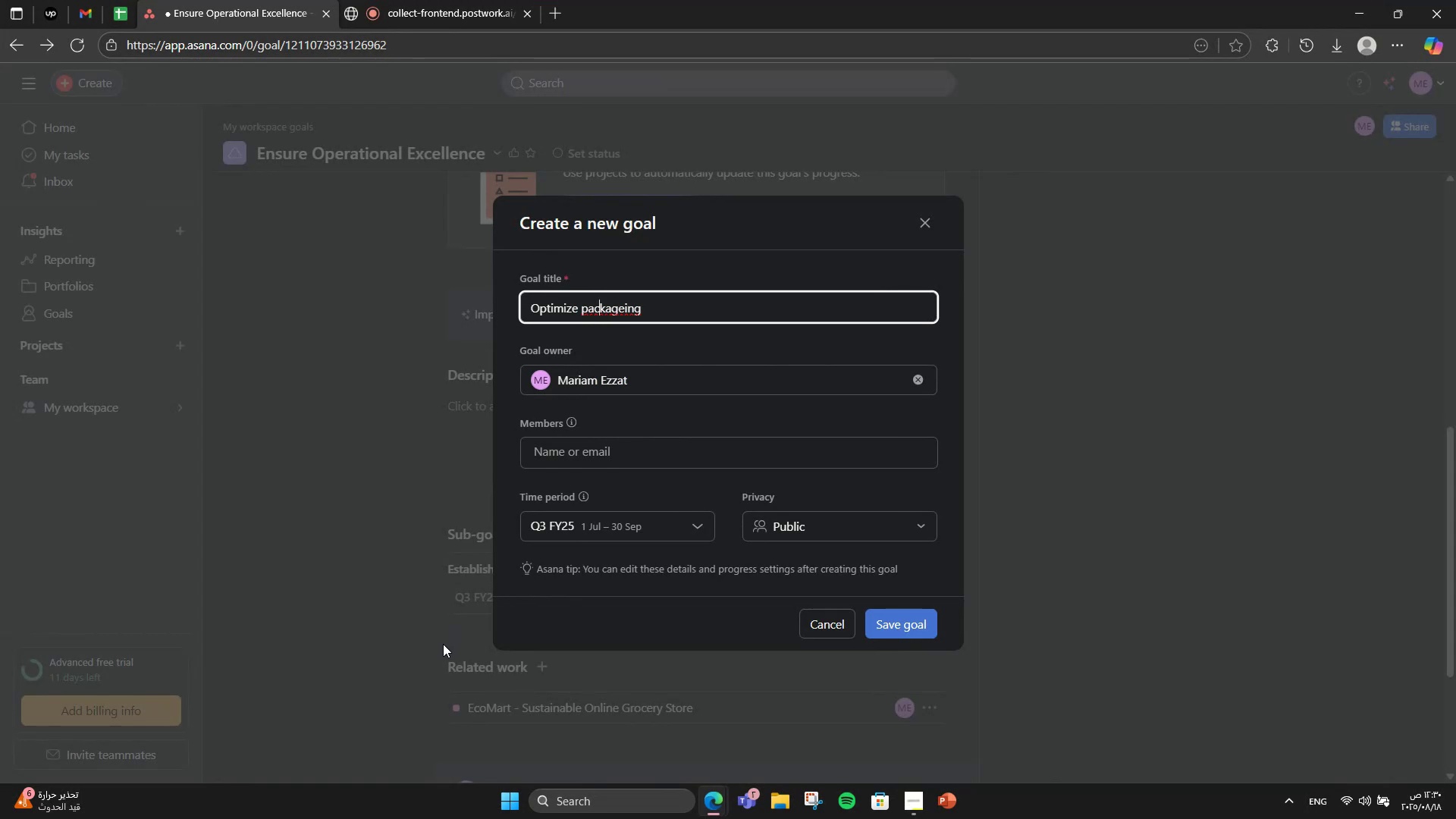 
key(ArrowRight)
 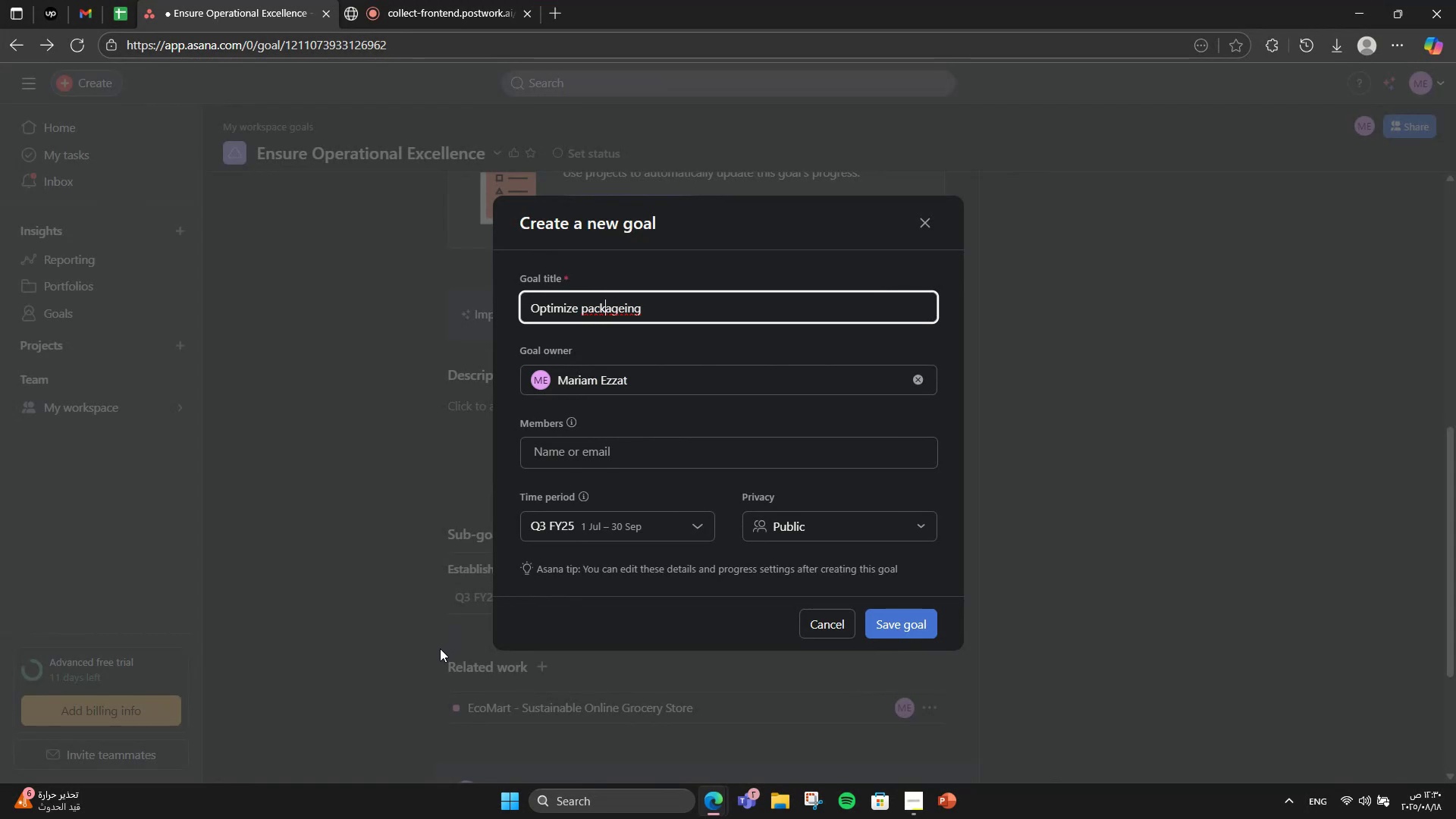 
key(ArrowRight)
 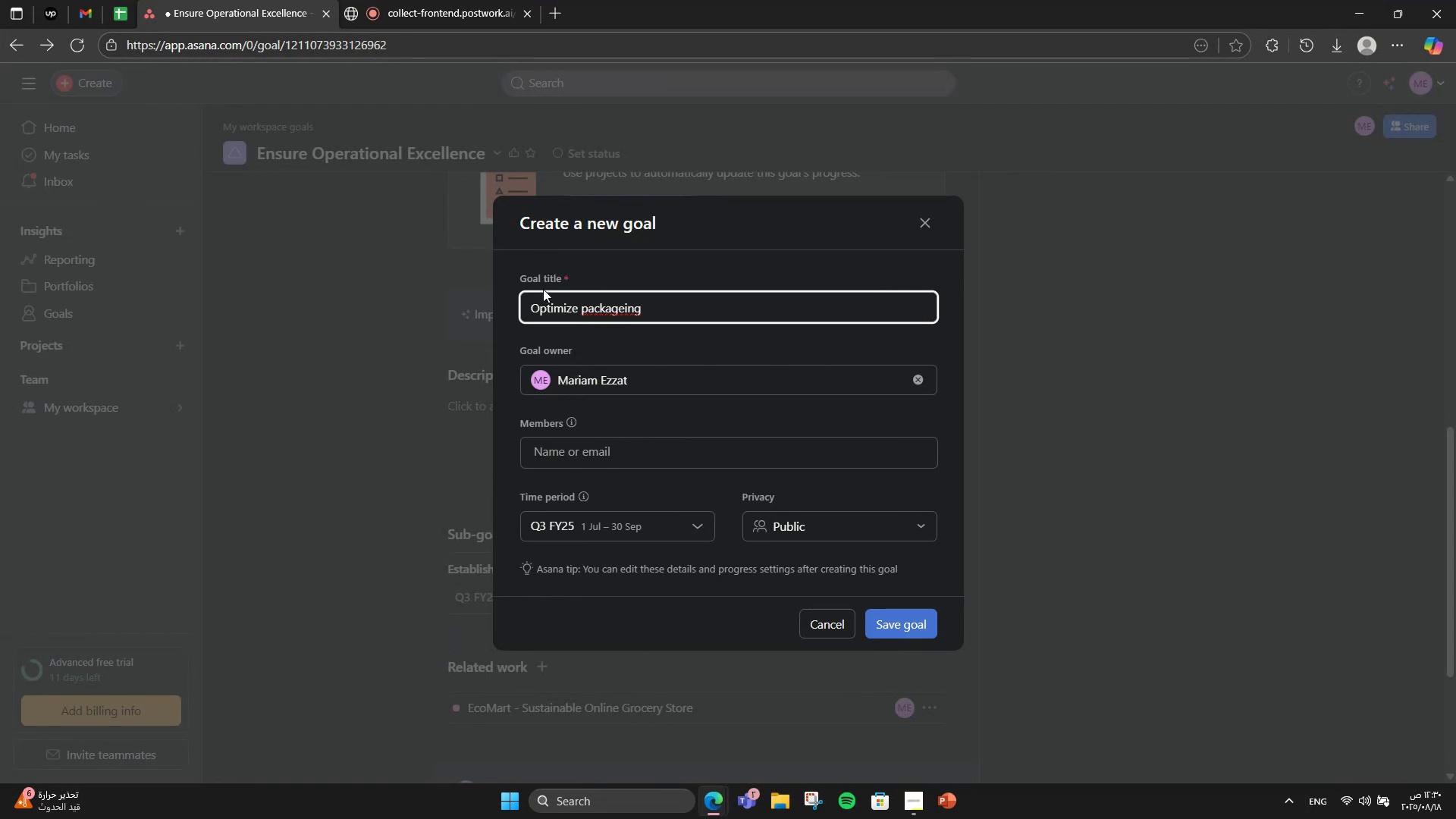 
right_click([602, 297])
 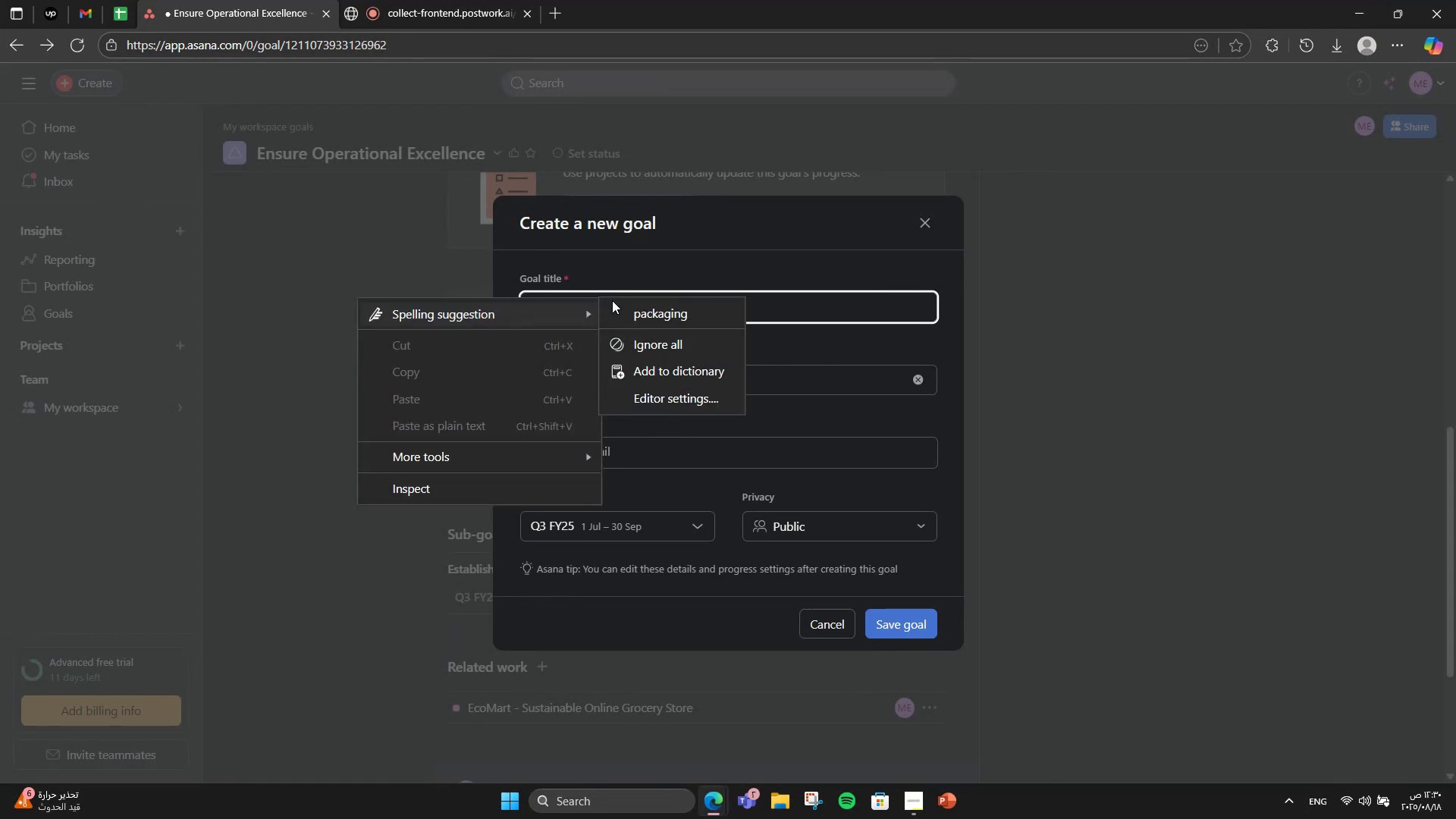 
left_click([627, 306])
 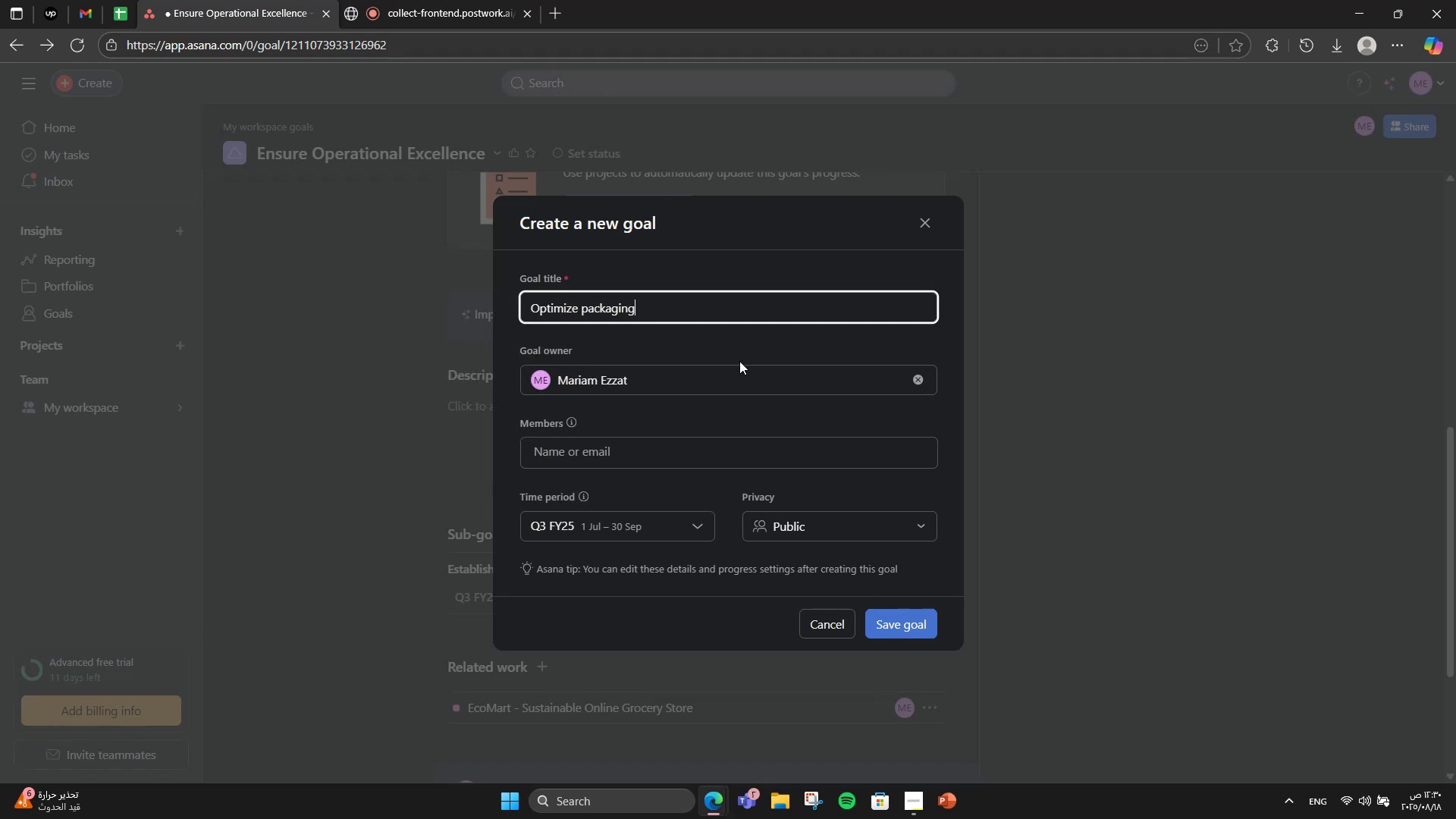 
type( & logistics pri)
key(Backspace)
type(ocess)
 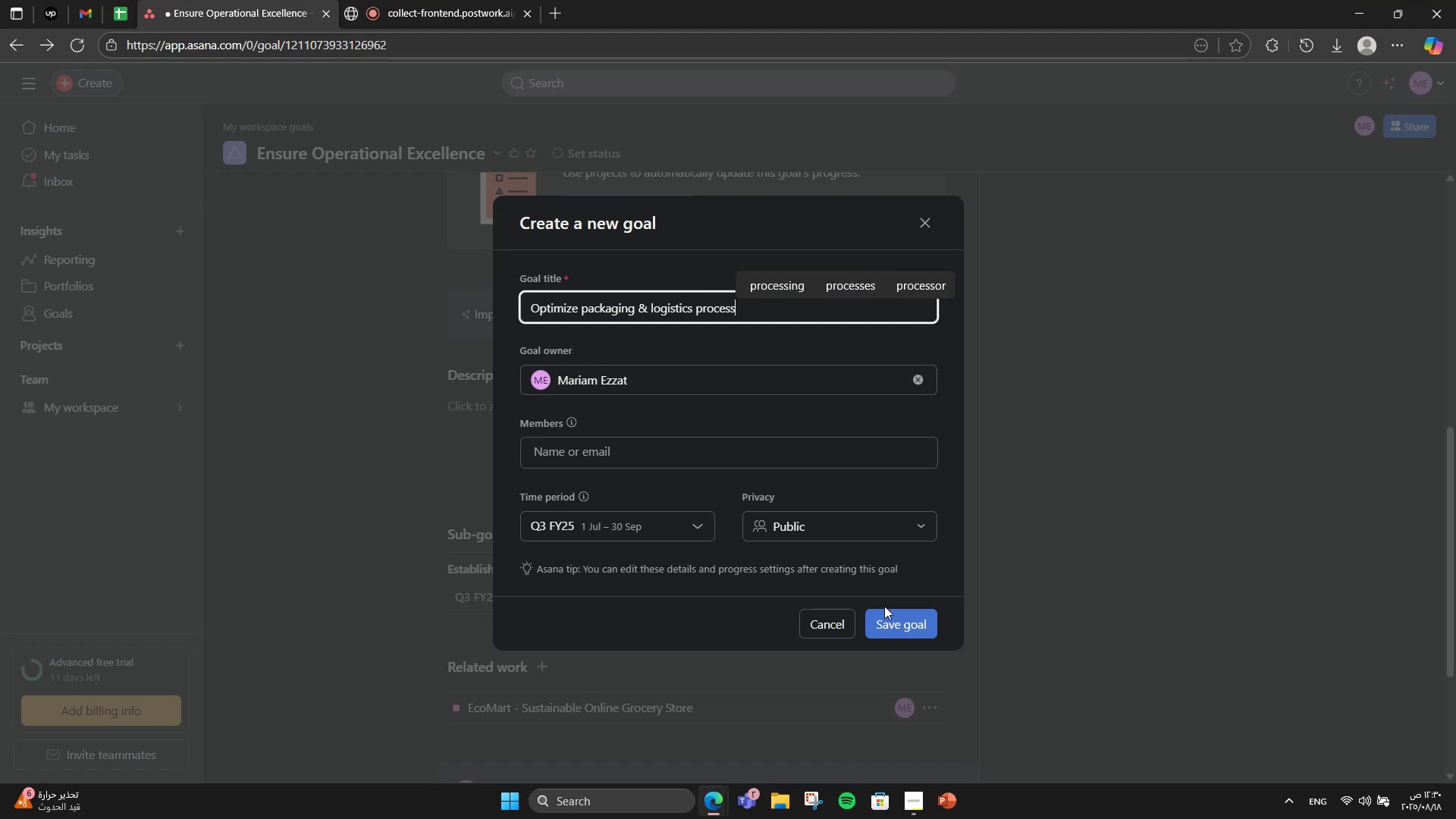 
left_click([893, 613])
 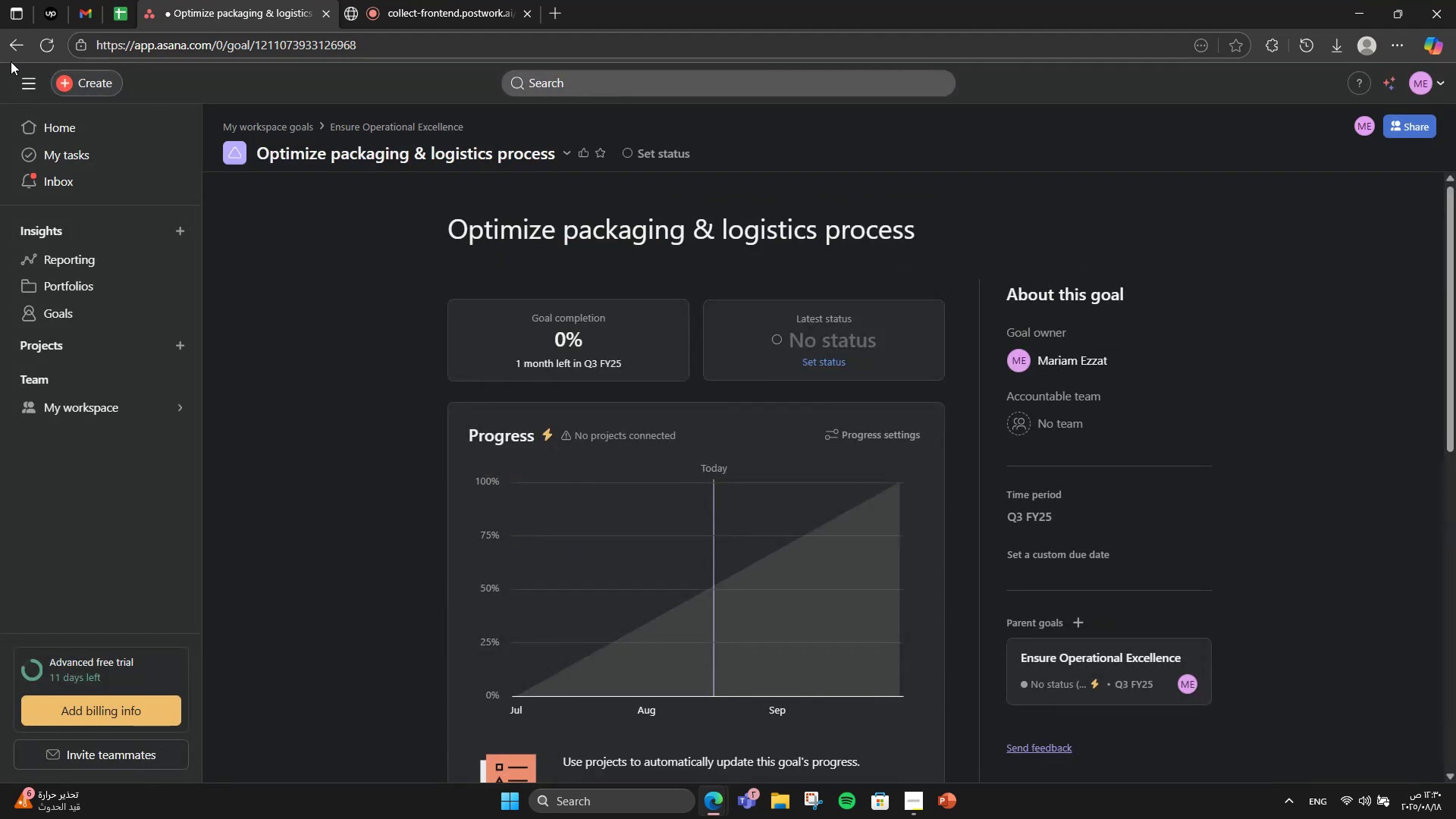 
left_click([4, 54])
 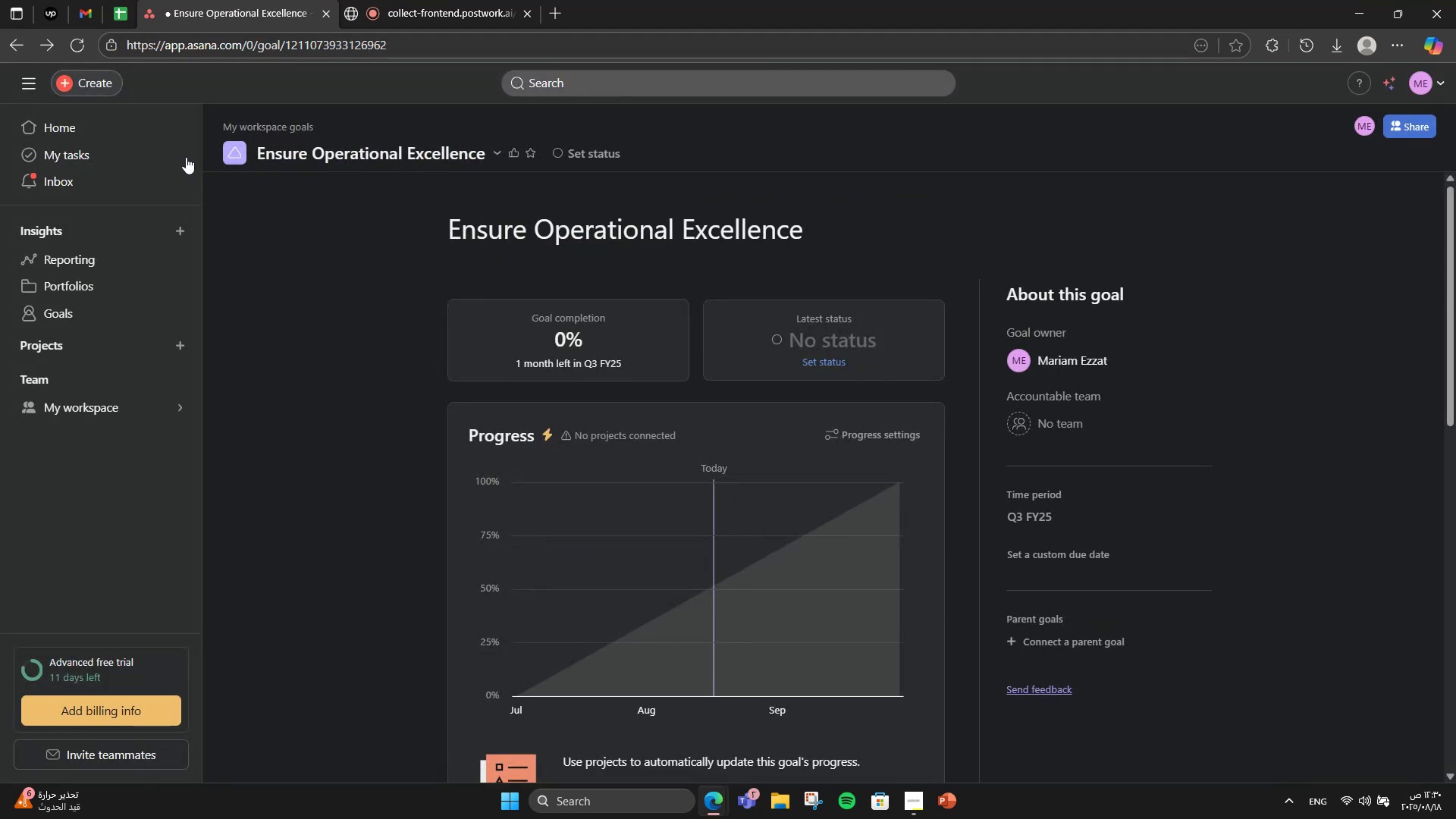 
scroll: coordinate [621, 423], scroll_direction: up, amount: 2.0
 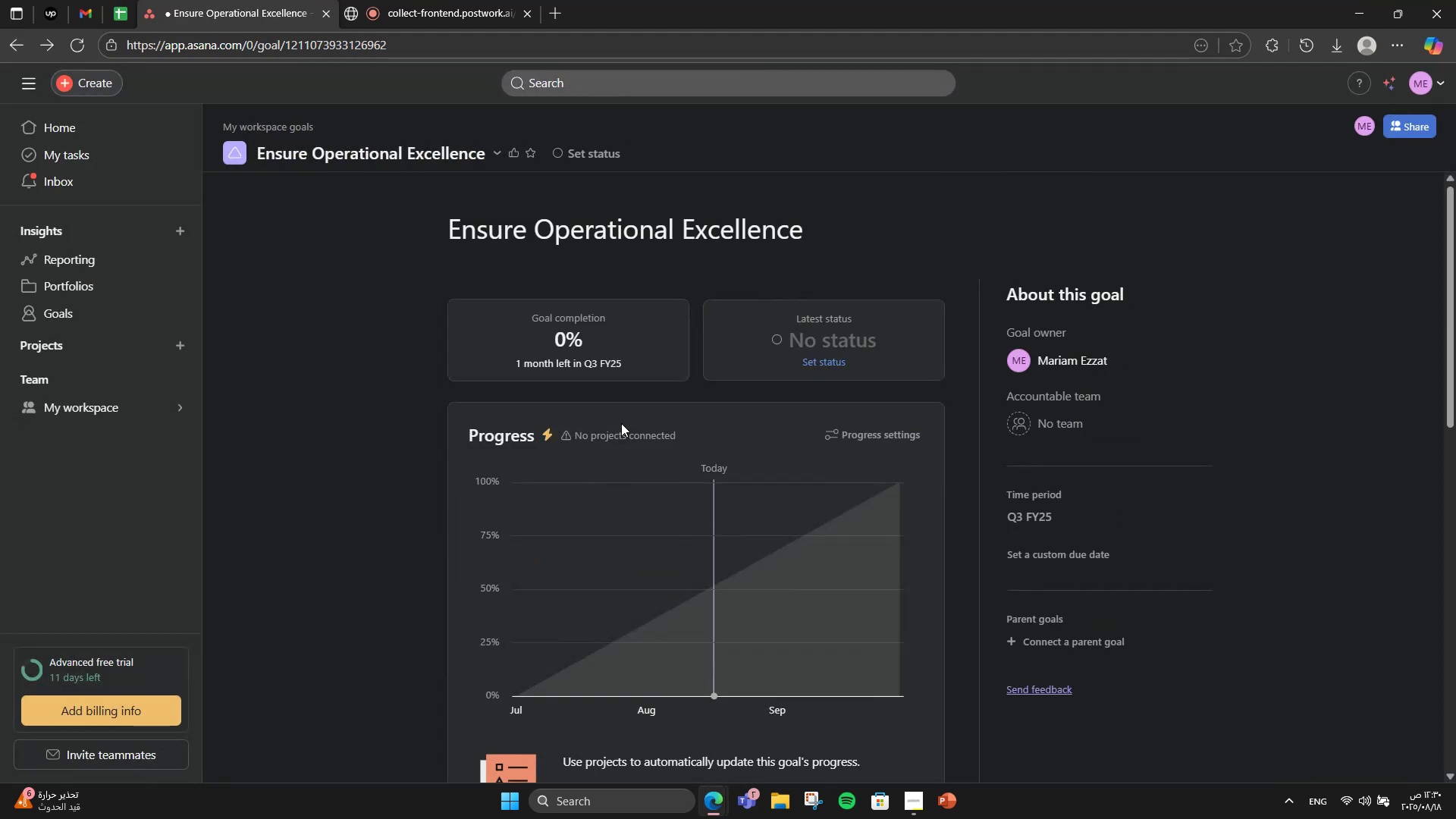 
scroll: coordinate [621, 423], scroll_direction: down, amount: 7.0
 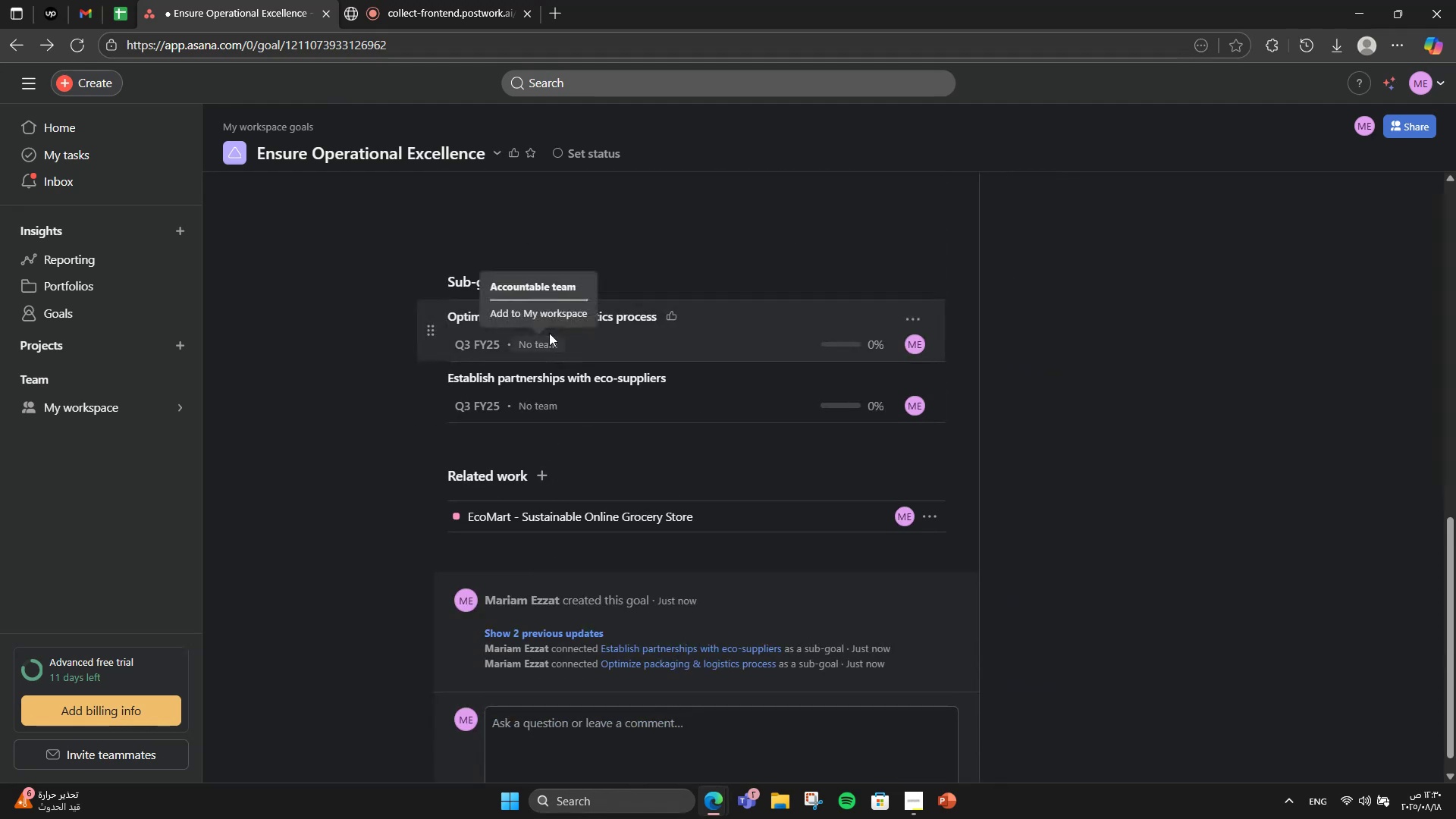 
left_click([528, 280])
 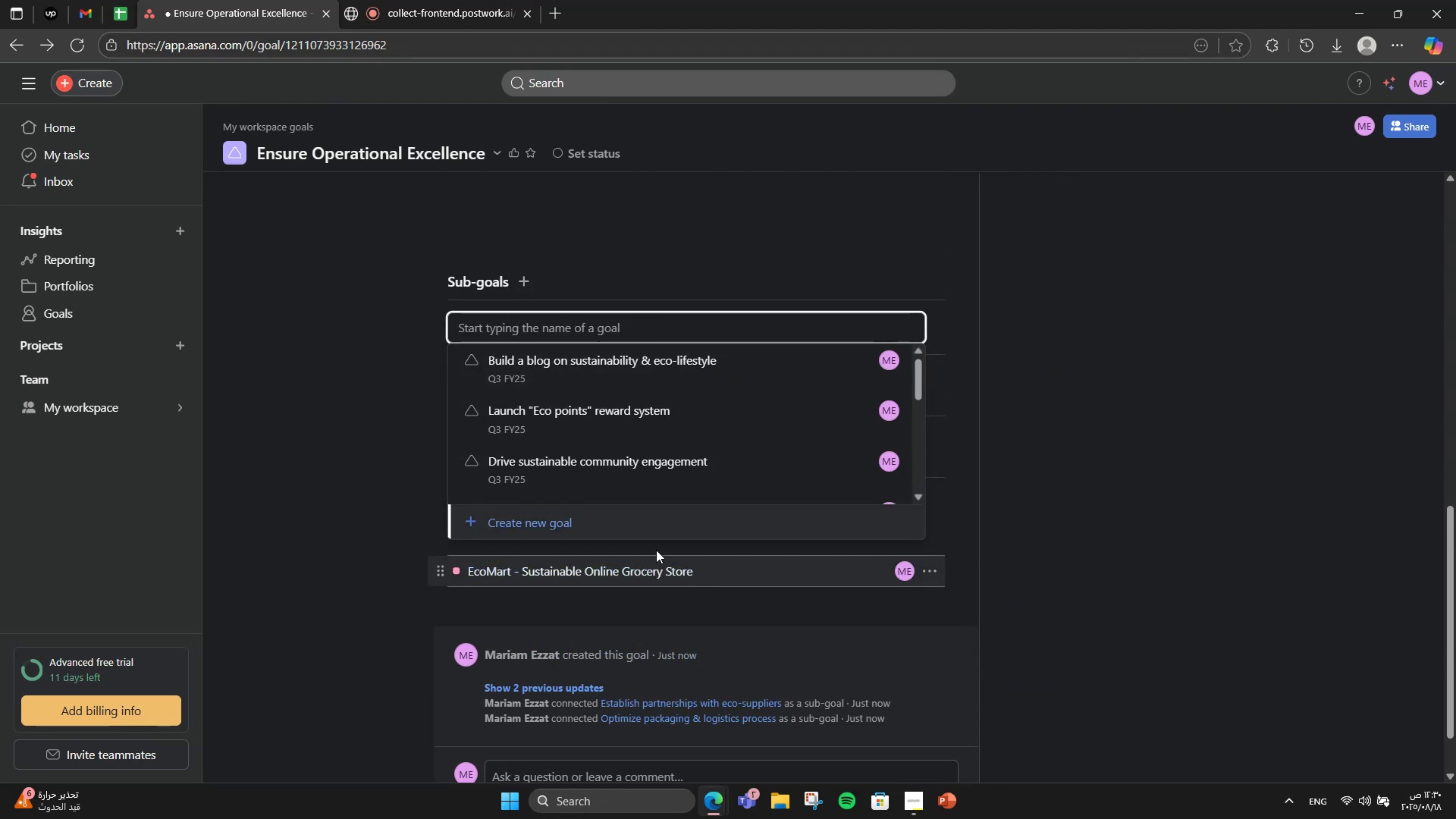 
left_click([608, 518])
 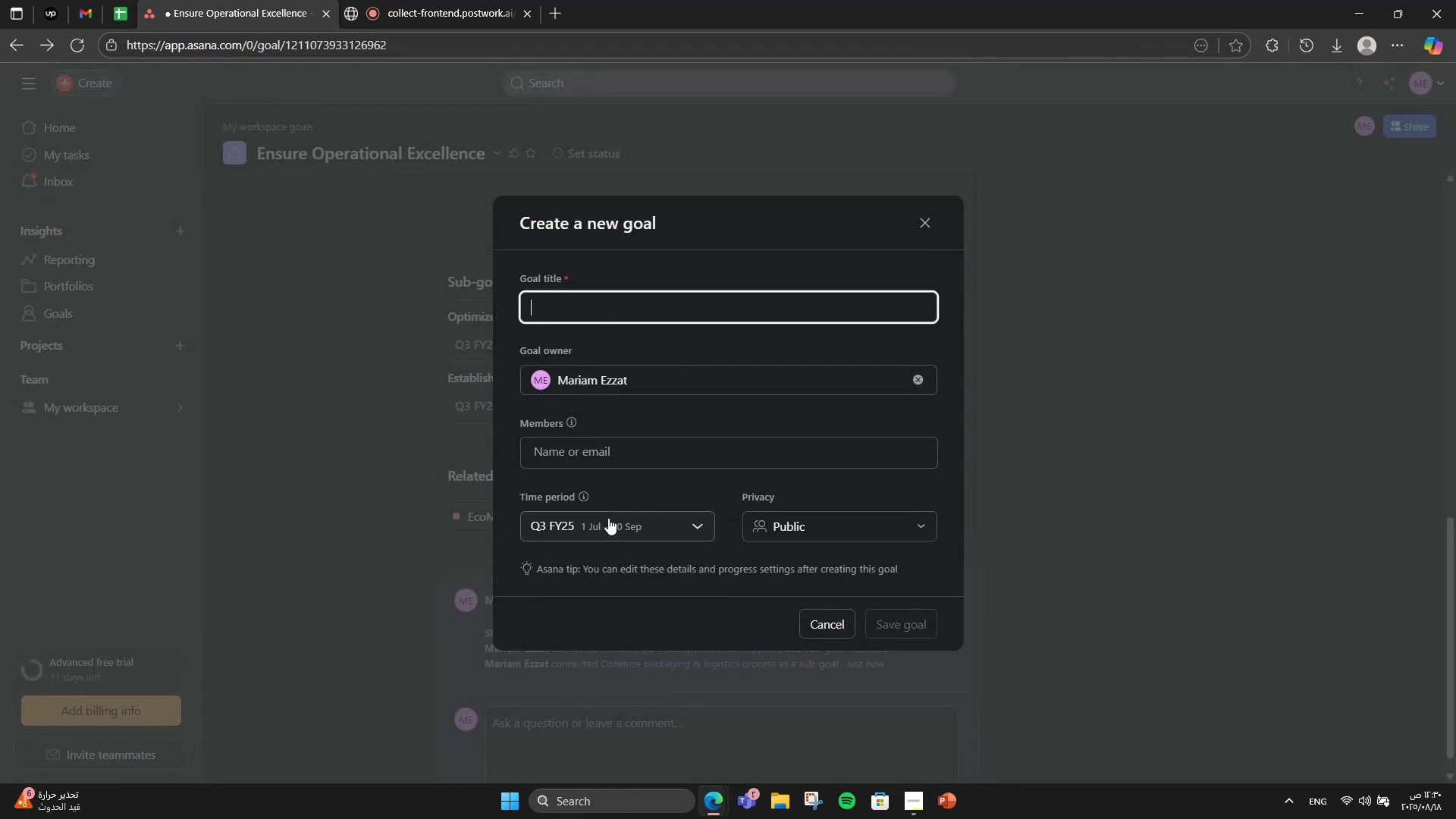 
type(Moni)
 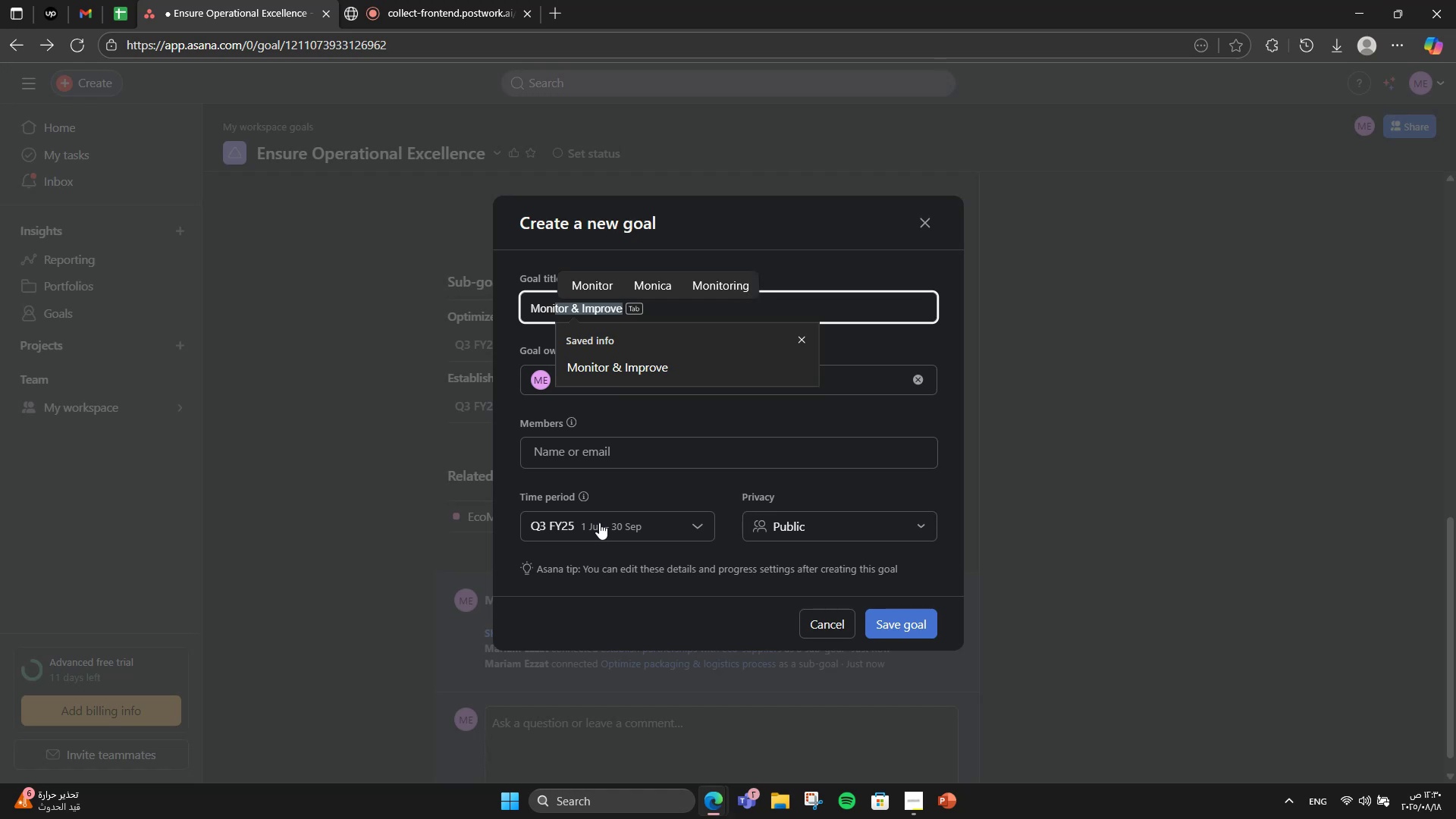 
type(tor carbon footprint & sy)
key(Backspace)
type(ustainability KPIs)
 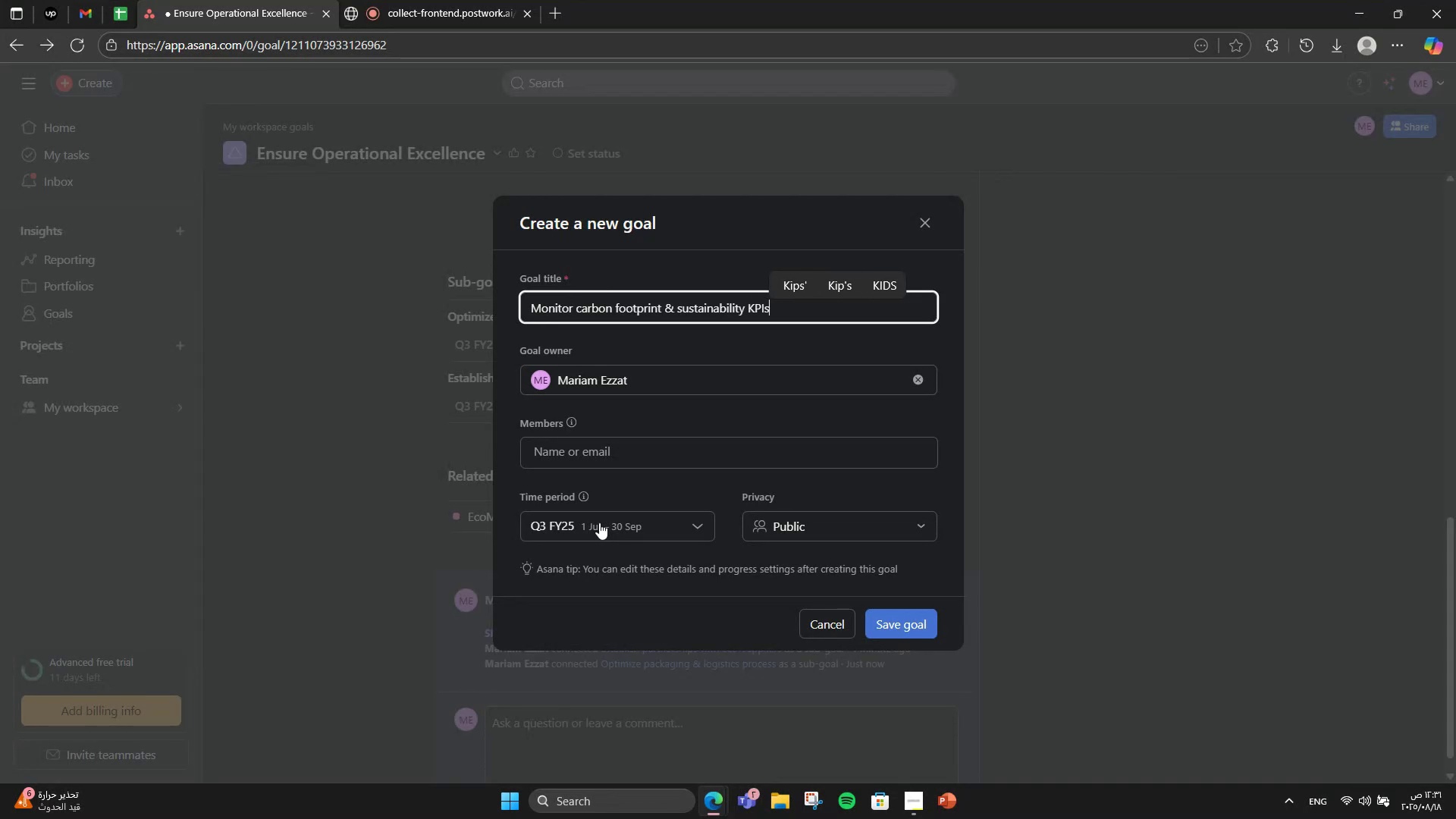 
left_click([877, 633])
 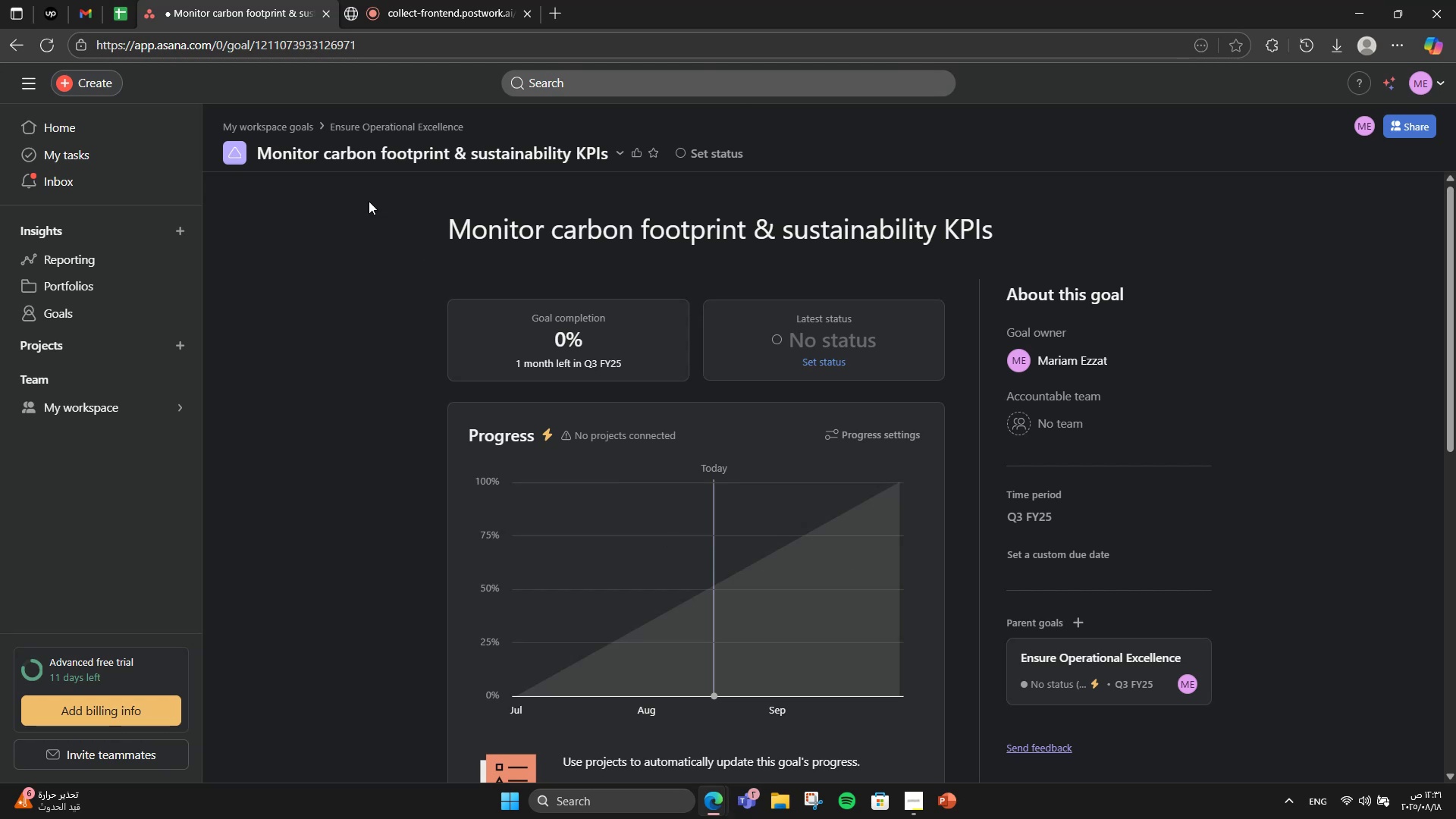 
left_click([24, 51])
 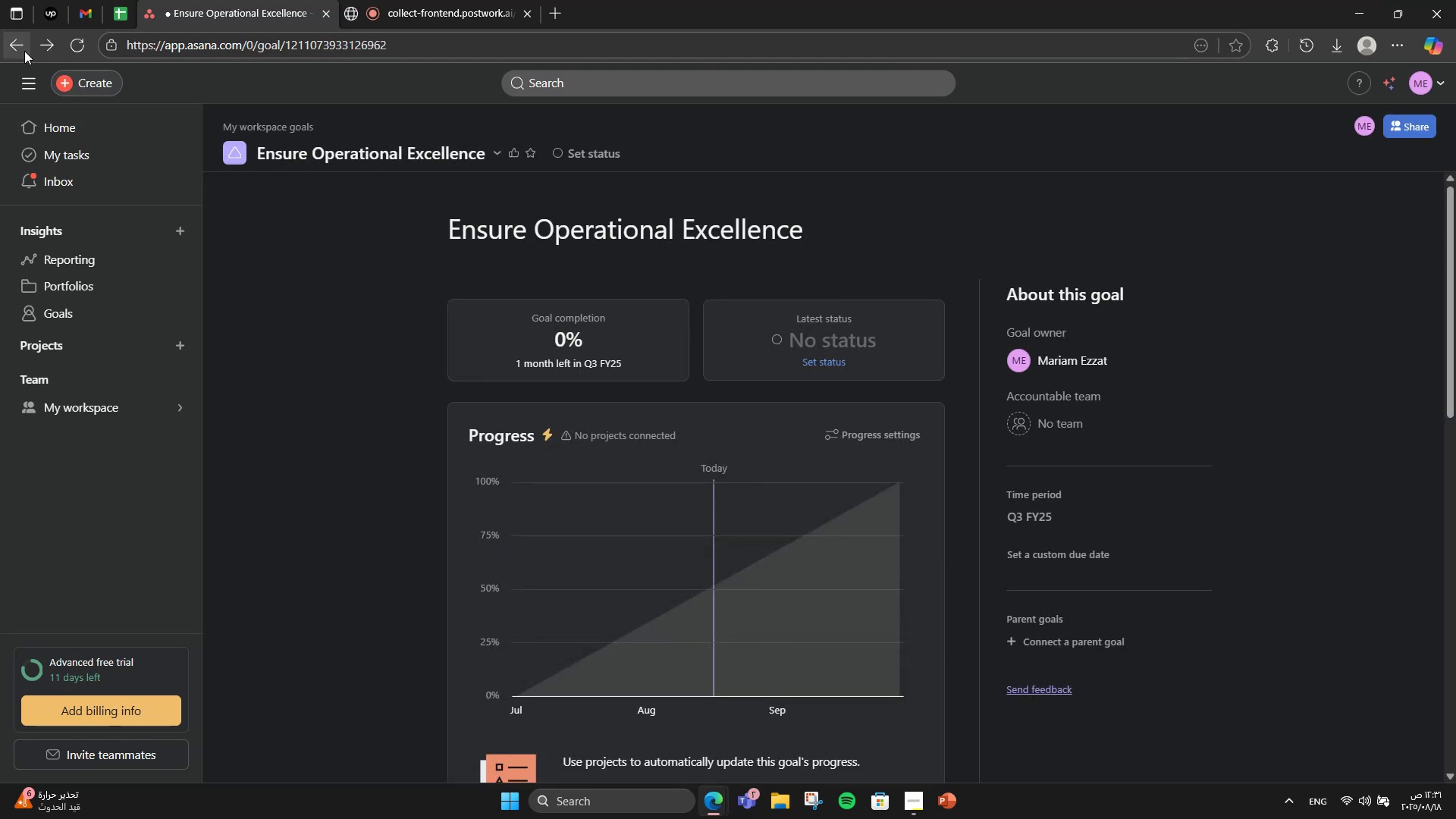 
left_click([24, 51])
 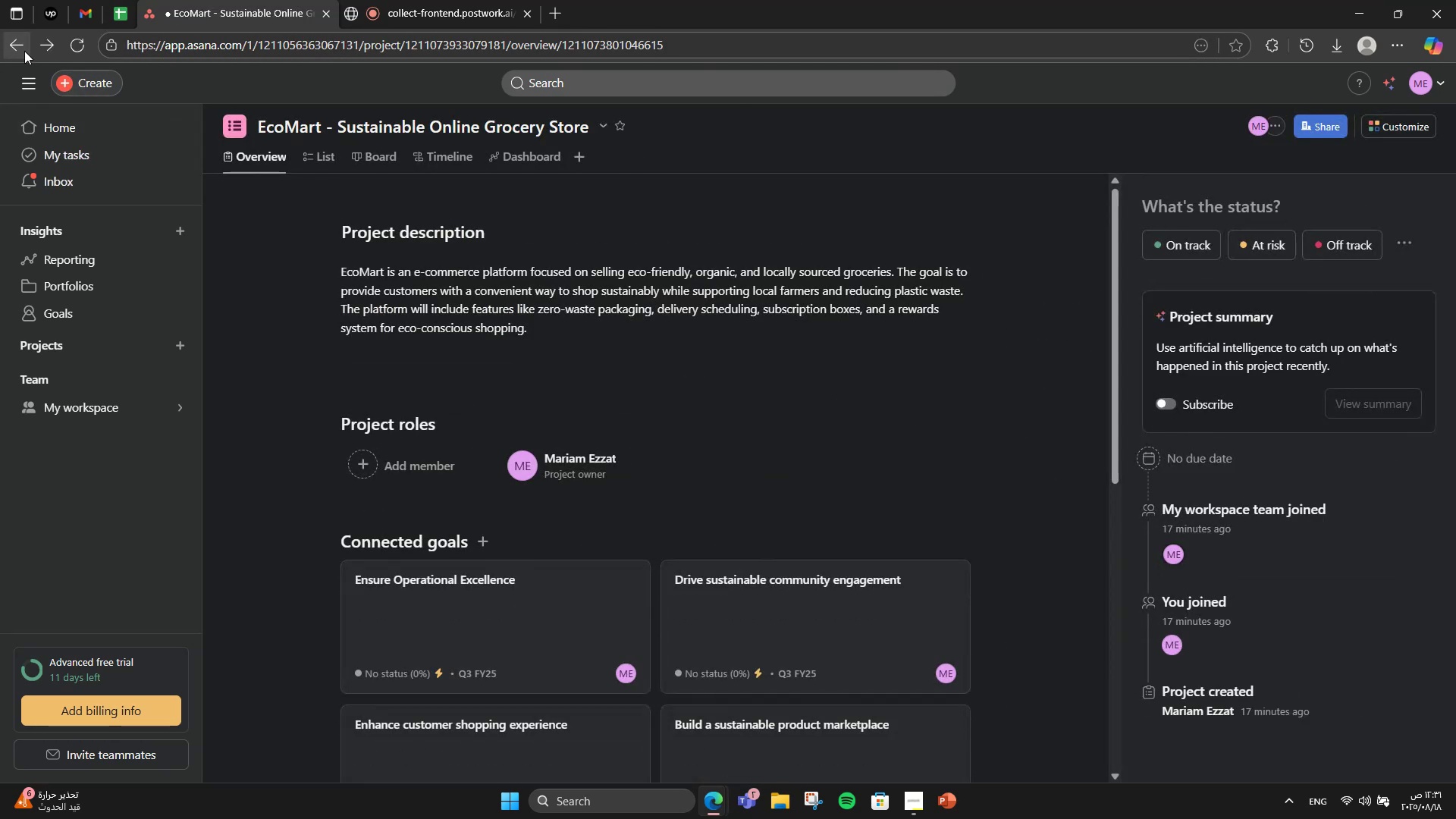 
wait(7.94)
 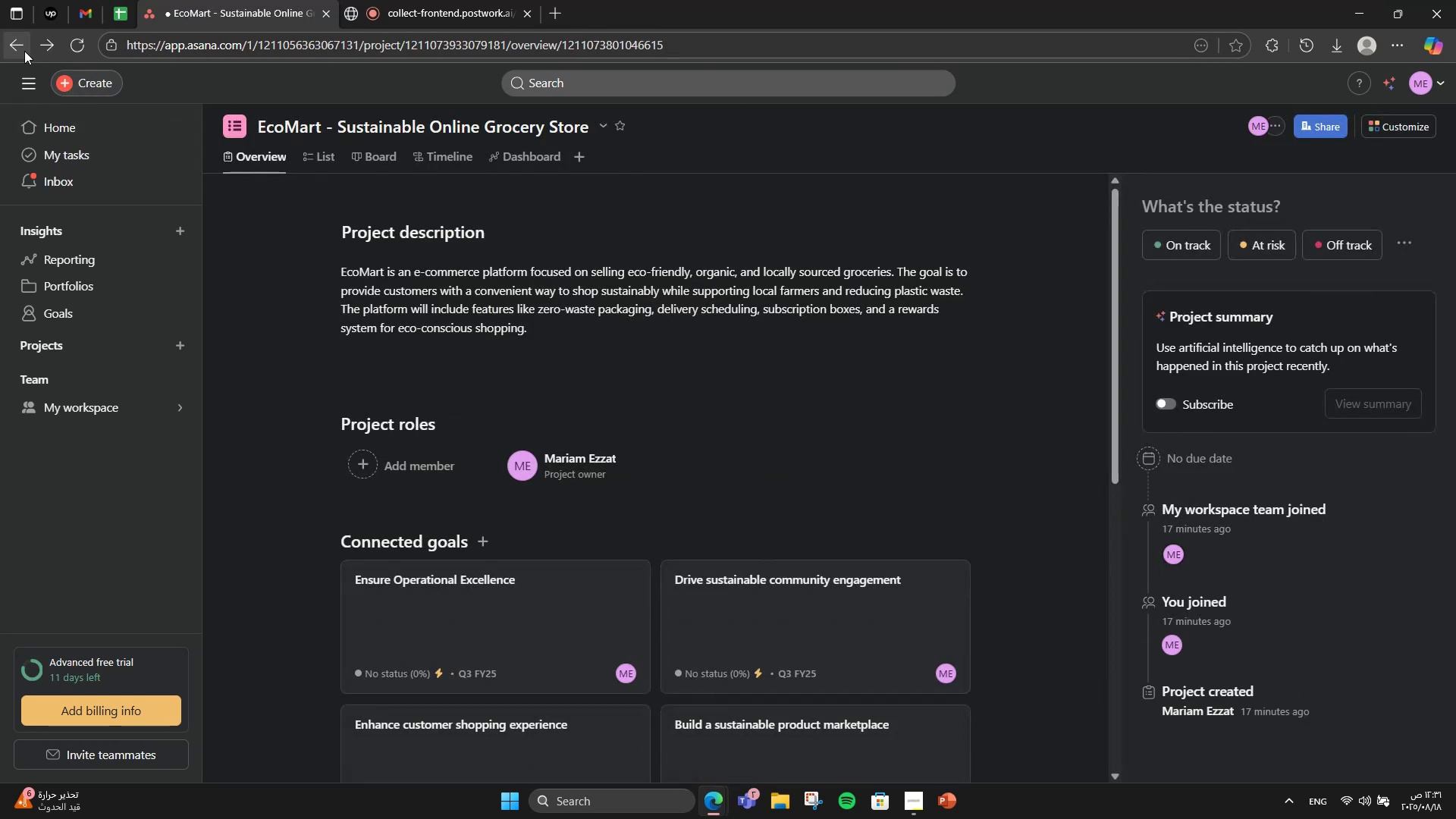 
scroll: coordinate [456, 571], scroll_direction: down, amount: 16.0
 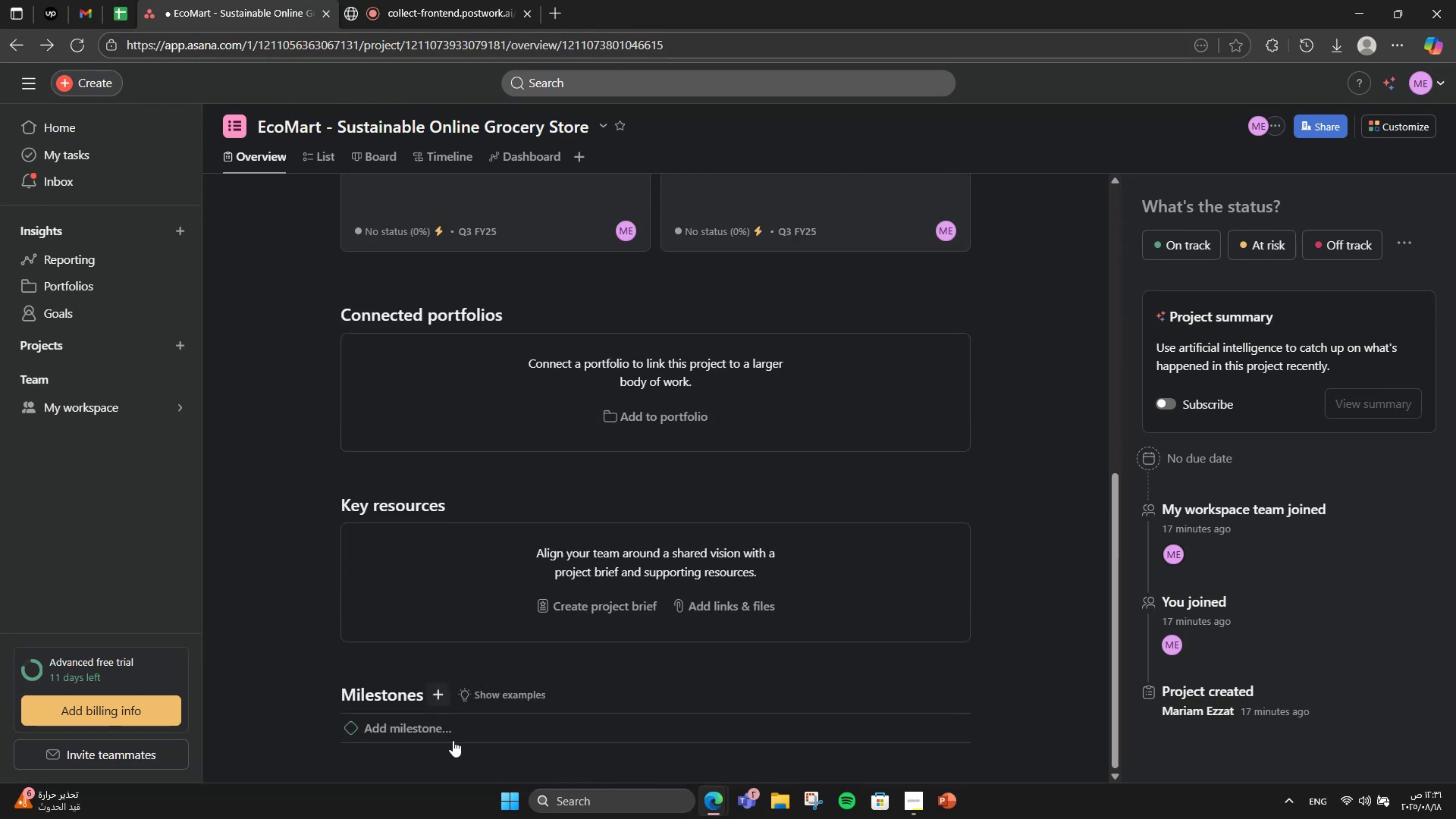 
left_click([455, 742])
 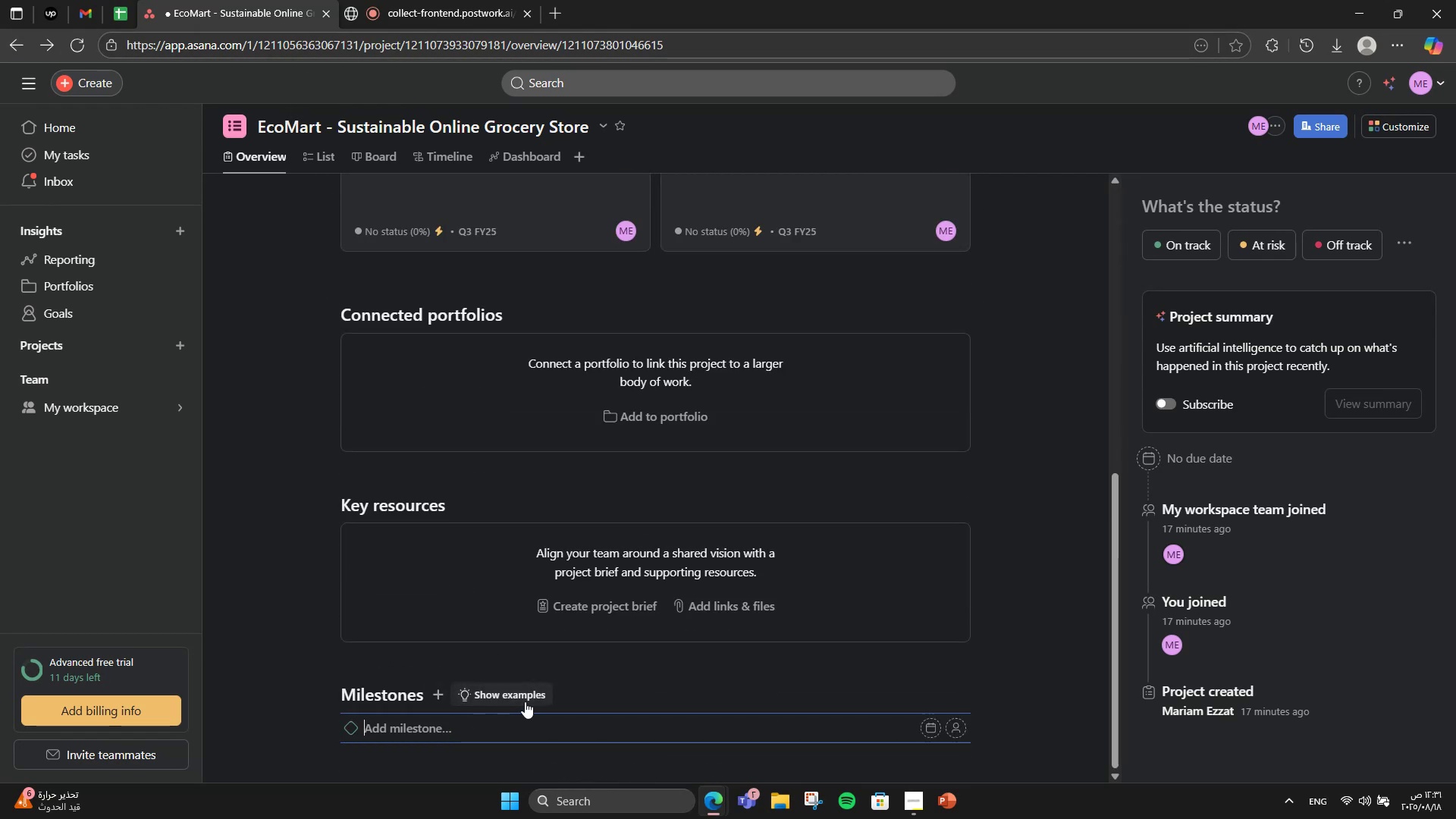 
type(Supplier Network Secured)
 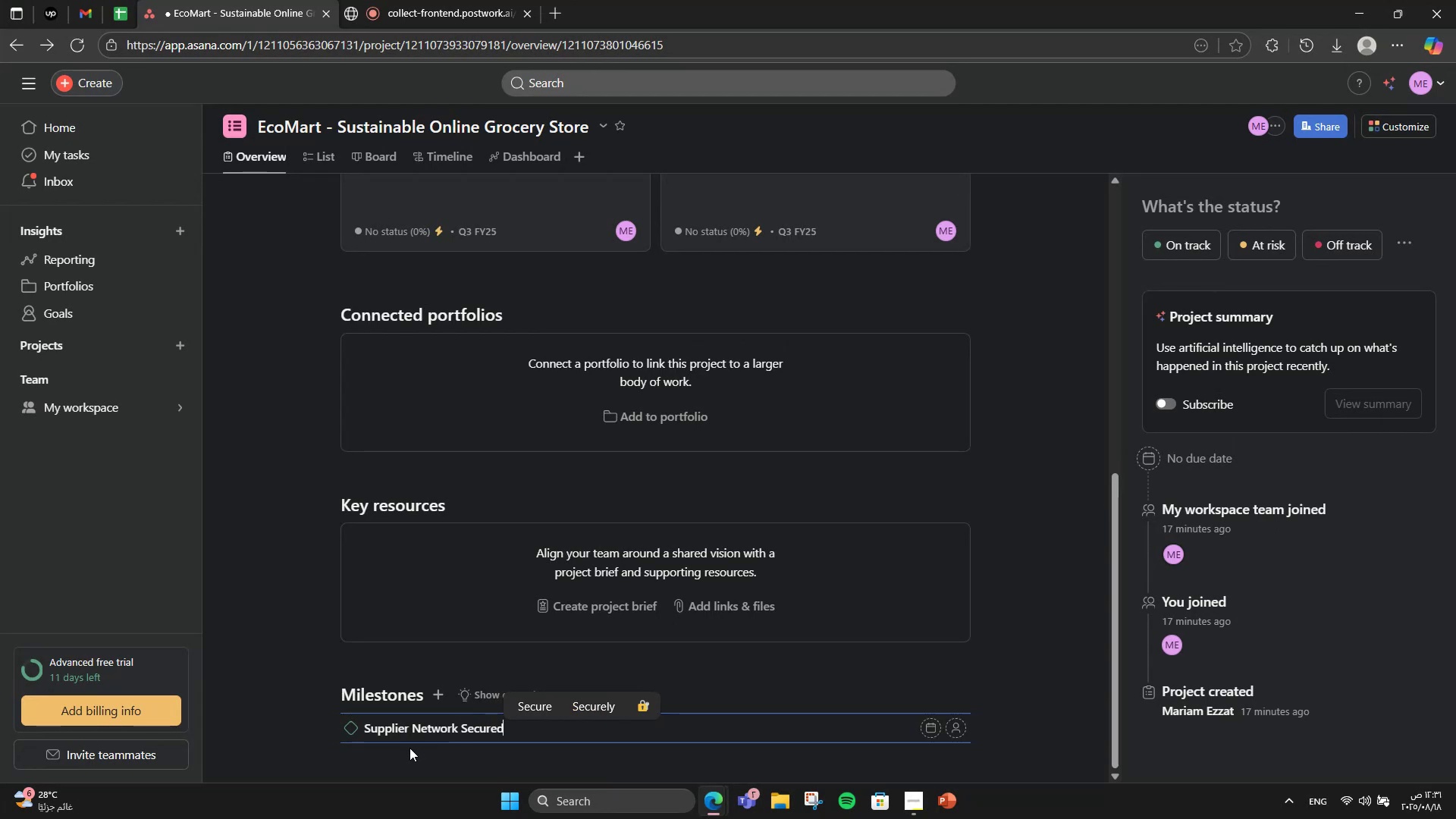 
key(Enter)
 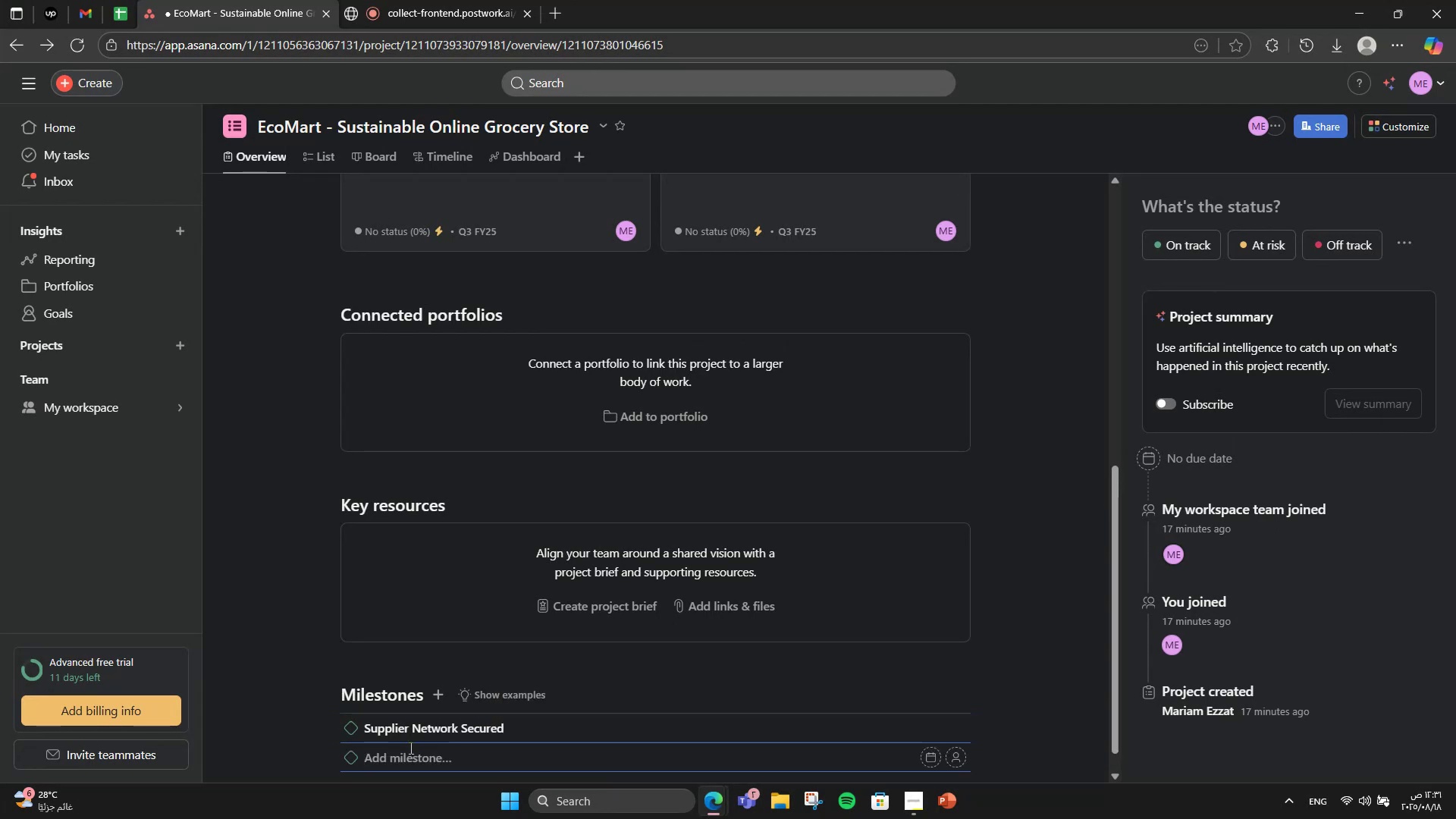 
type(Beta Website Launch)
 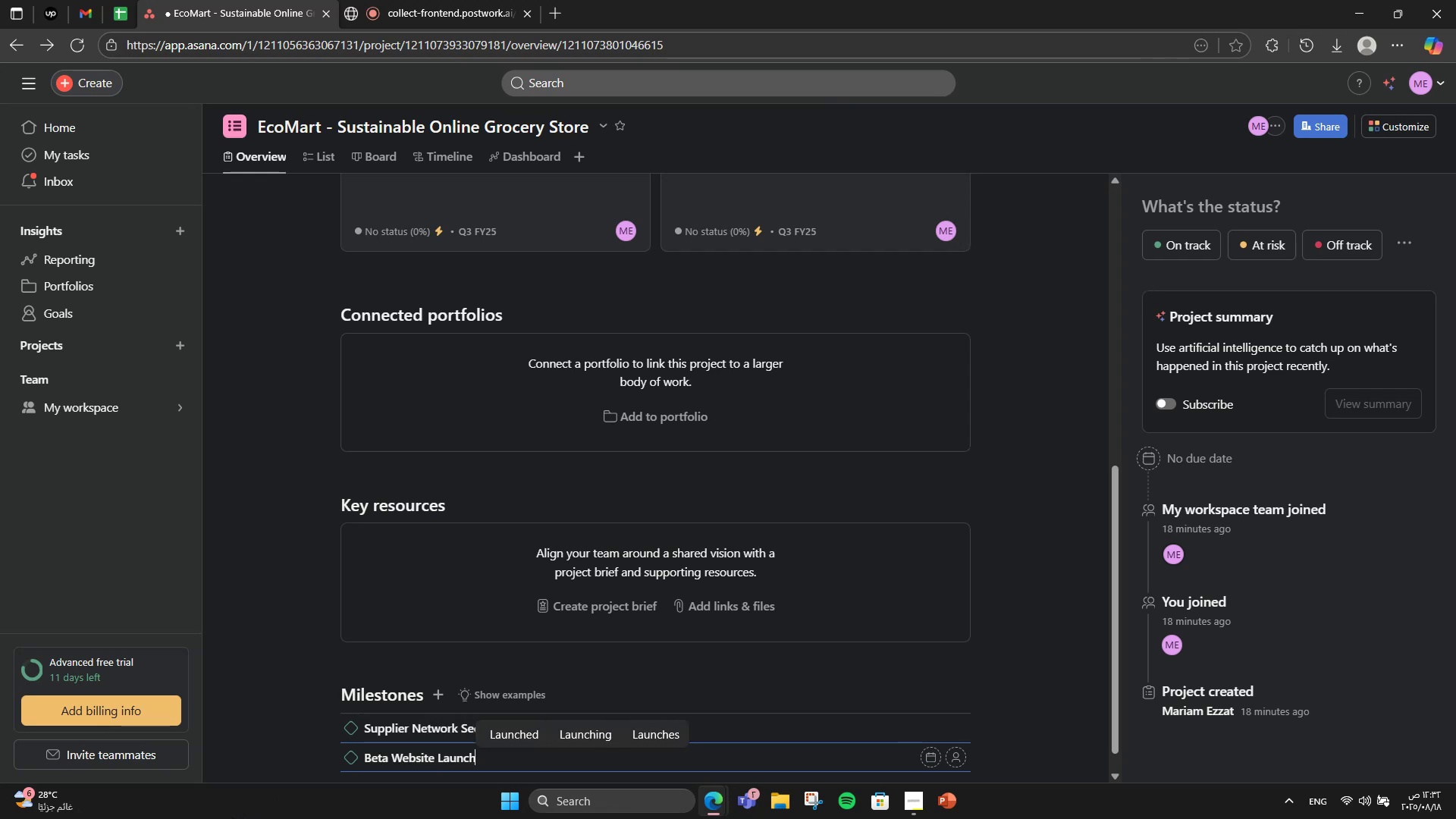 
key(Enter)
 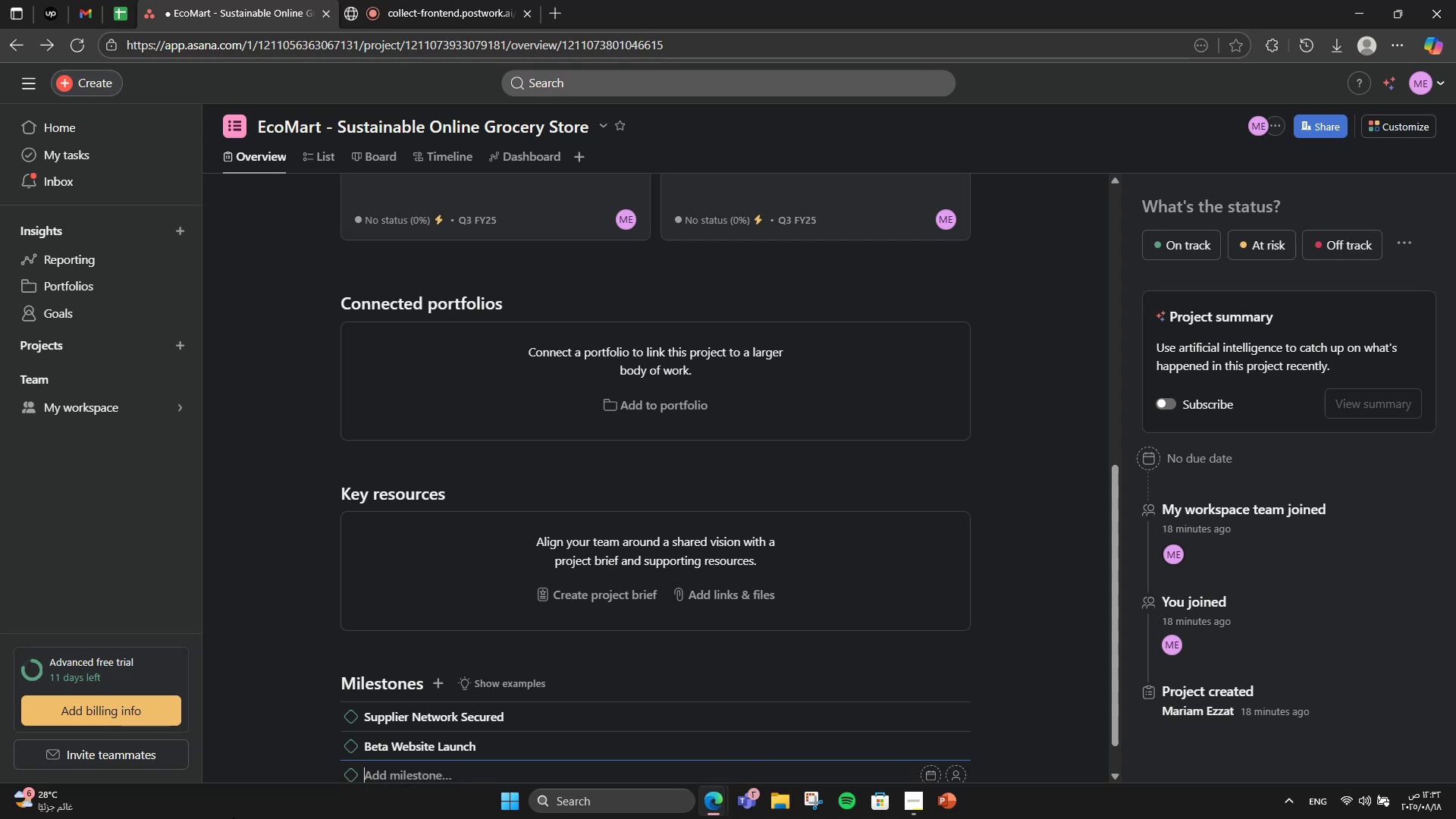 
type(Mobile App Release)
 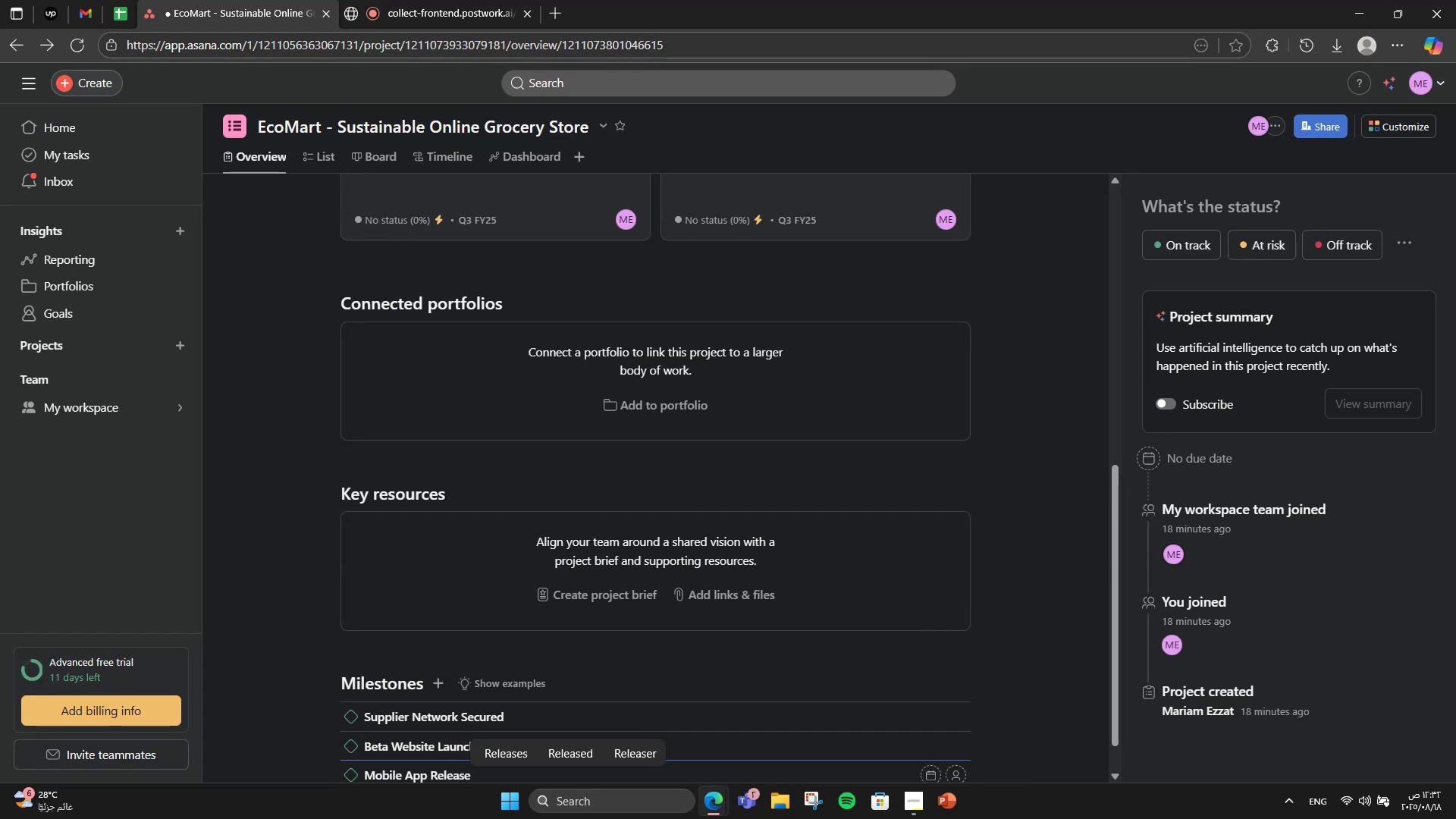 
key(Enter)
 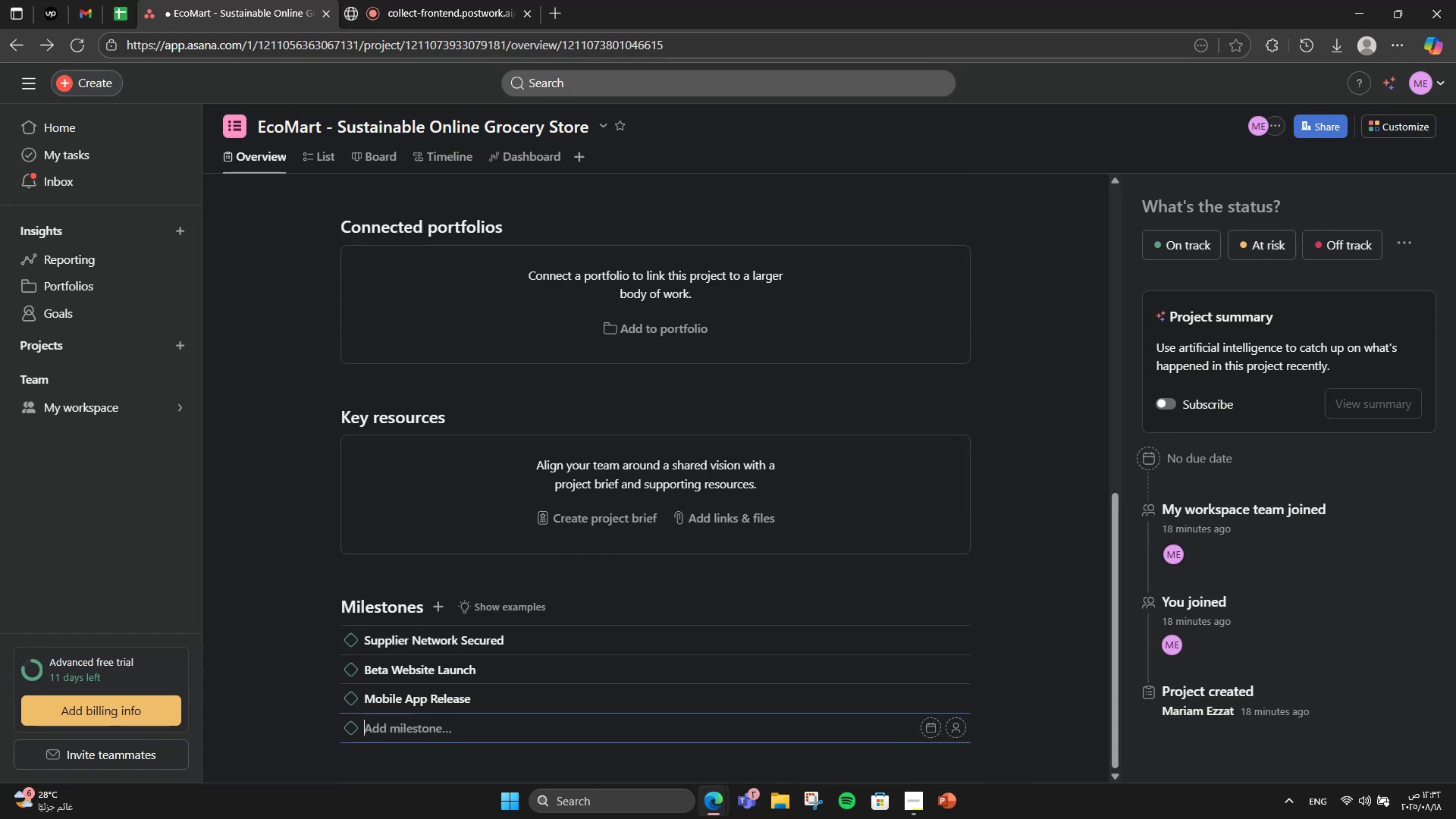 
type(Eco p)
key(Backspace)
type(Points Rewards Live \)
key(Backspace)
key(Backspace)
 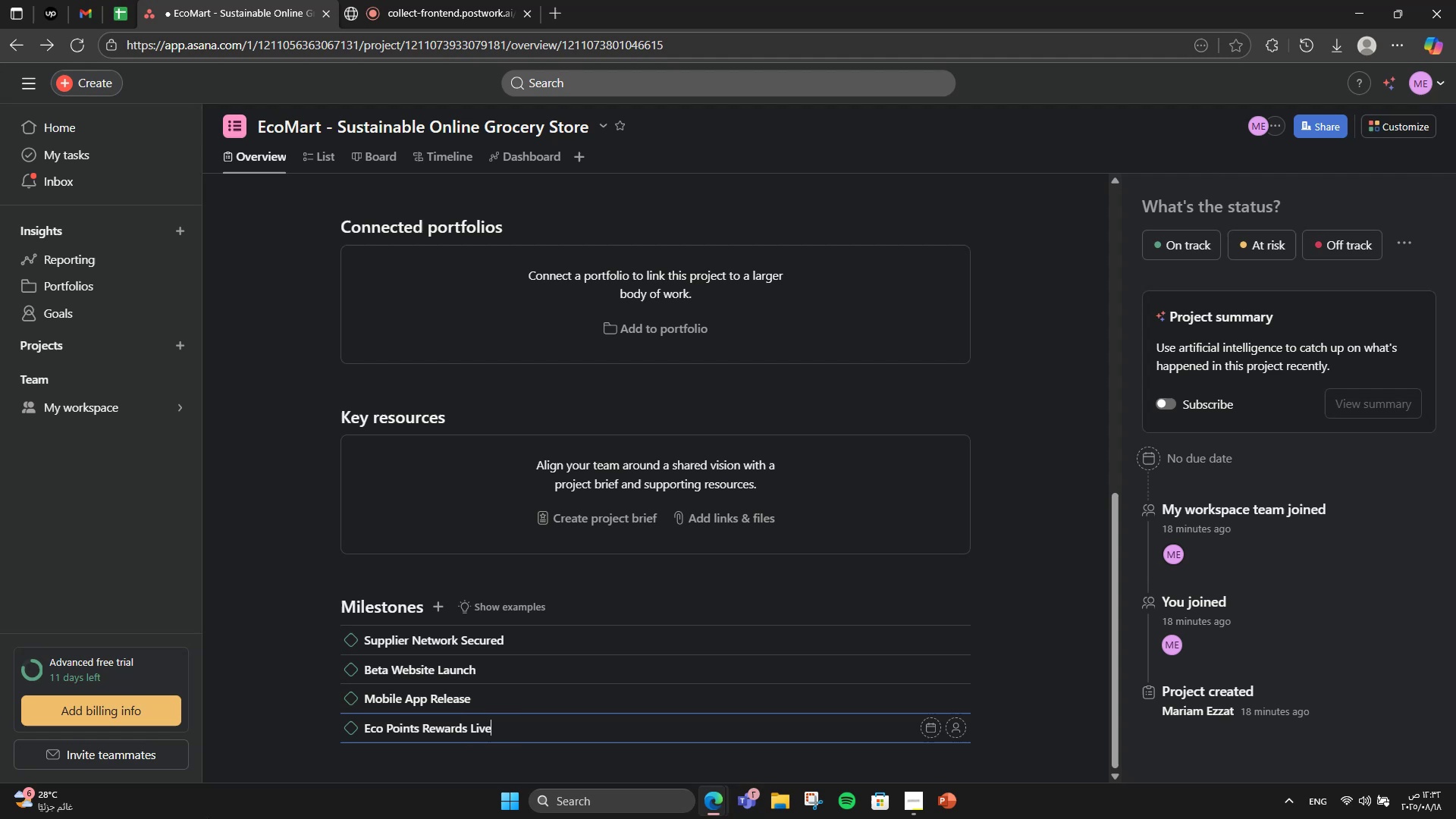 
key(Enter)
 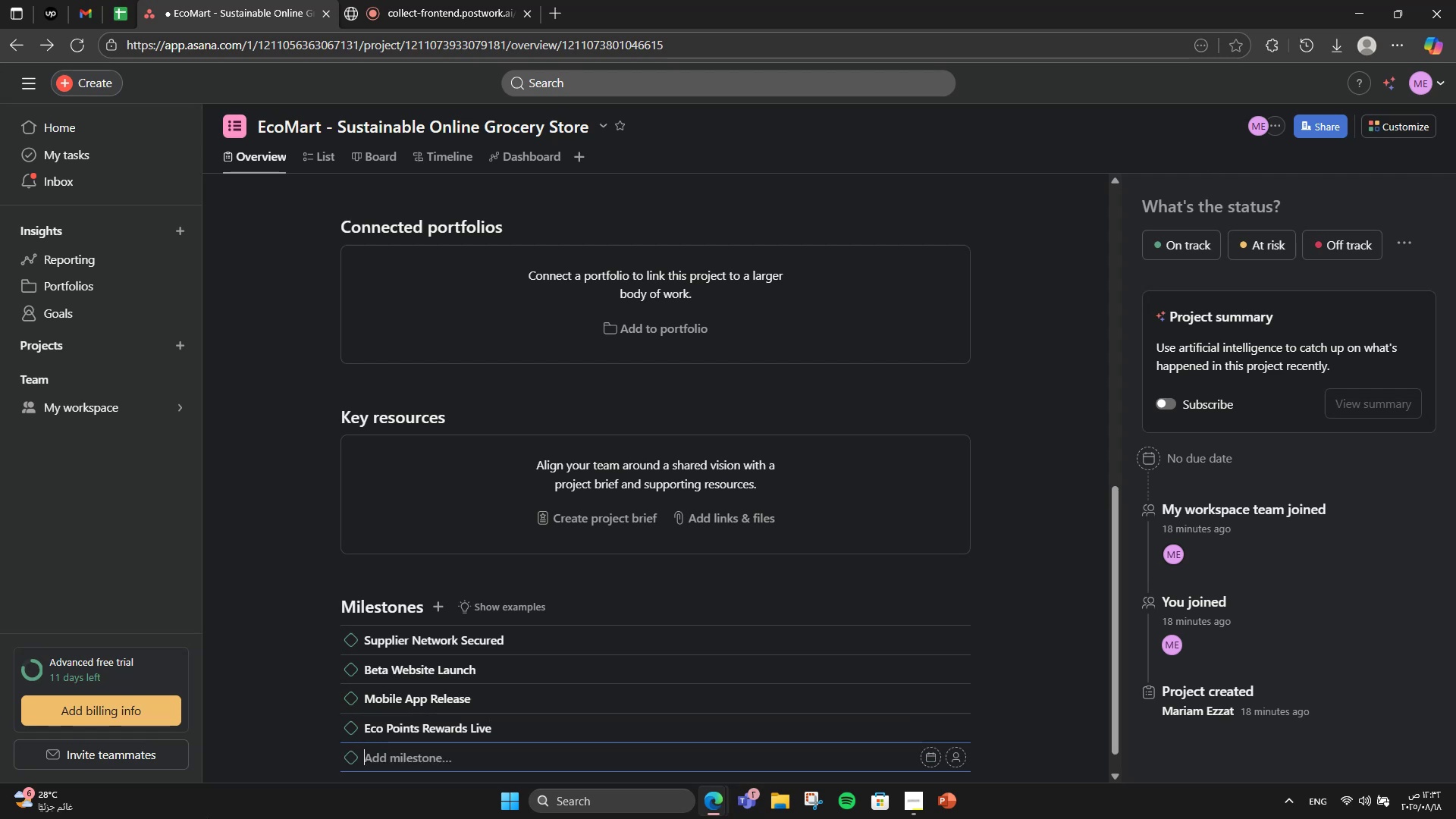 
type(Public Launch)
 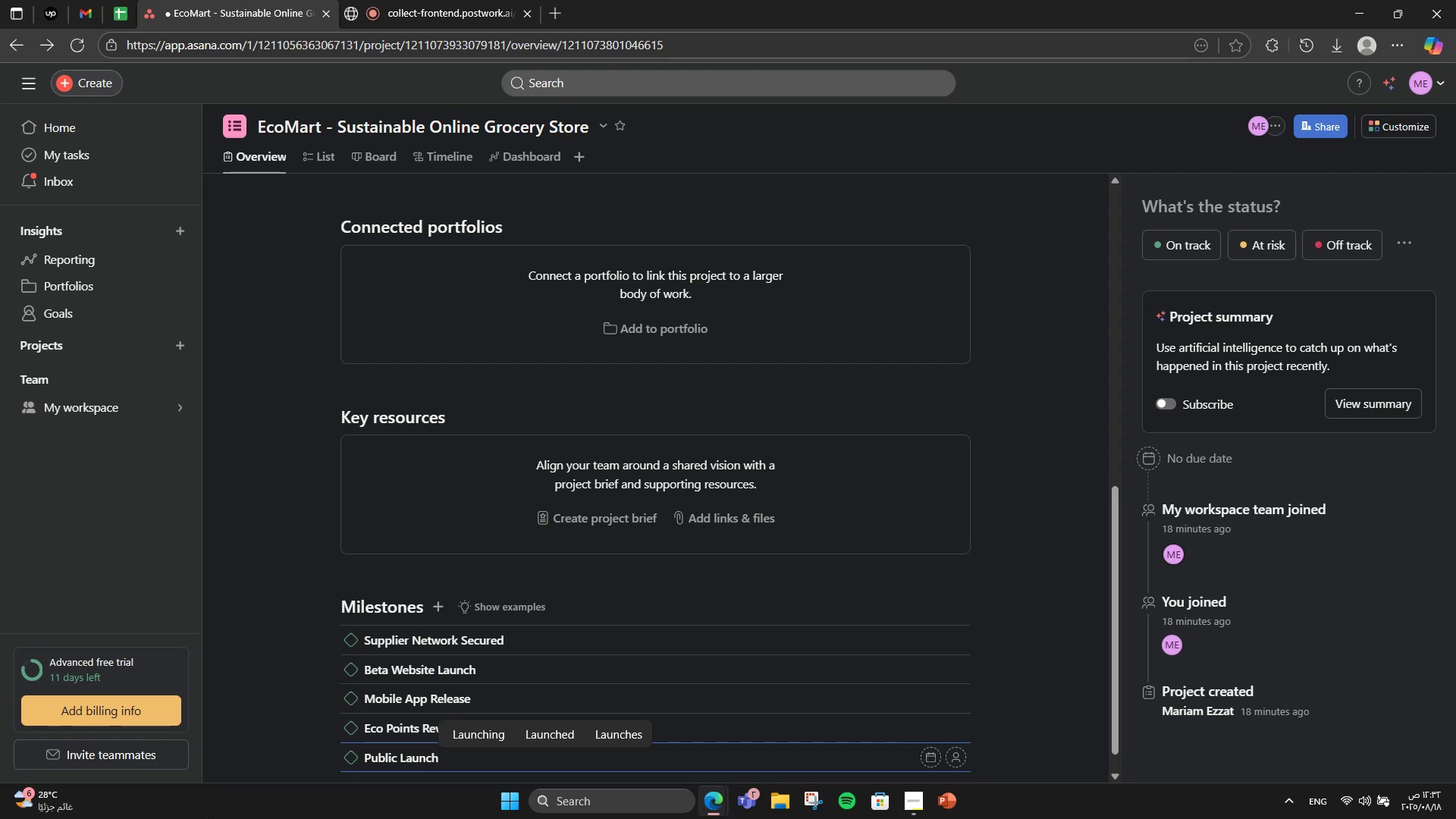 
wait(21.71)
 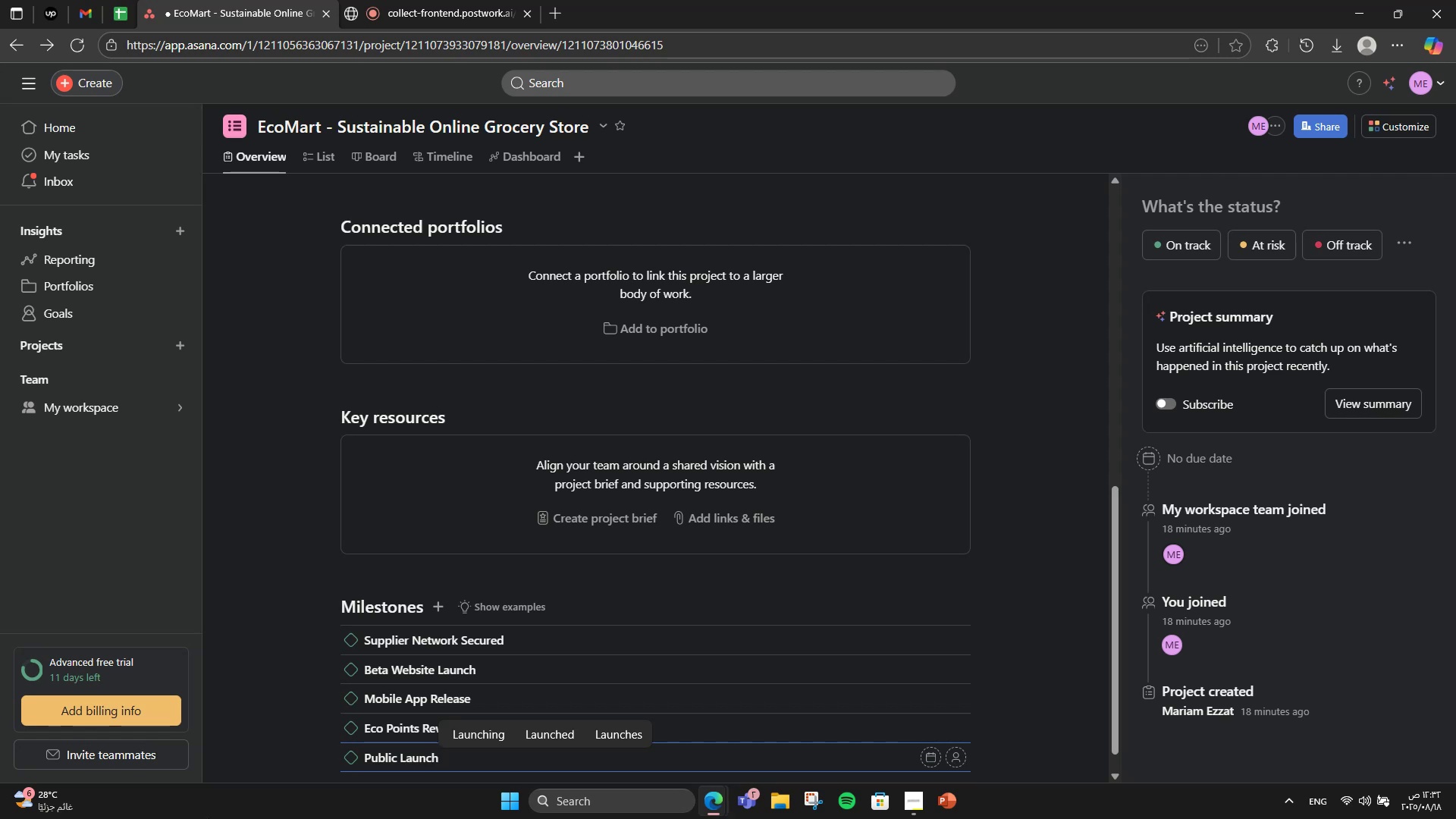 
scroll: coordinate [689, 530], scroll_direction: down, amount: 4.0
 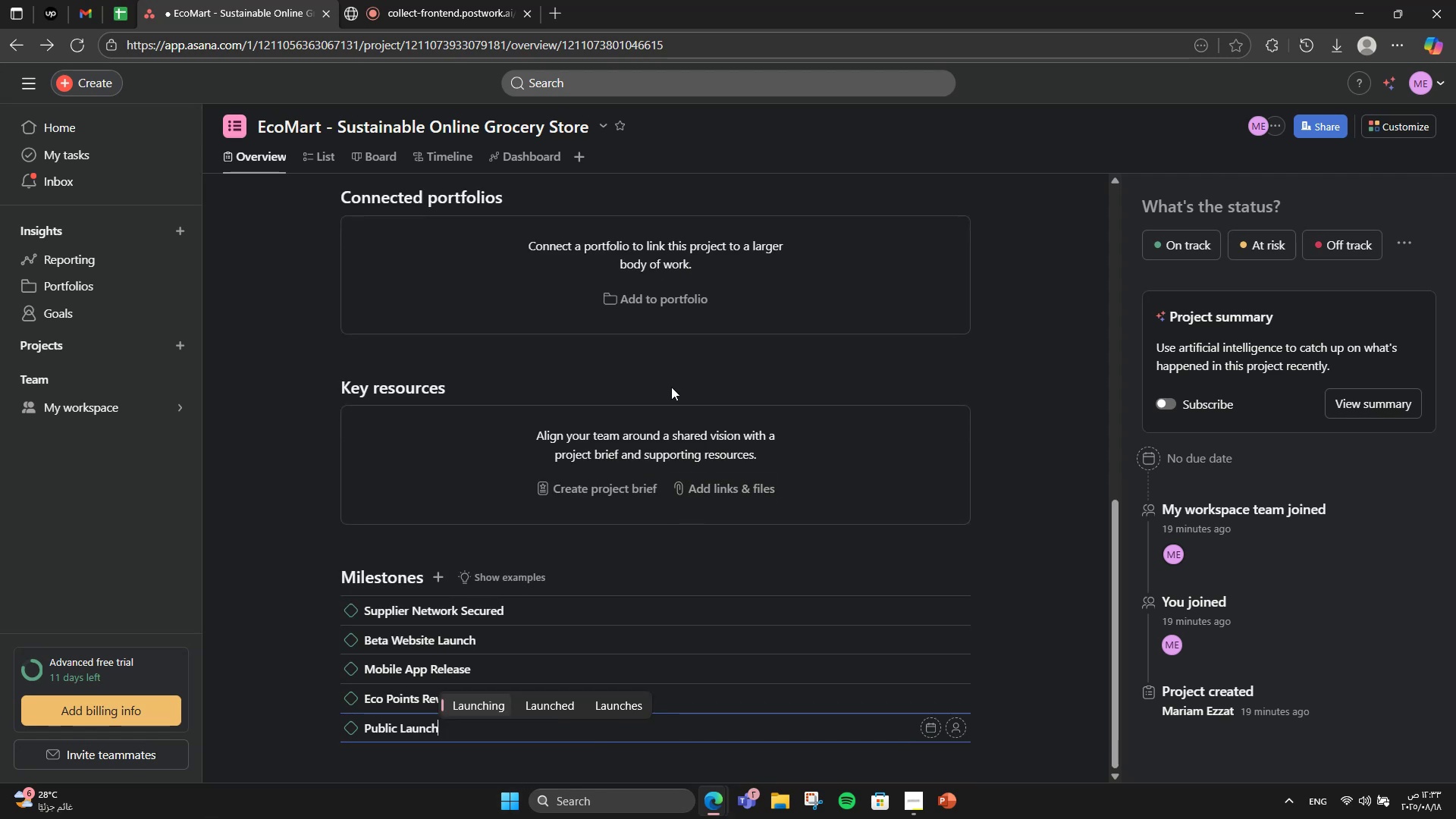 
scroll: coordinate [642, 409], scroll_direction: up, amount: 9.0
 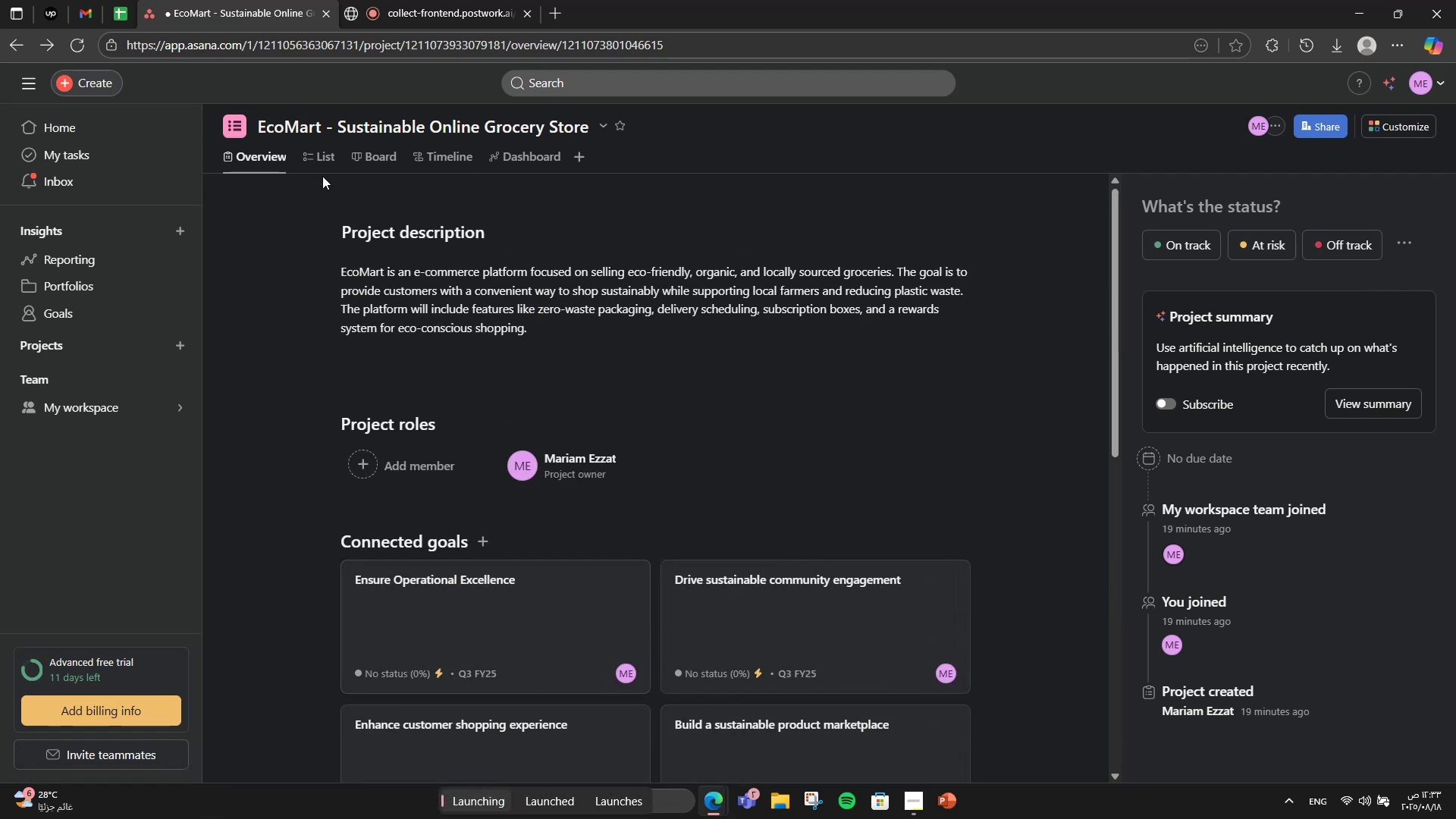 
left_click([336, 166])
 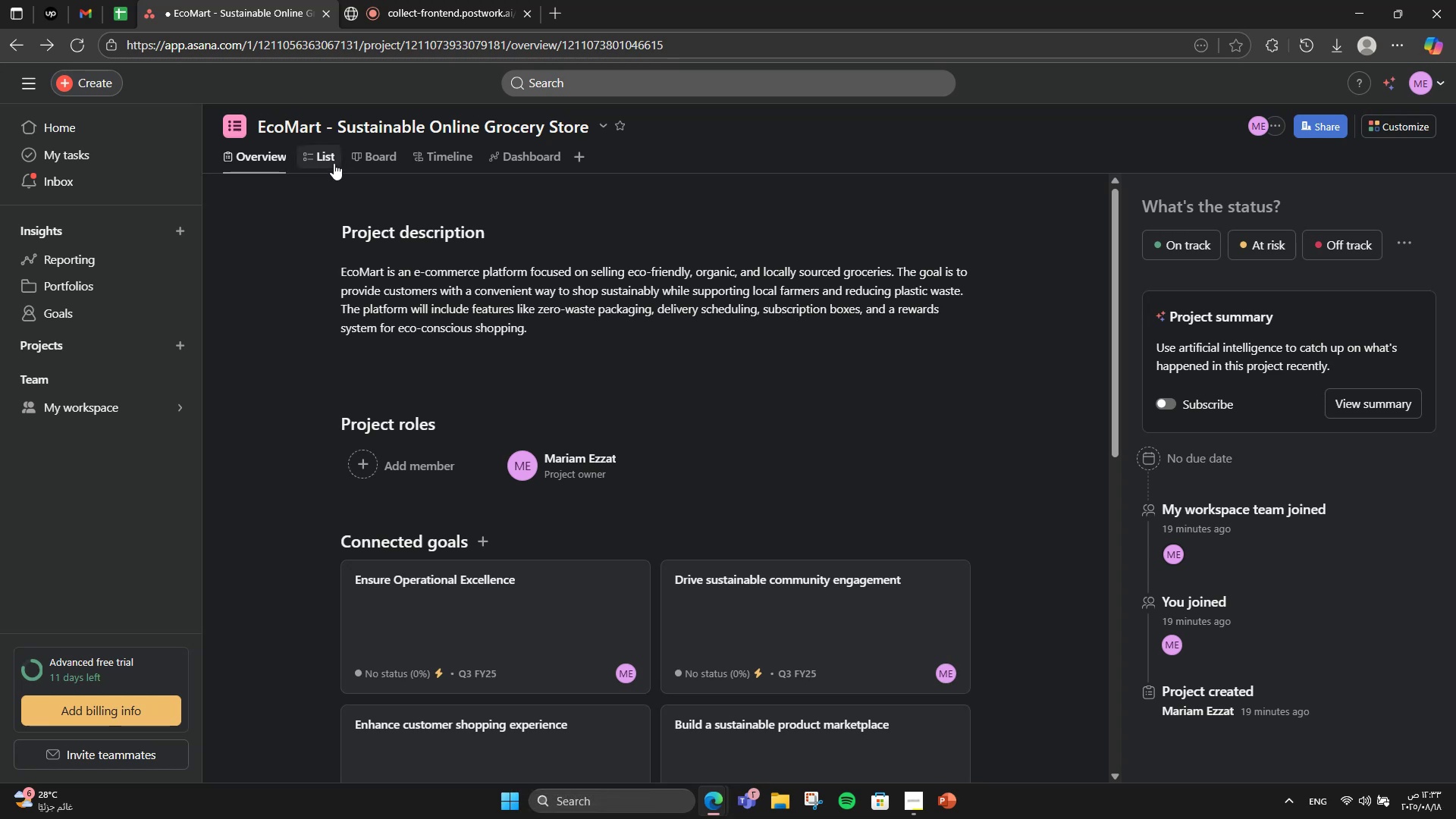 
left_click([320, 156])
 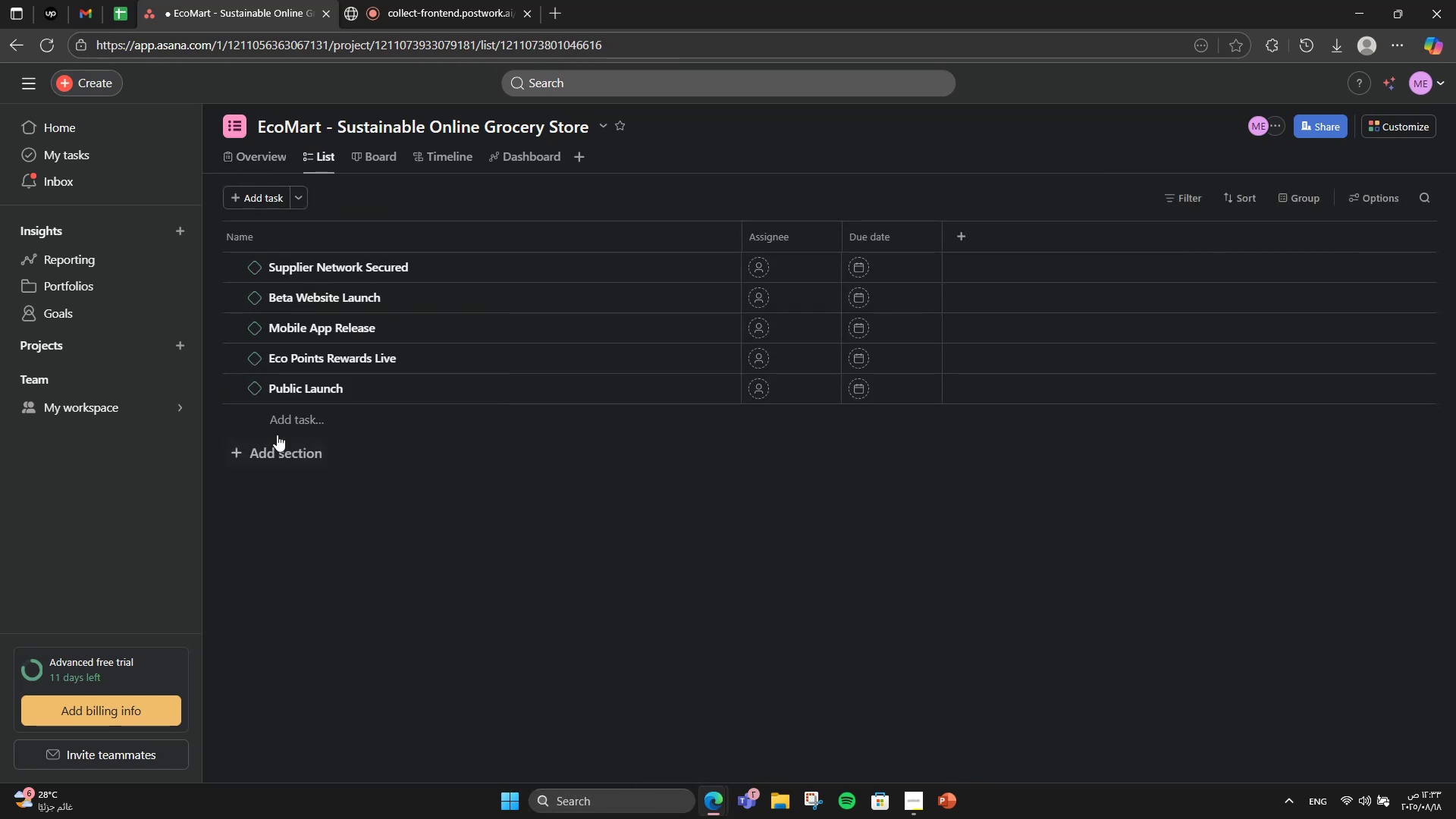 
left_click([271, 445])
 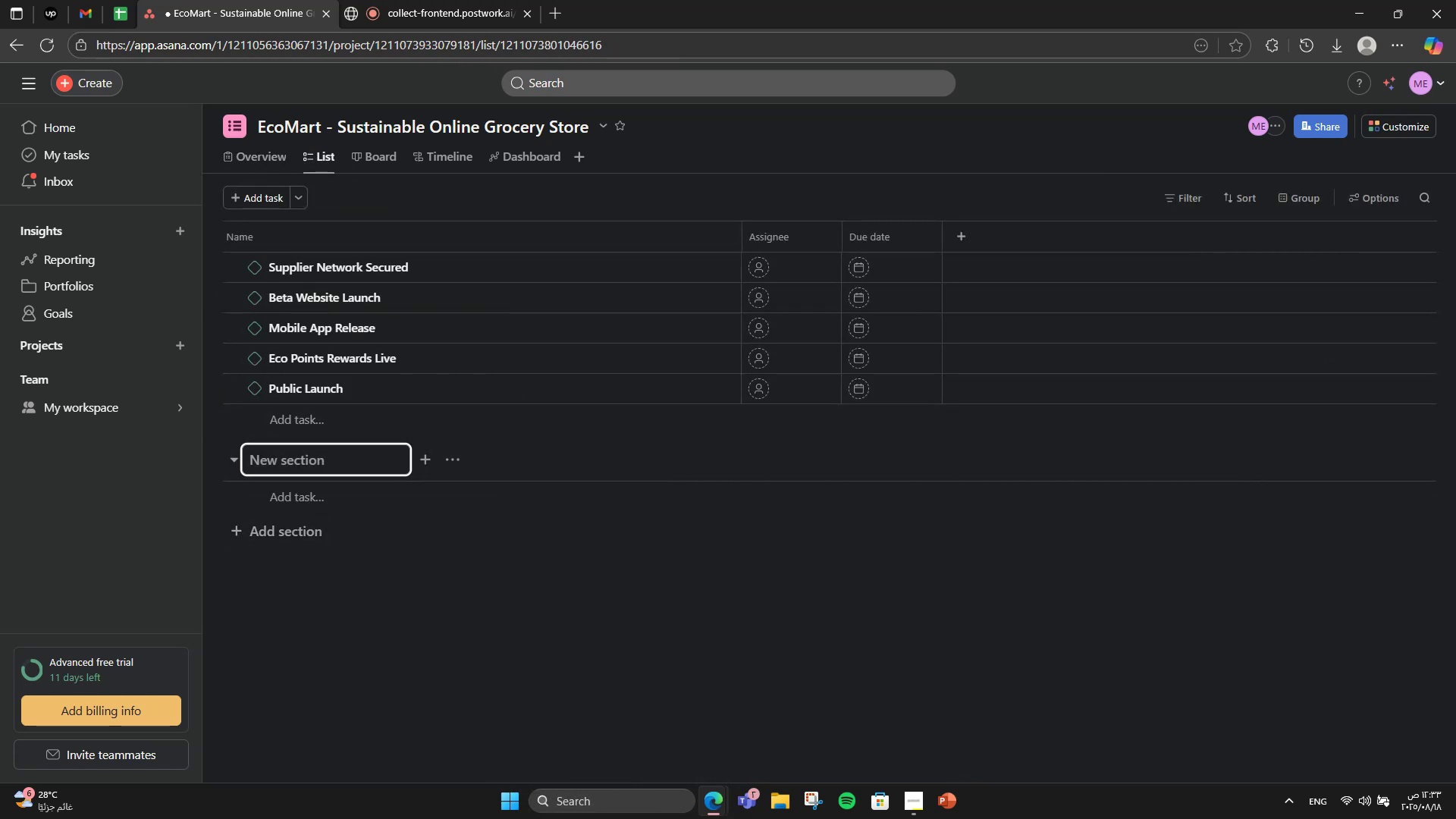 
left_click([442, 0])
 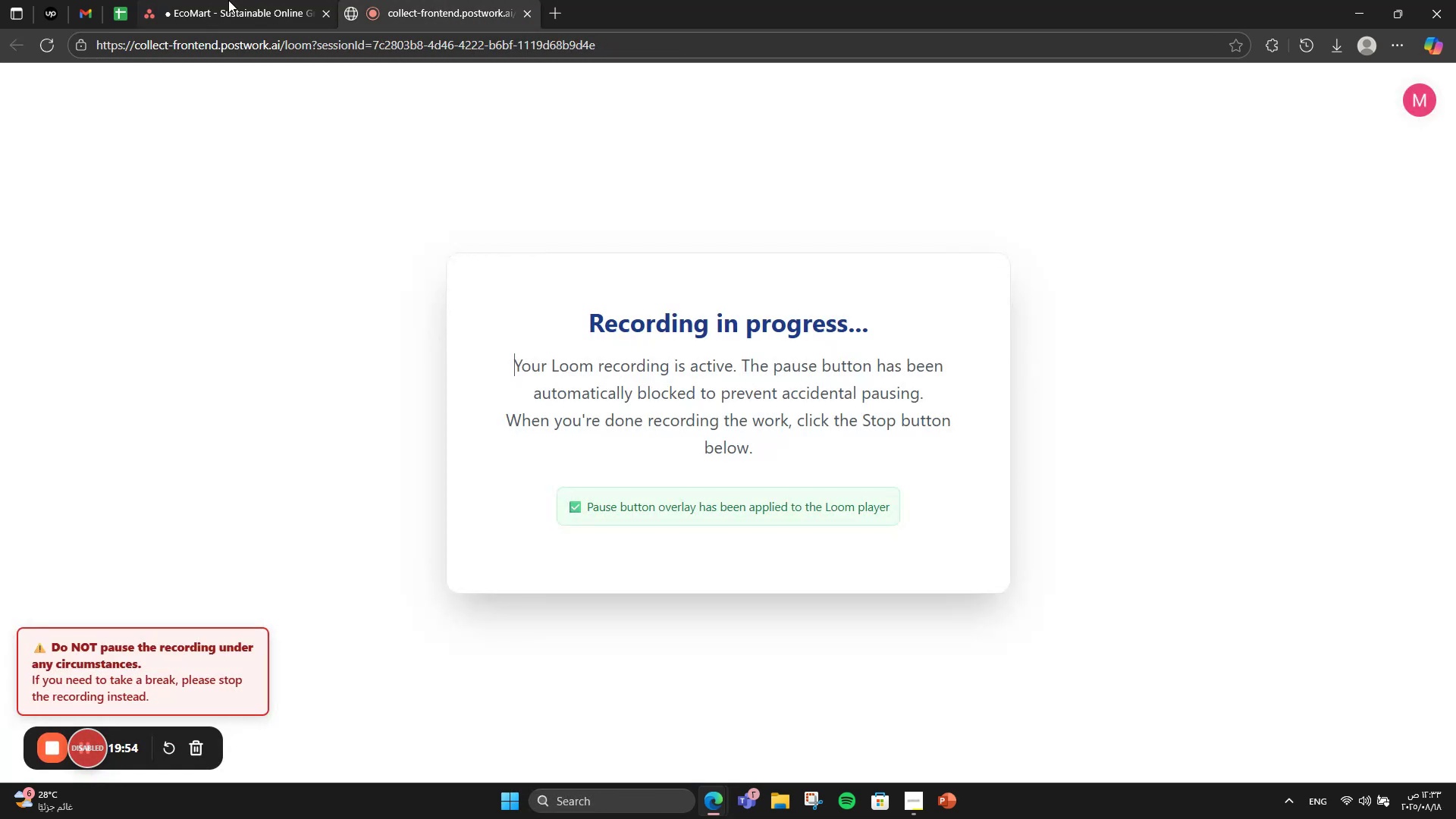 
left_click([228, 0])
 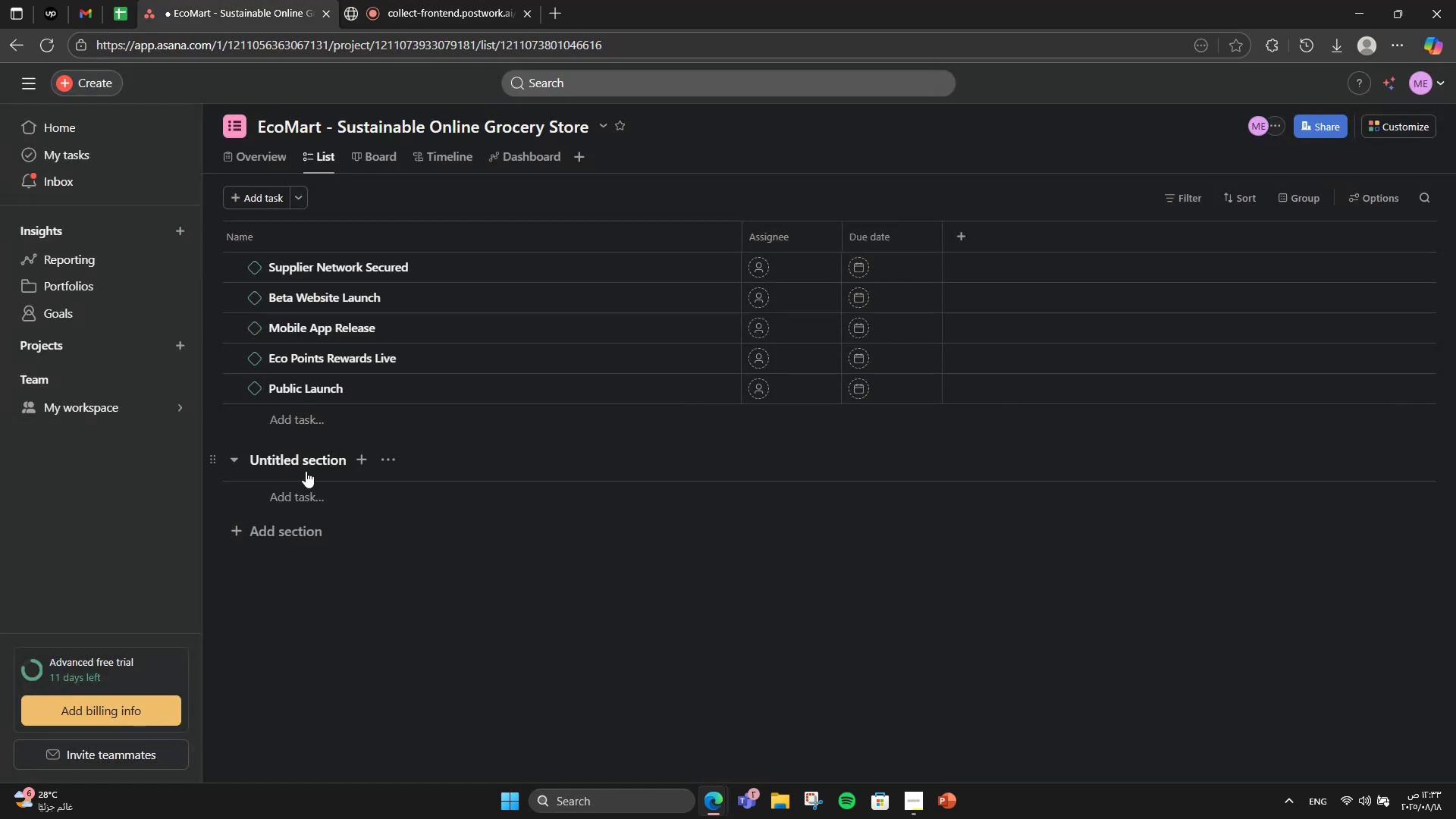 
double_click([307, 468])
 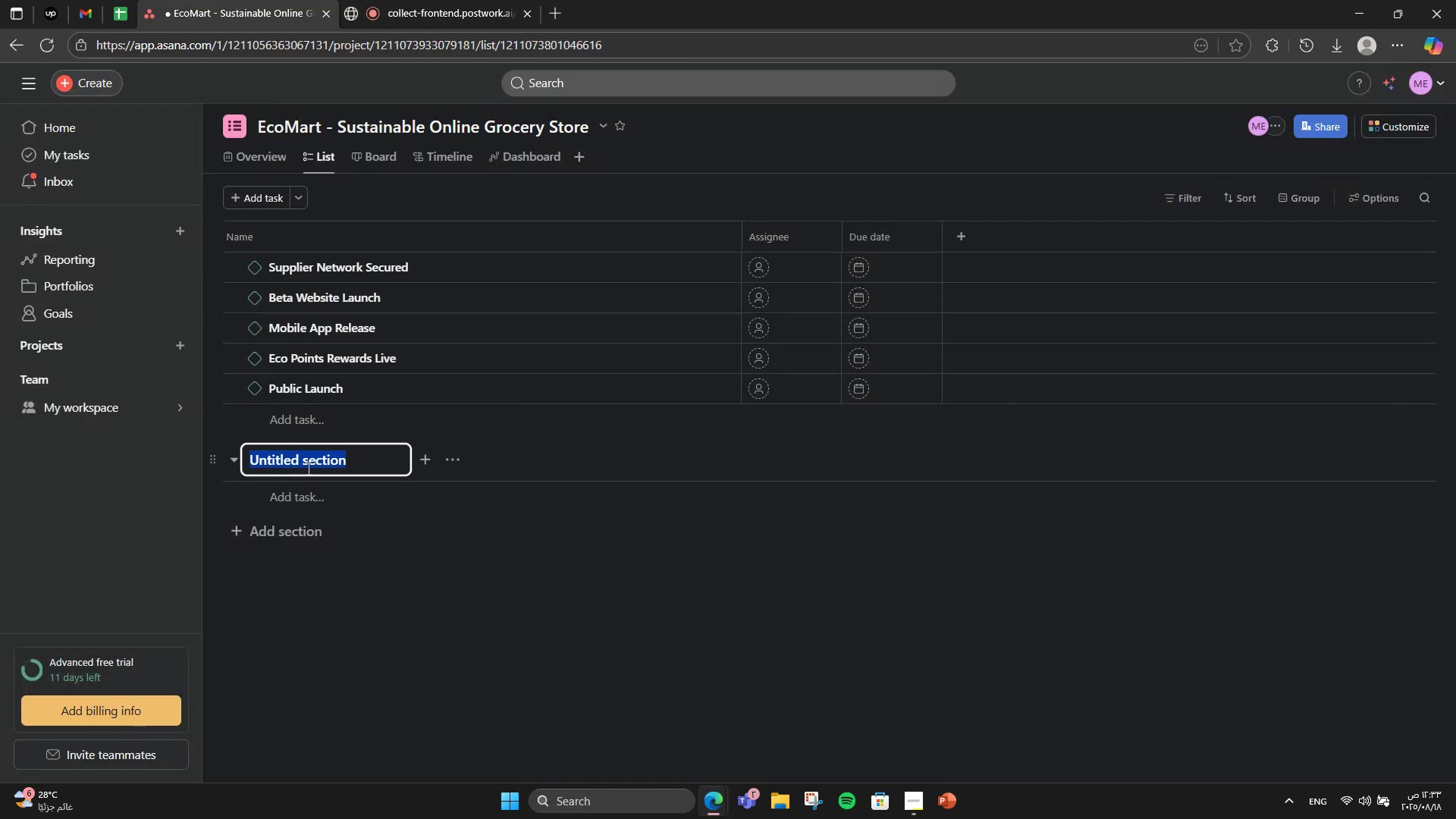 
triple_click([307, 468])
 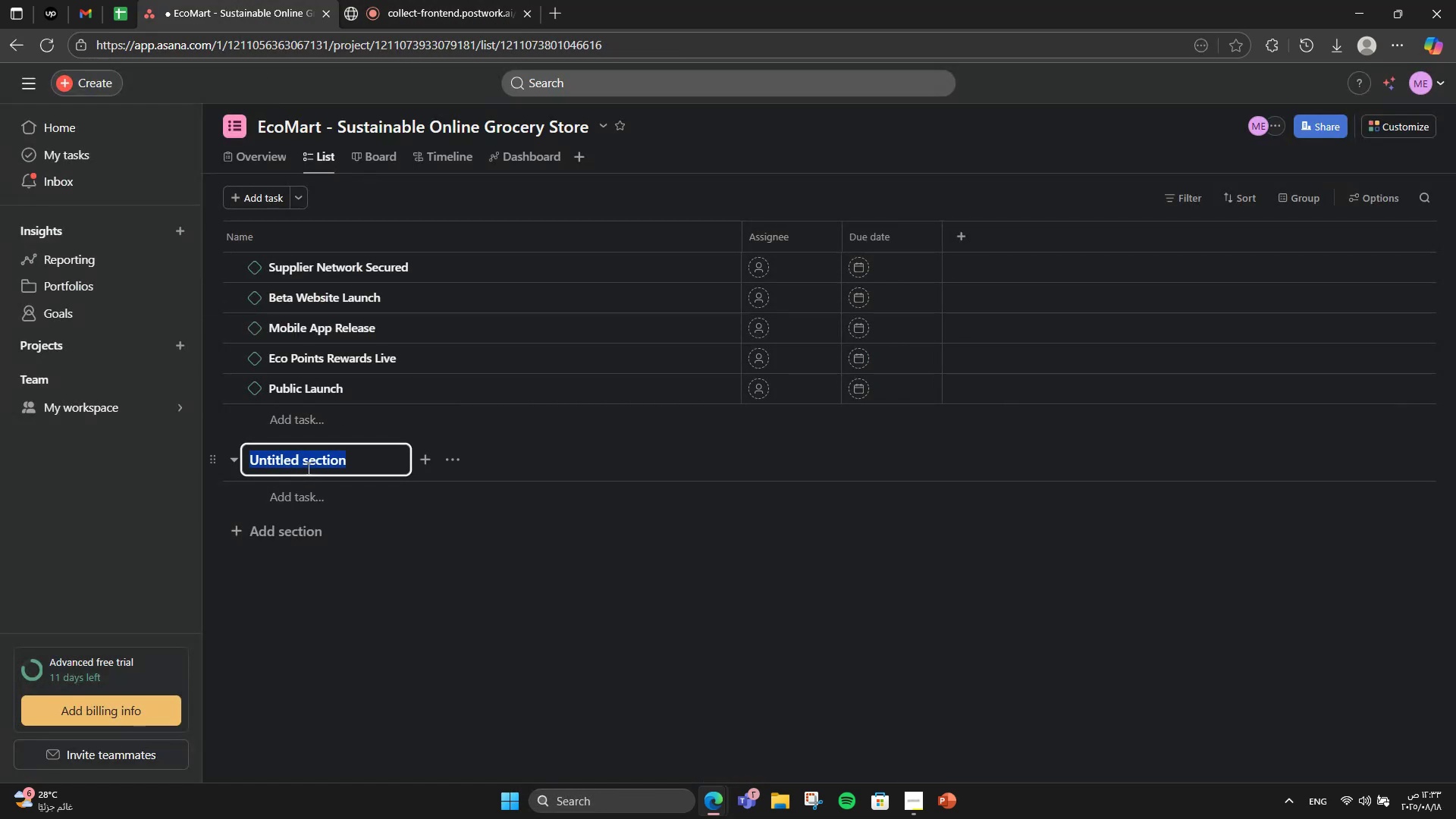 
triple_click([307, 468])
 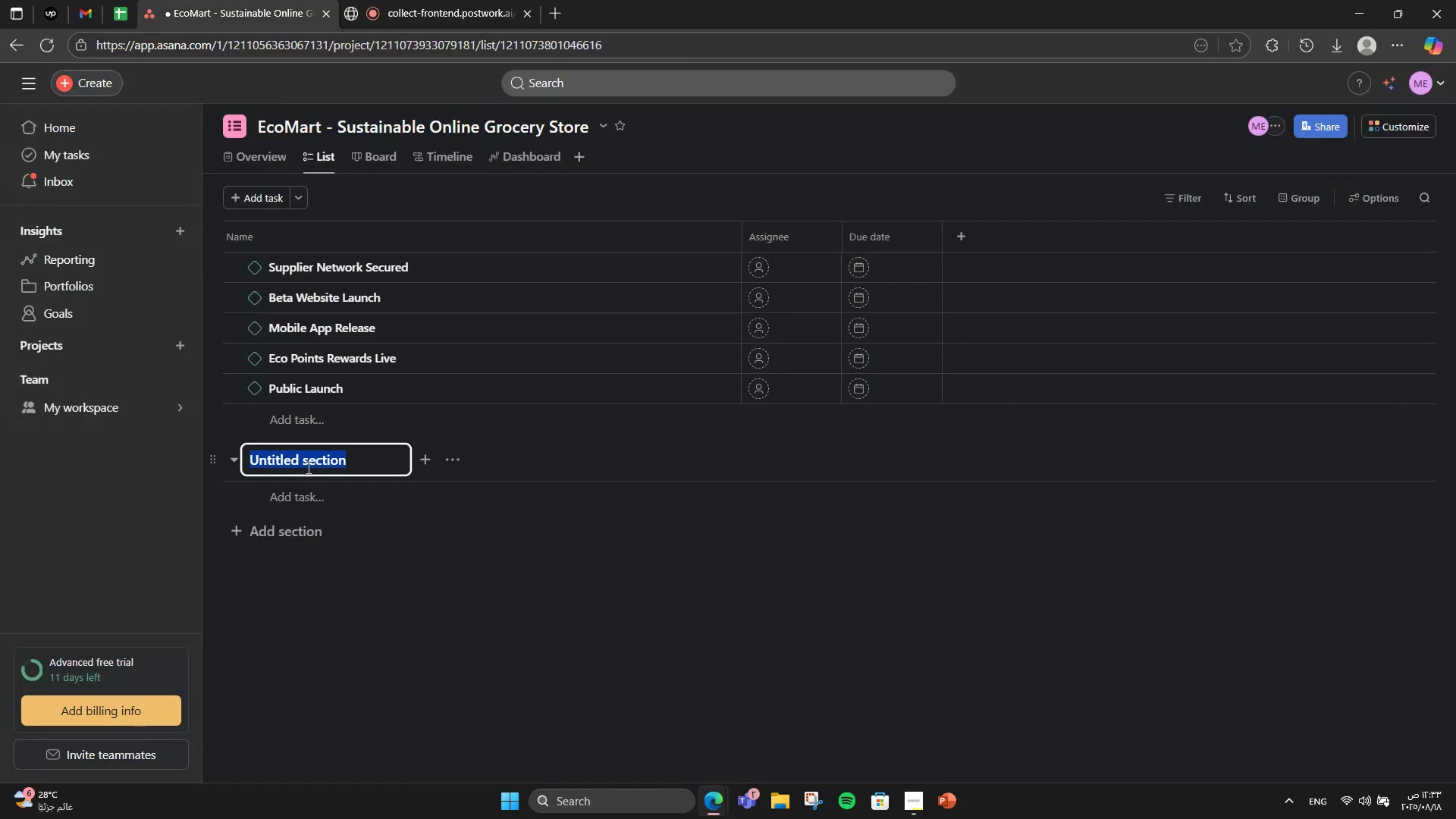 
key(CapsLock)
 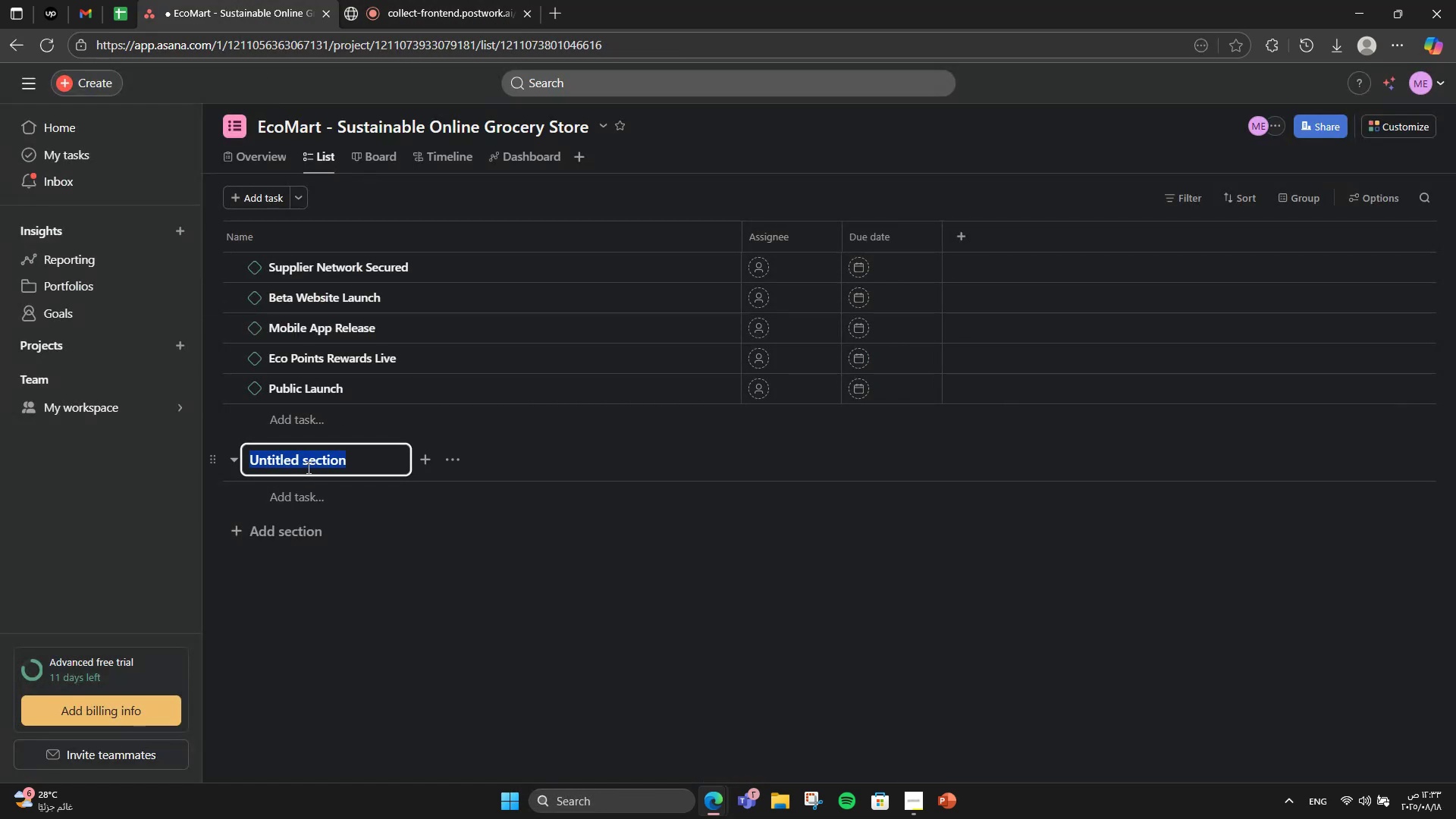 
key(S)
 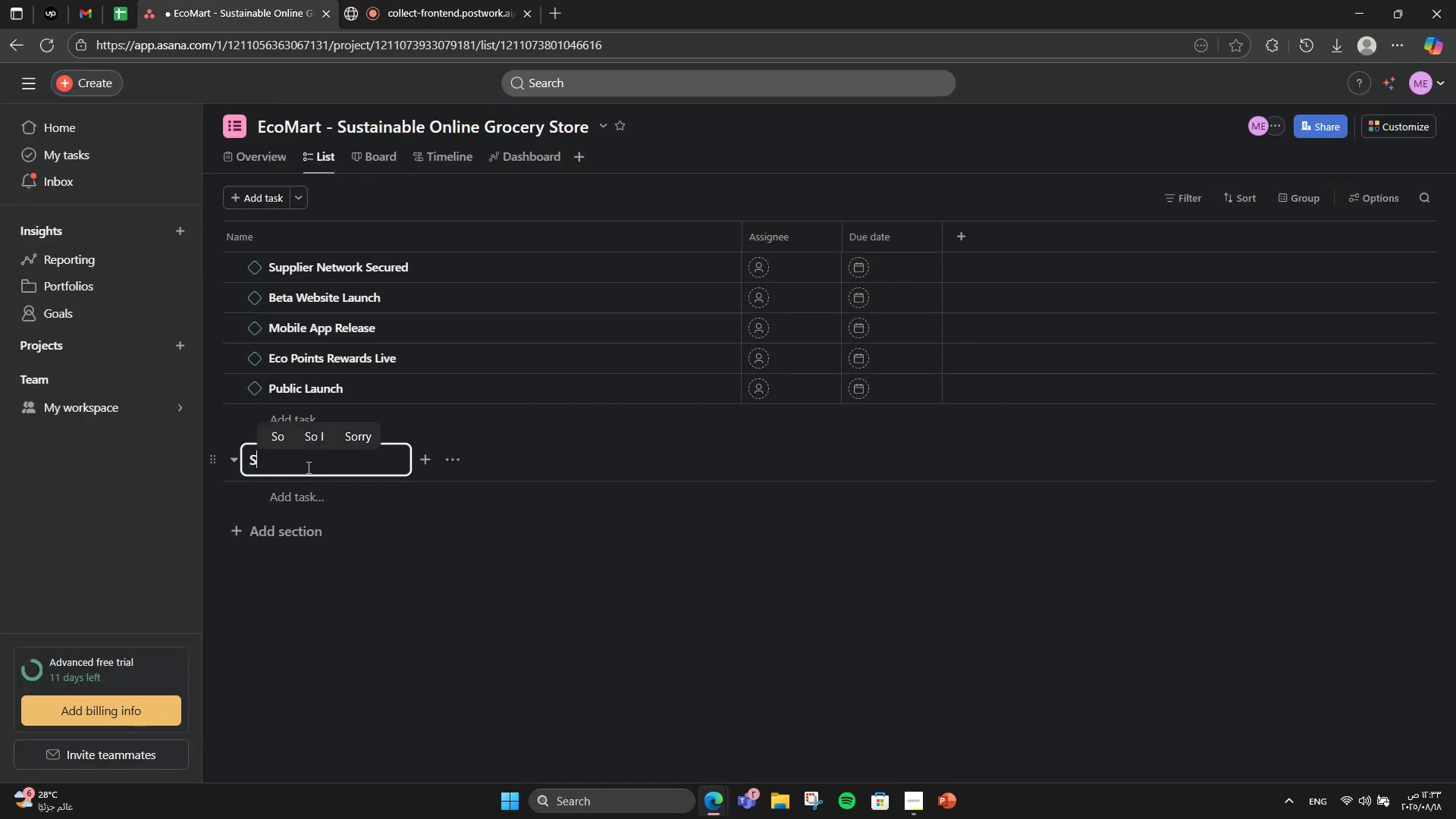 
key(CapsLock)
 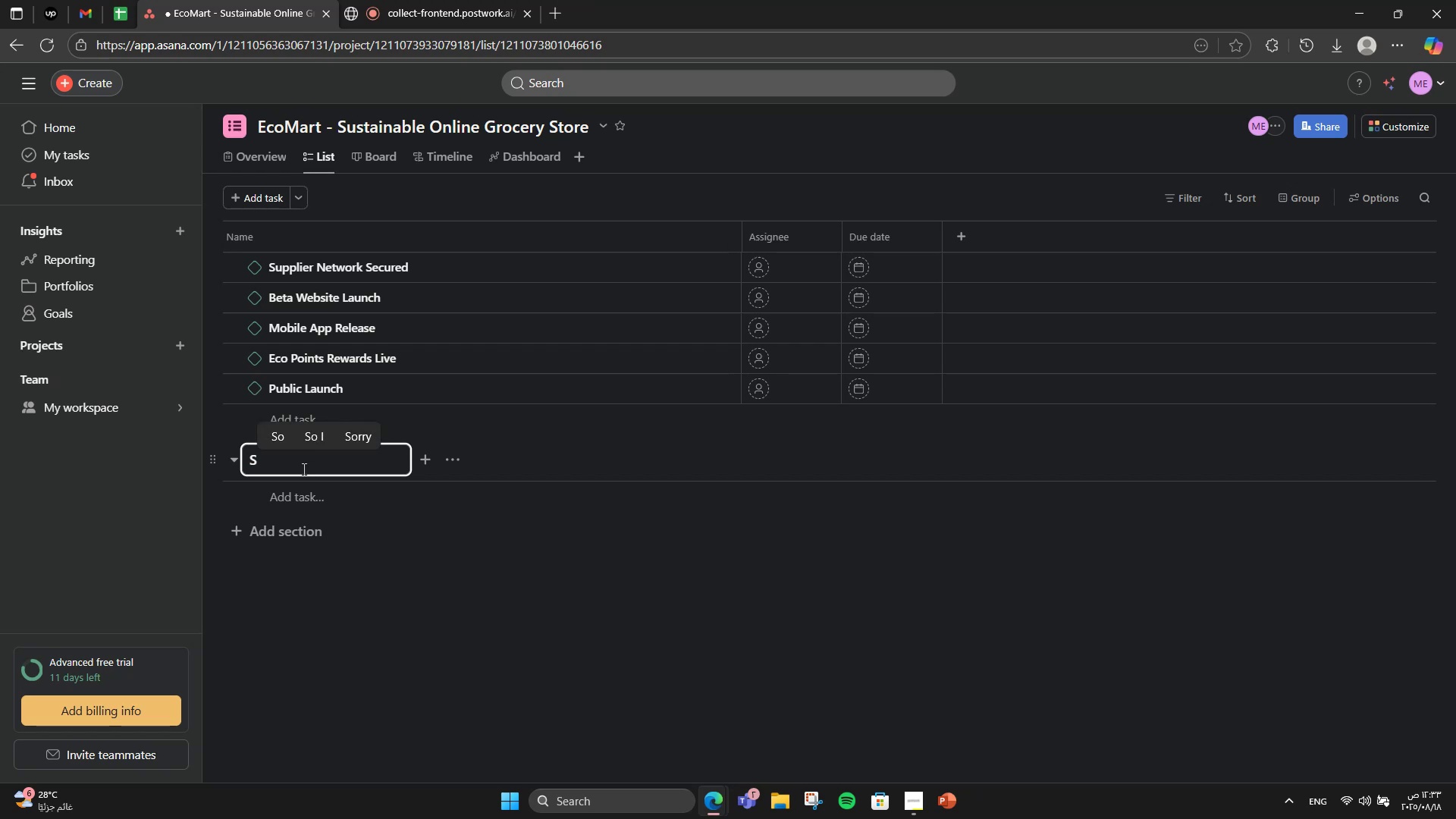 
key(U)
 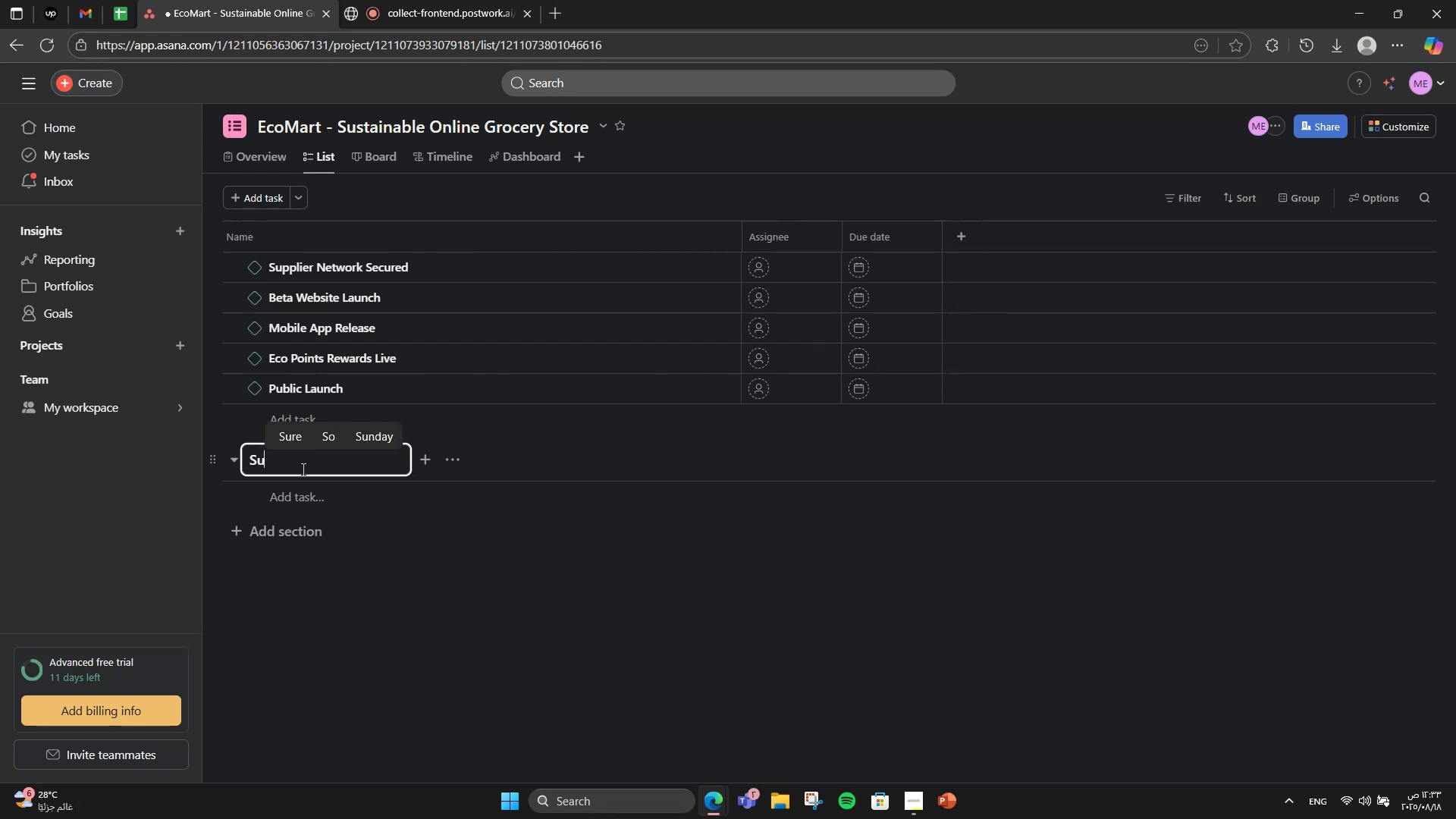 
type(ppliee)
key(Backspace)
type(r & )
 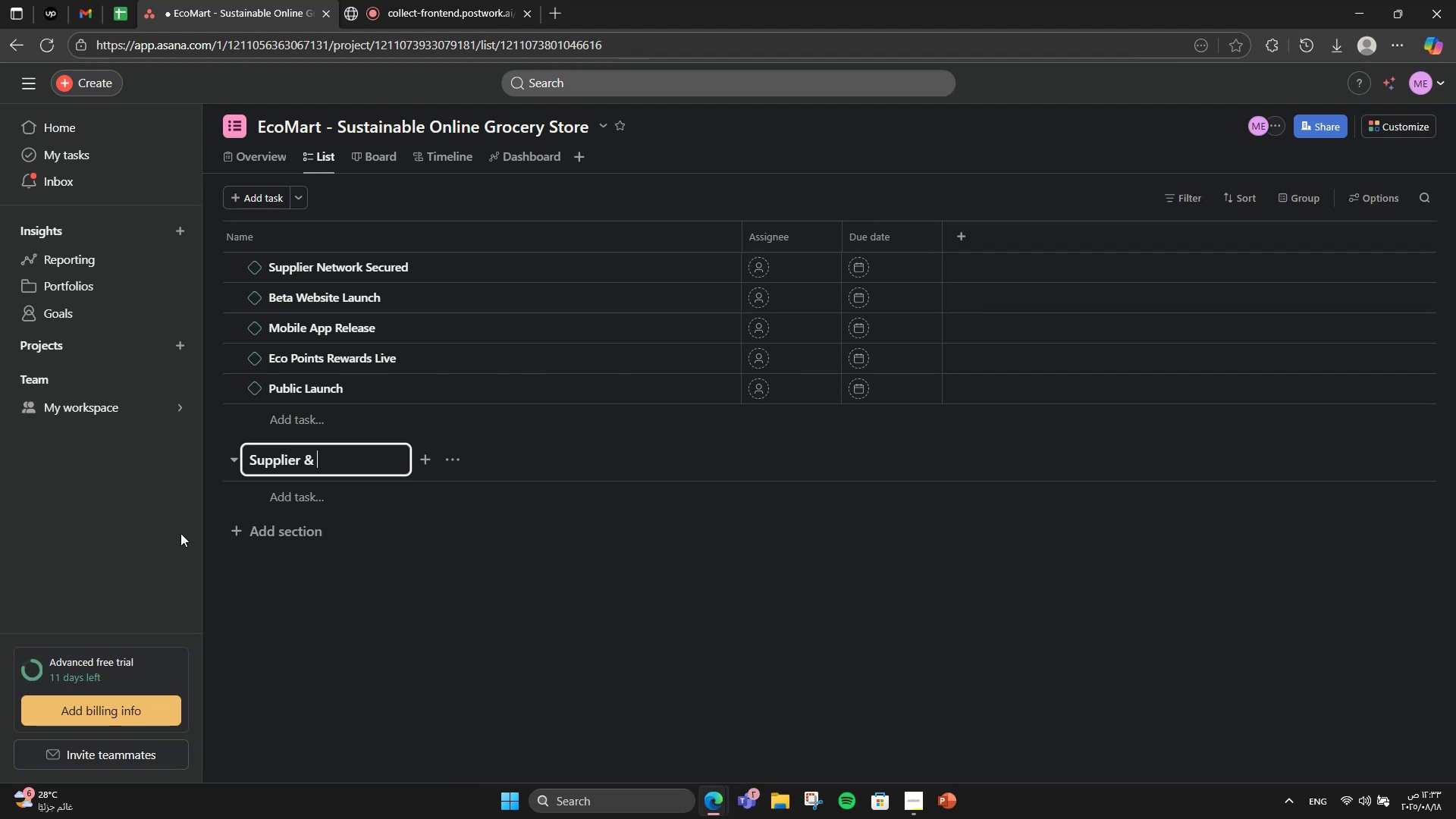 
wait(14.08)
 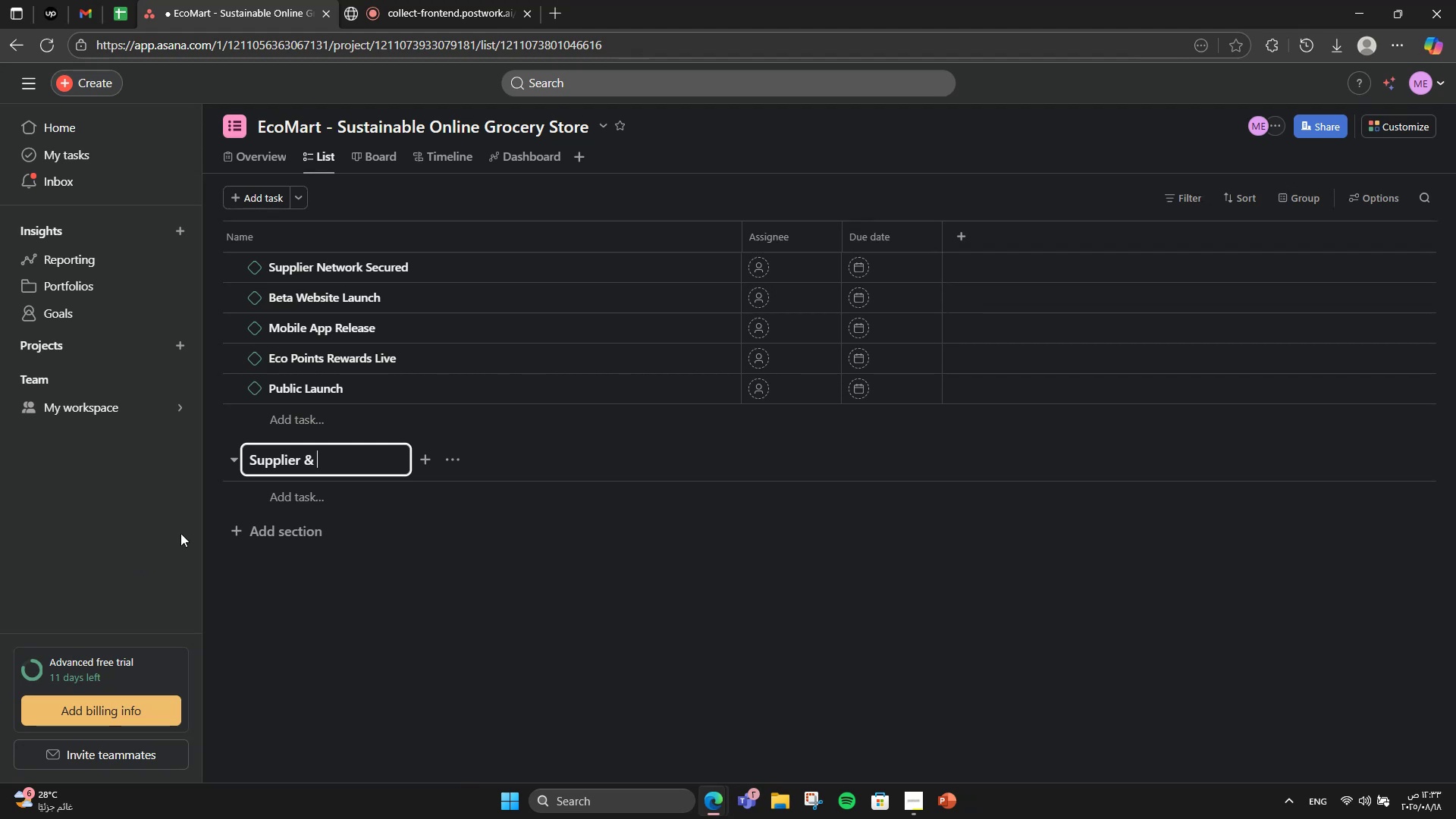 
type(Products)
 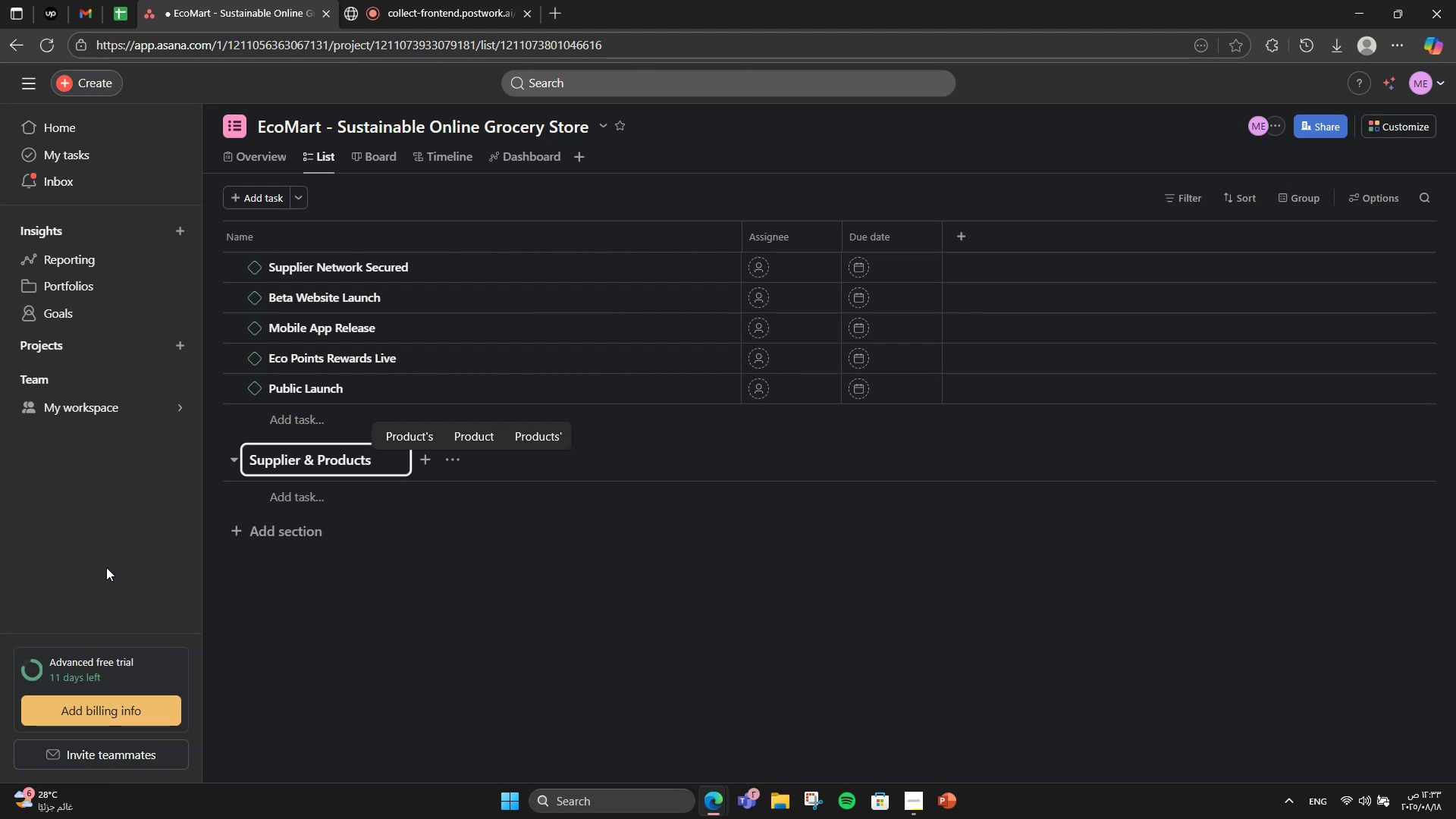 
key(Enter)
 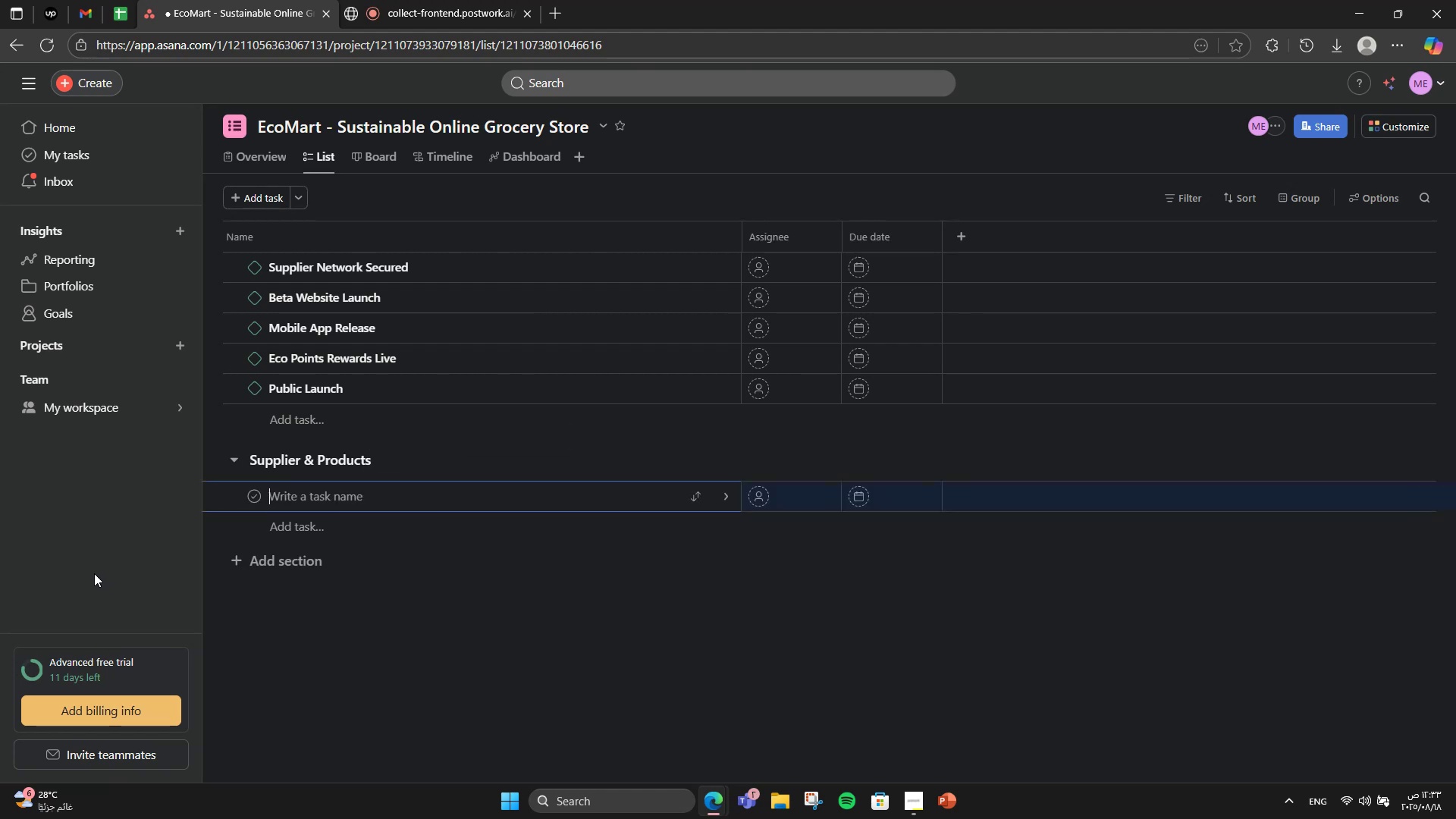 
type(Source organic farmers)
 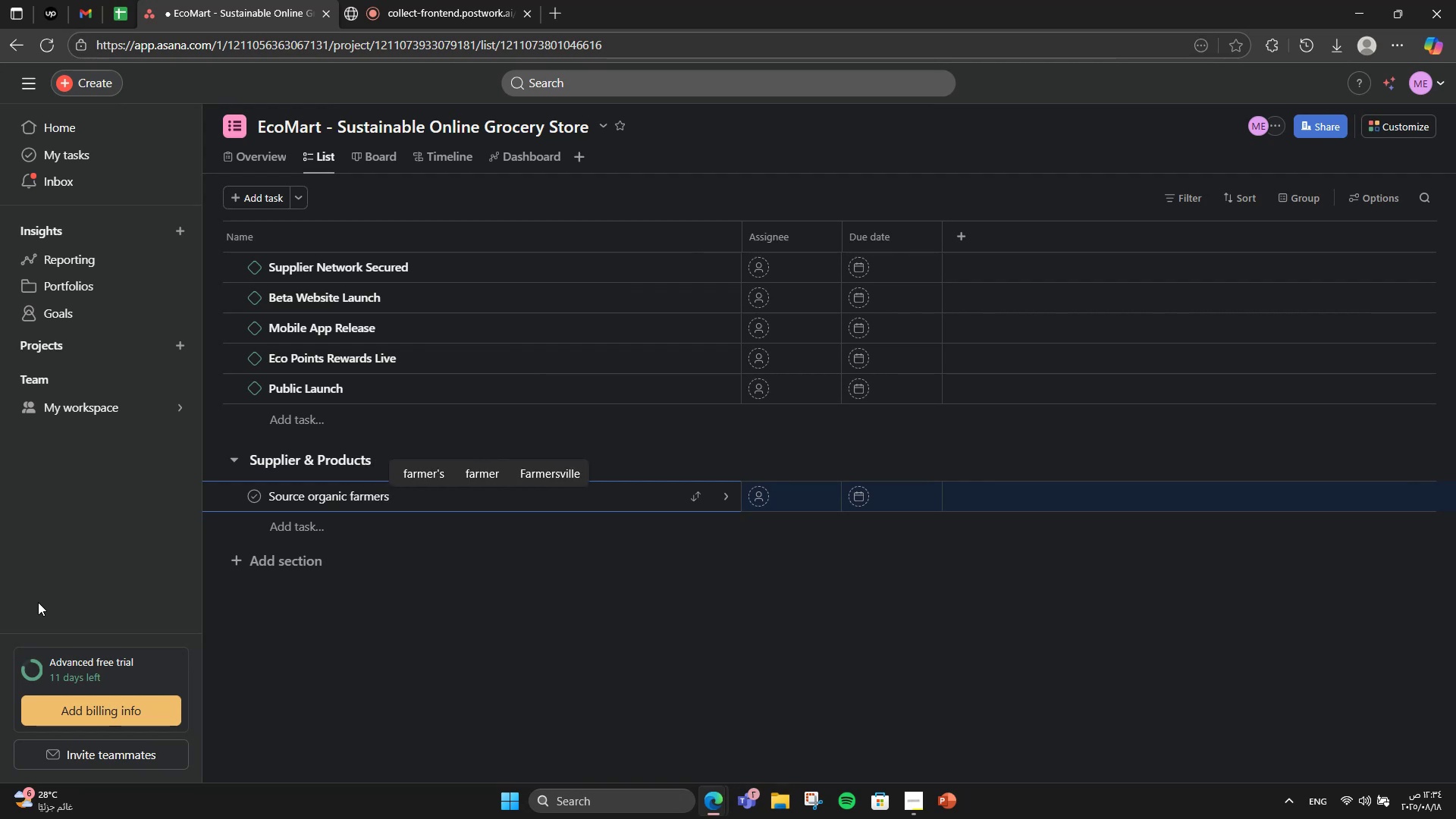 
key(Enter)
 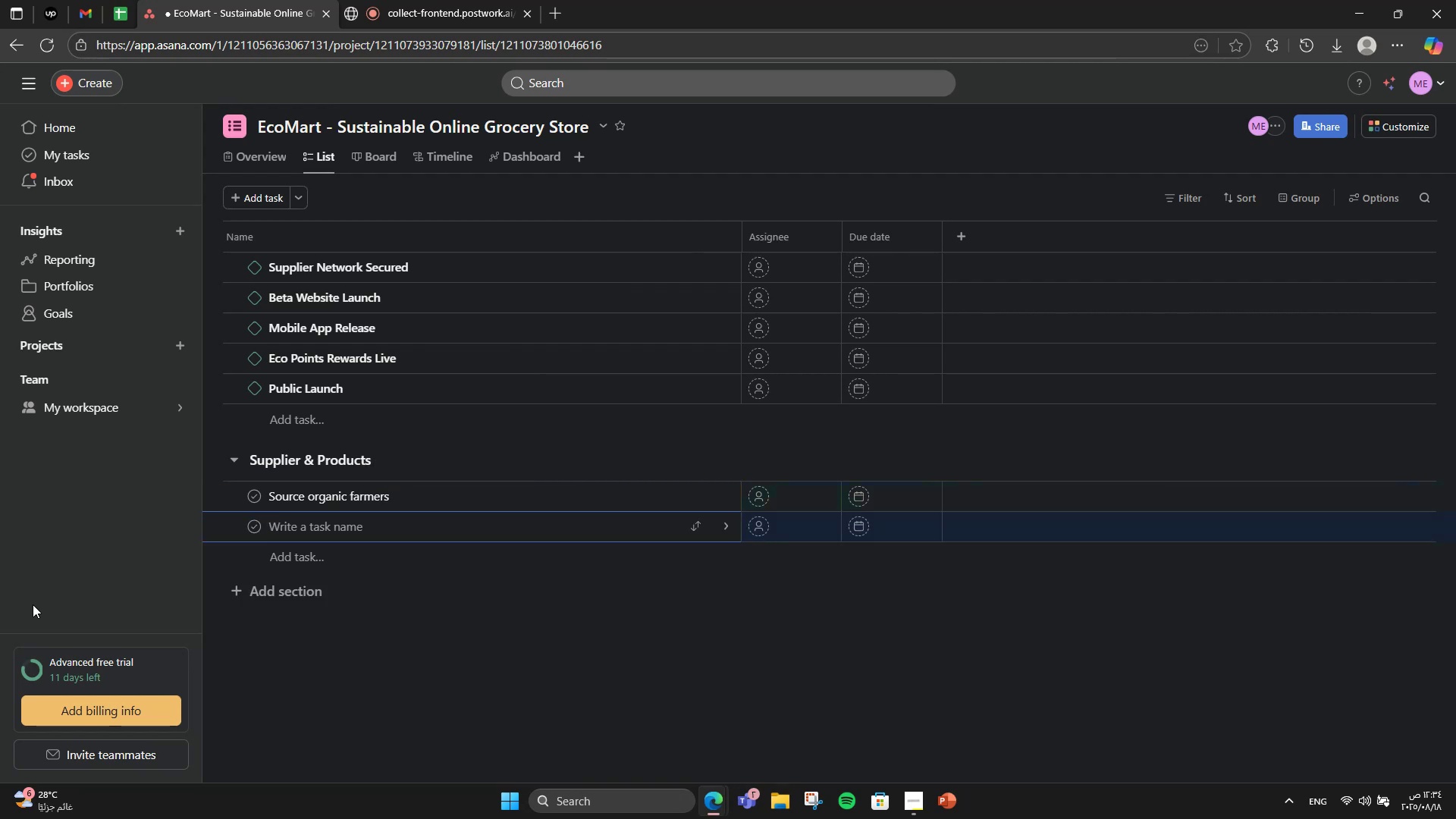 
key(CapsLock)
 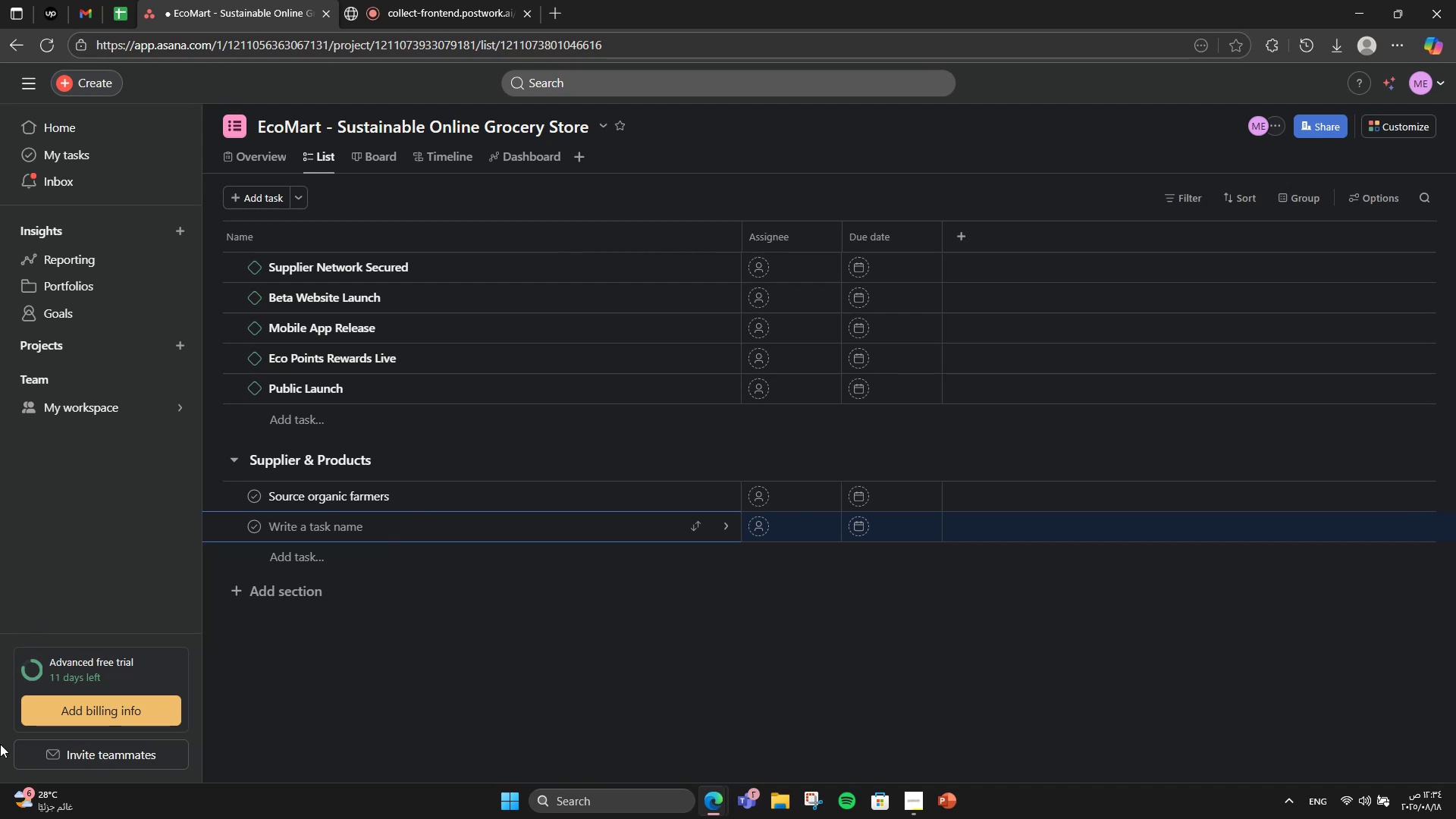 
wait(12.62)
 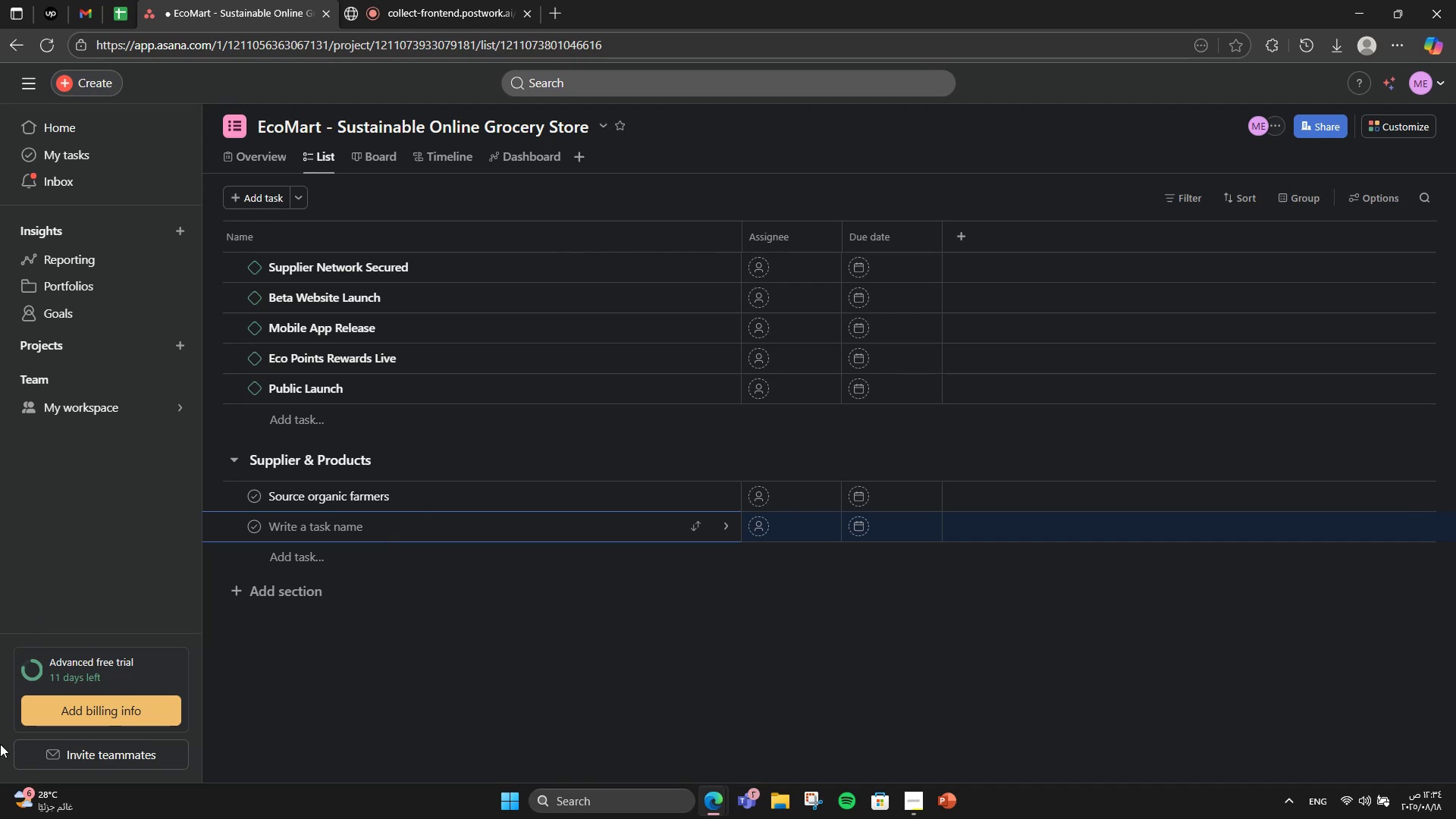 
type(Set up eco-product car)
key(Backspace)
type(talog)
 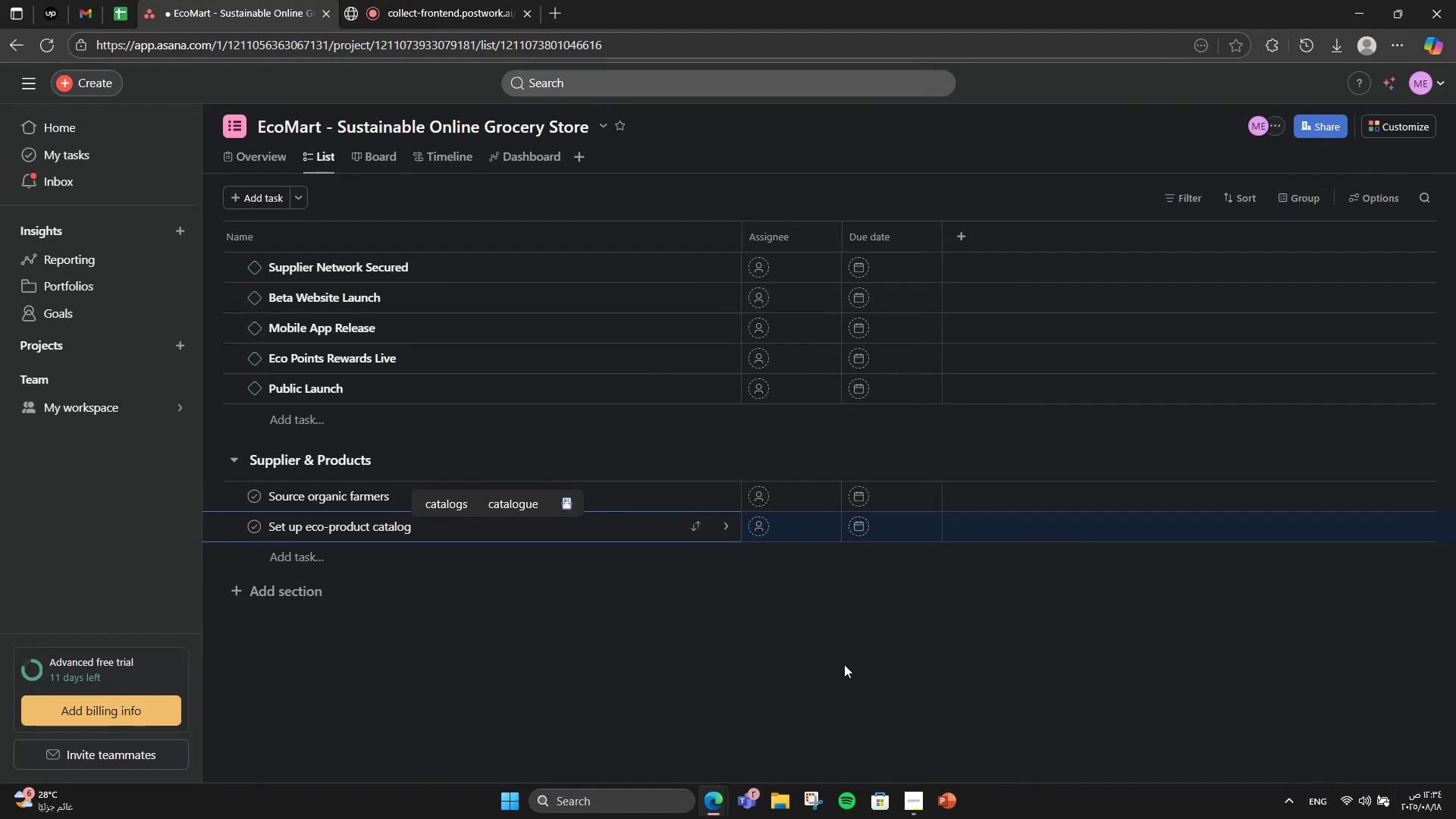 
wait(7.84)
 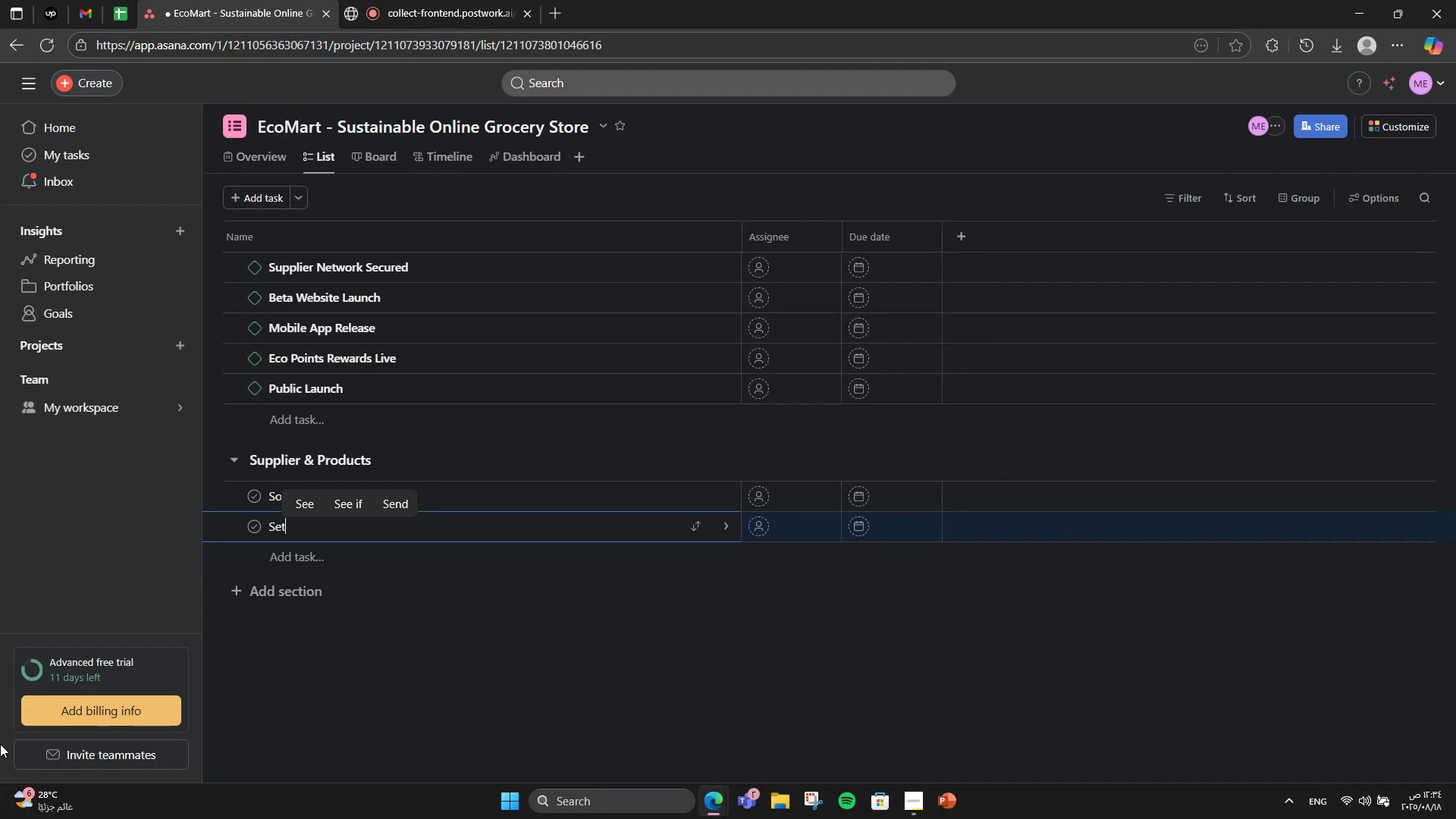 
left_click([304, 586])
 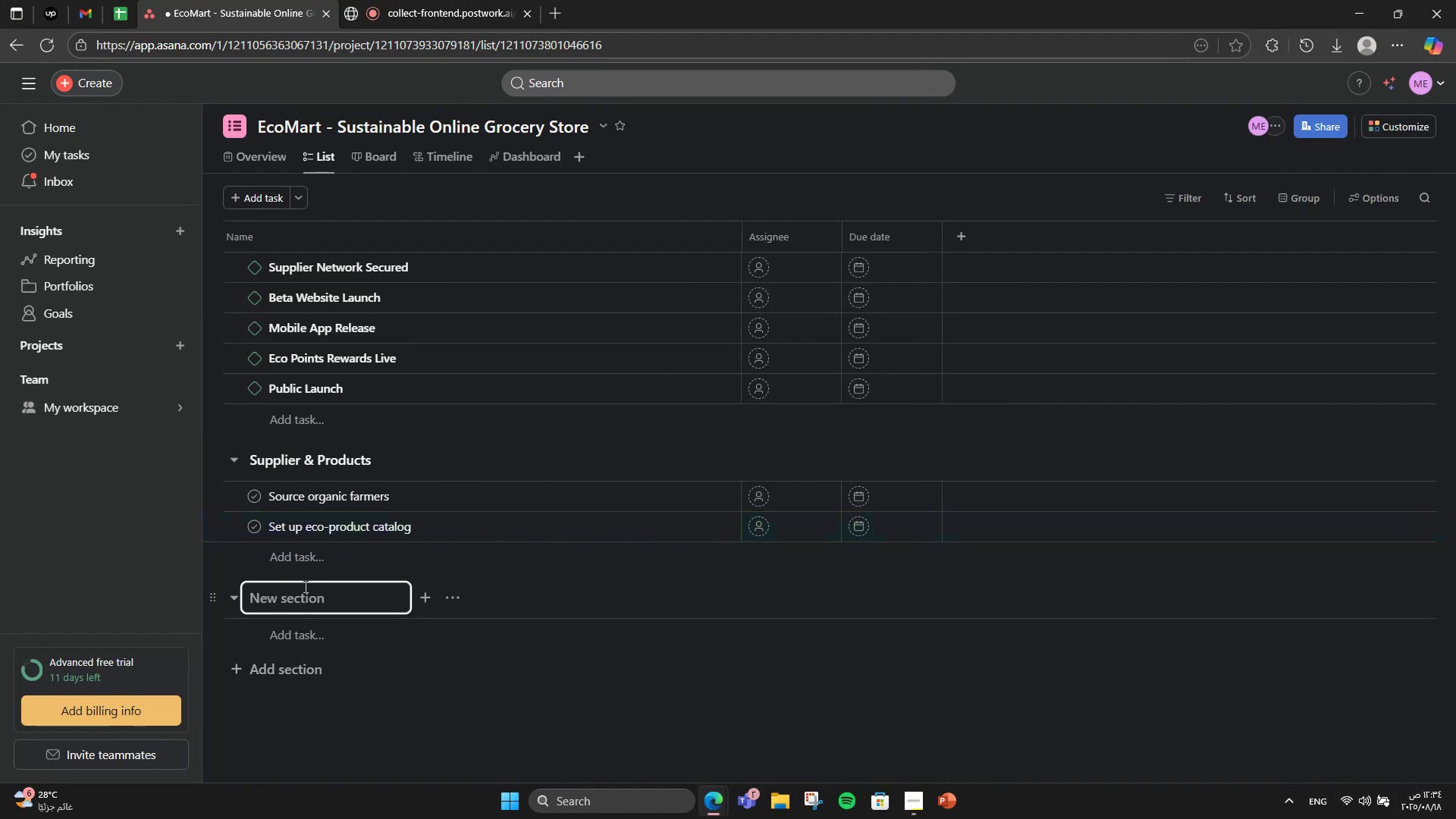 
type(Tech )
 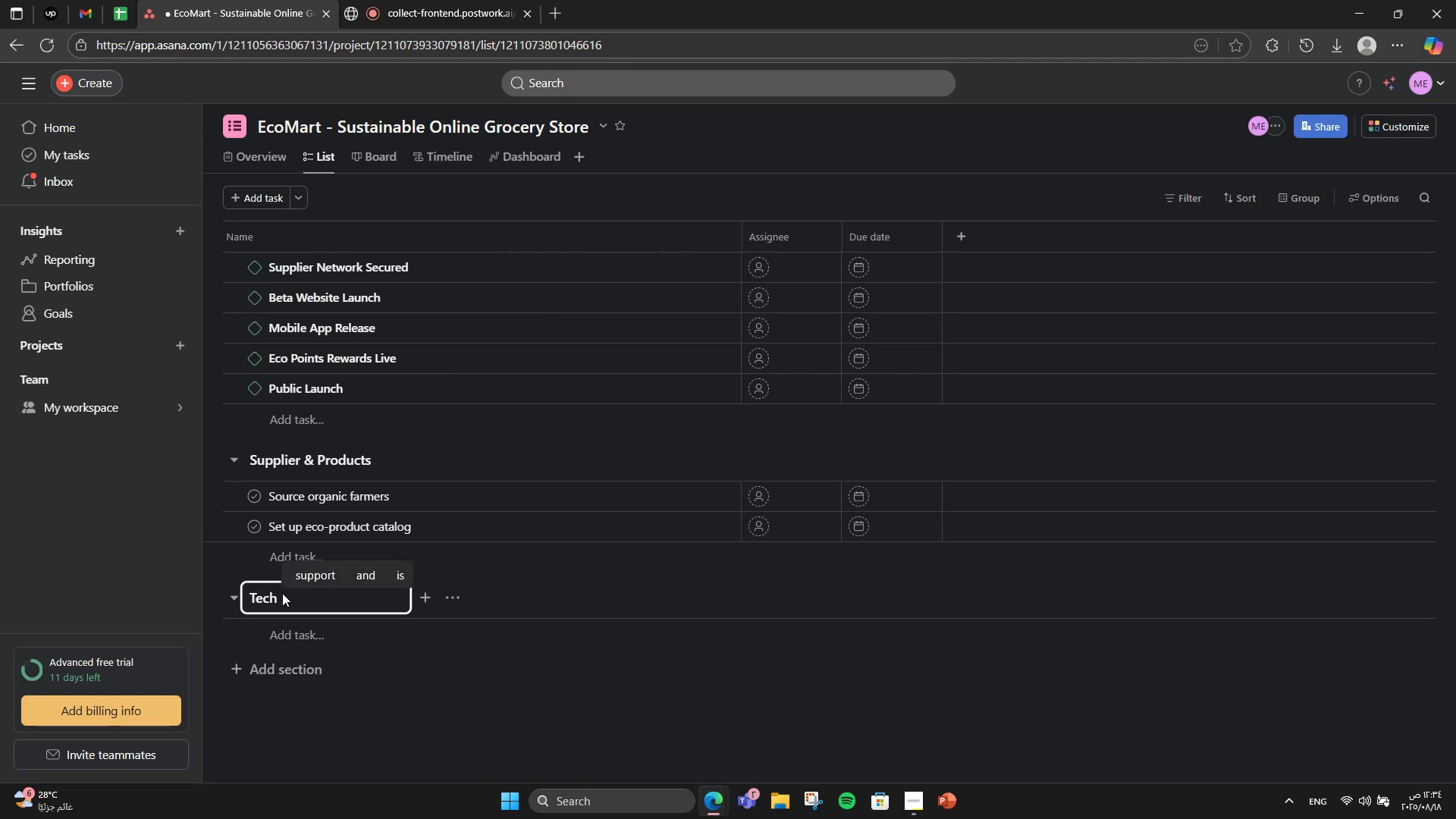 
type(& Developk)
key(Backspace)
type(ment)
 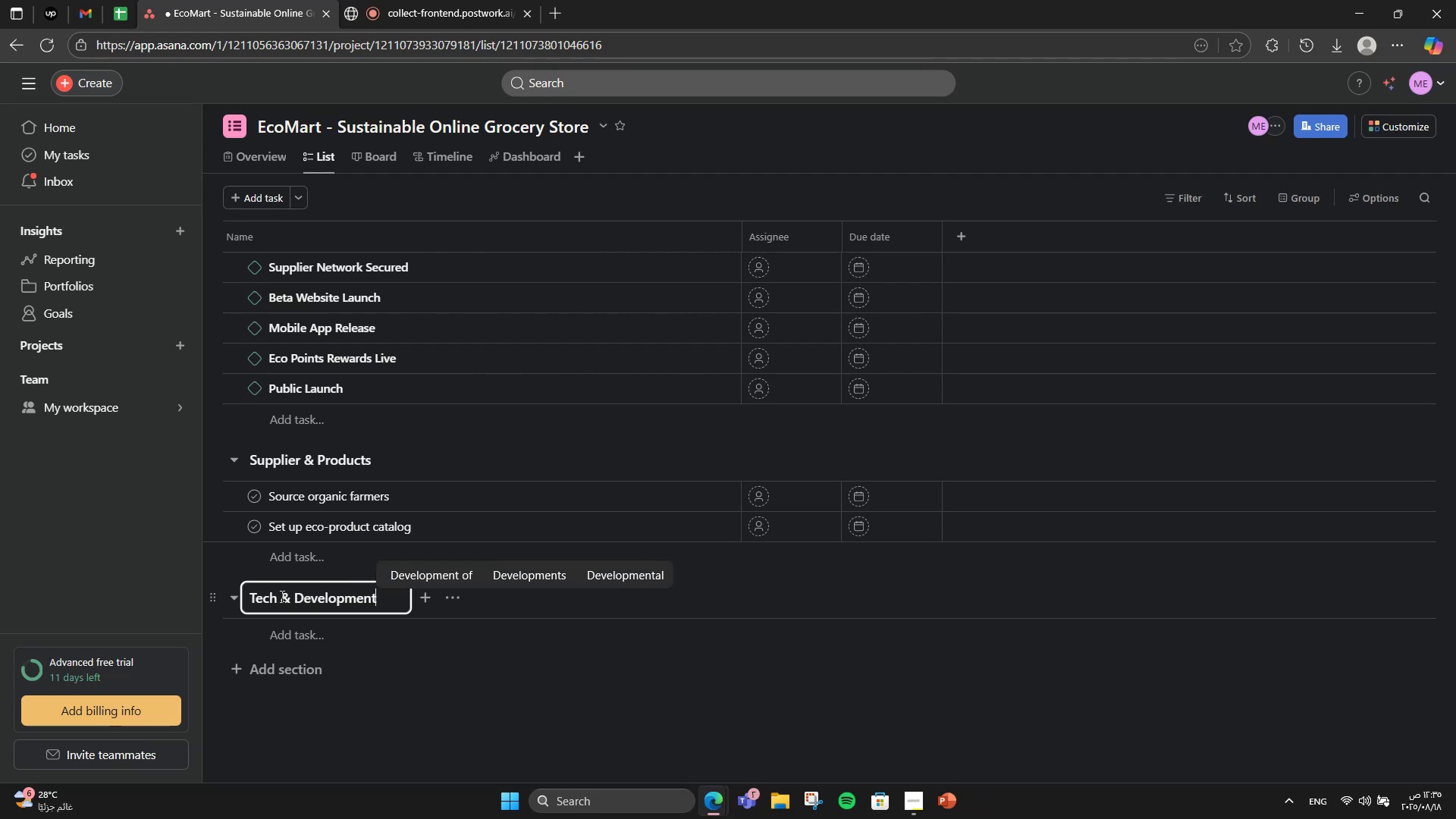 
key(Enter)
 